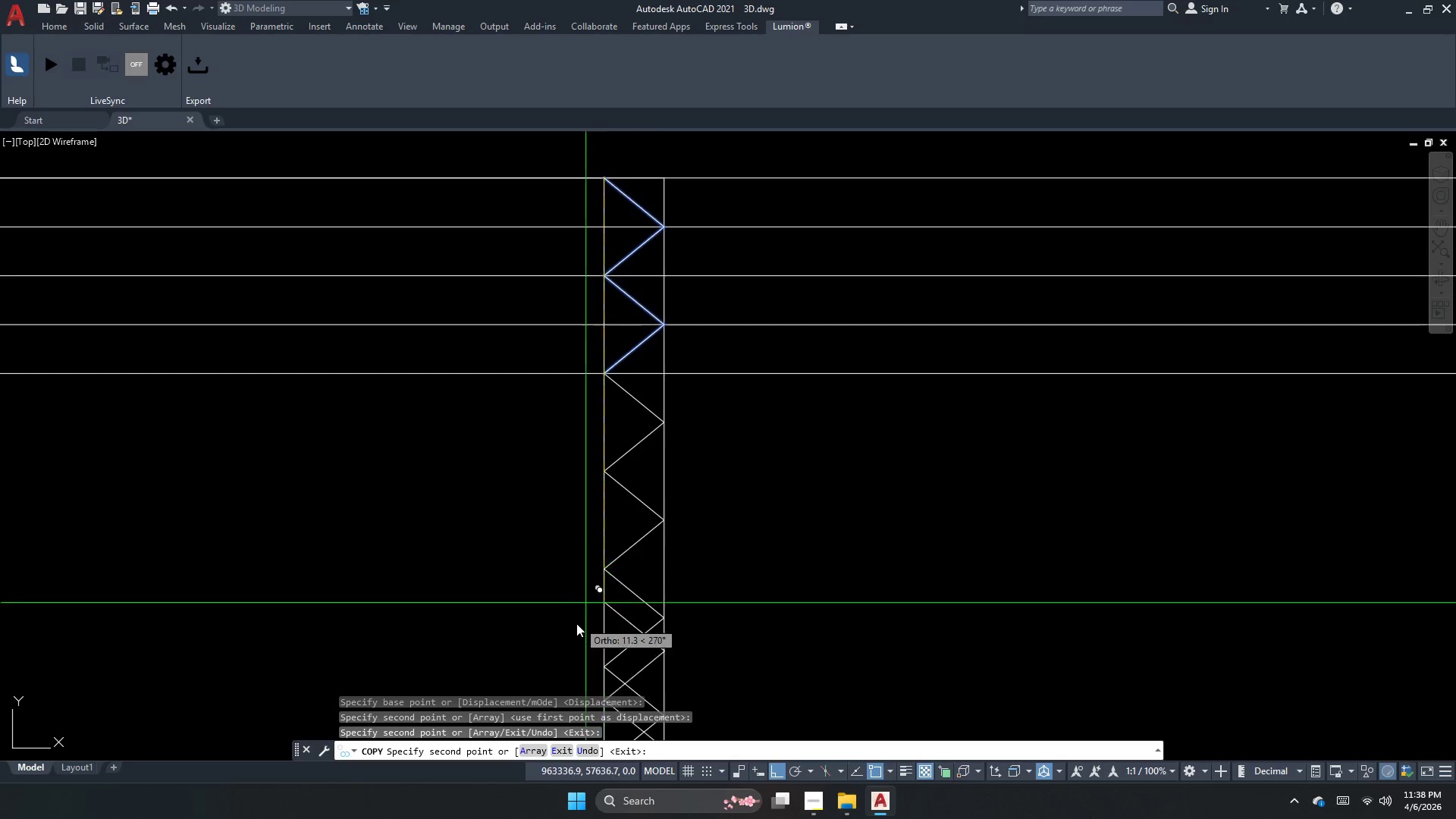 
scroll: coordinate [576, 334], scroll_direction: down, amount: 2.0
 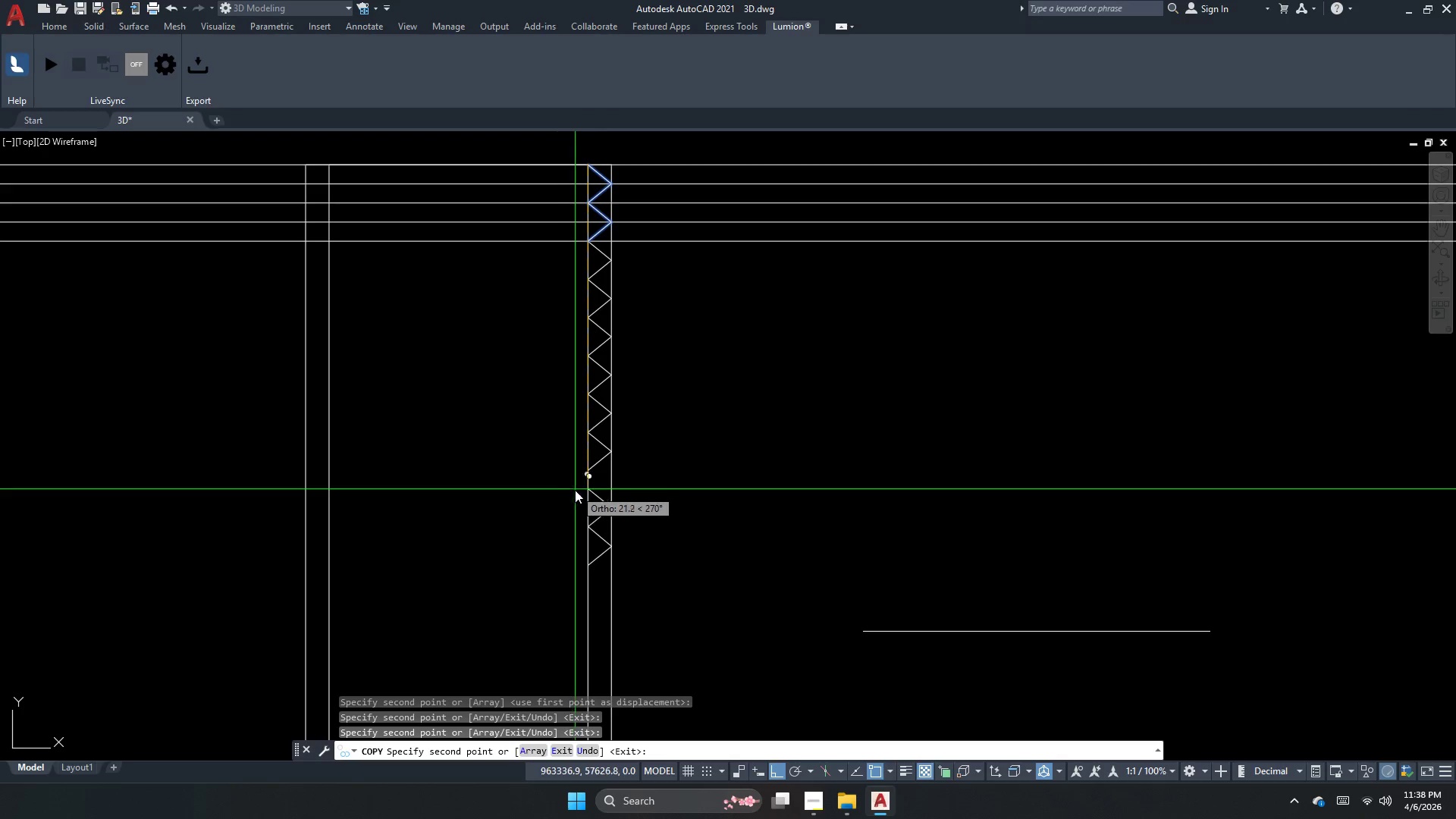 
left_click_drag(start_coordinate=[589, 471], to_coordinate=[589, 479])
 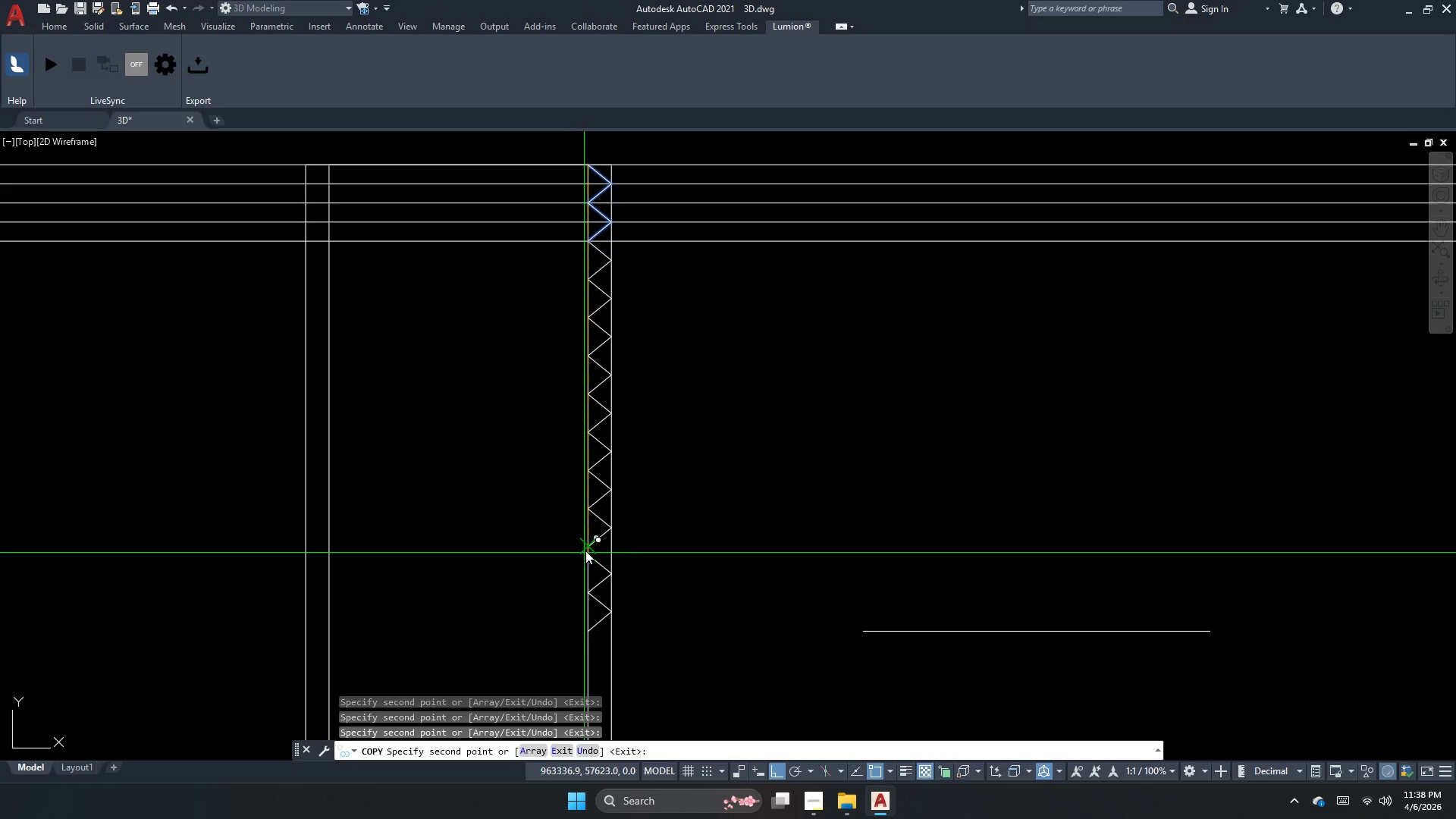 
left_click([585, 548])
 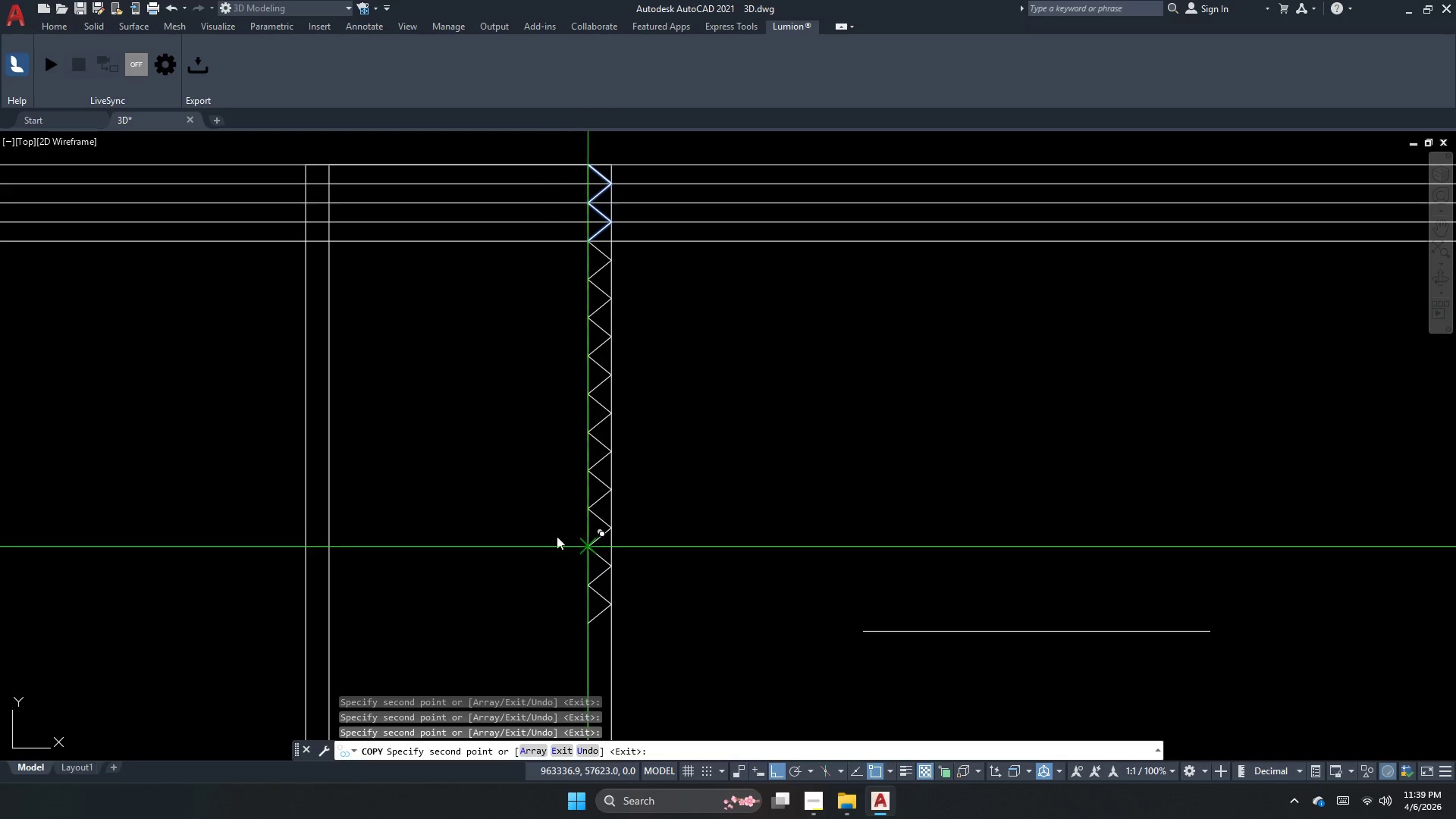 
key(Escape)
 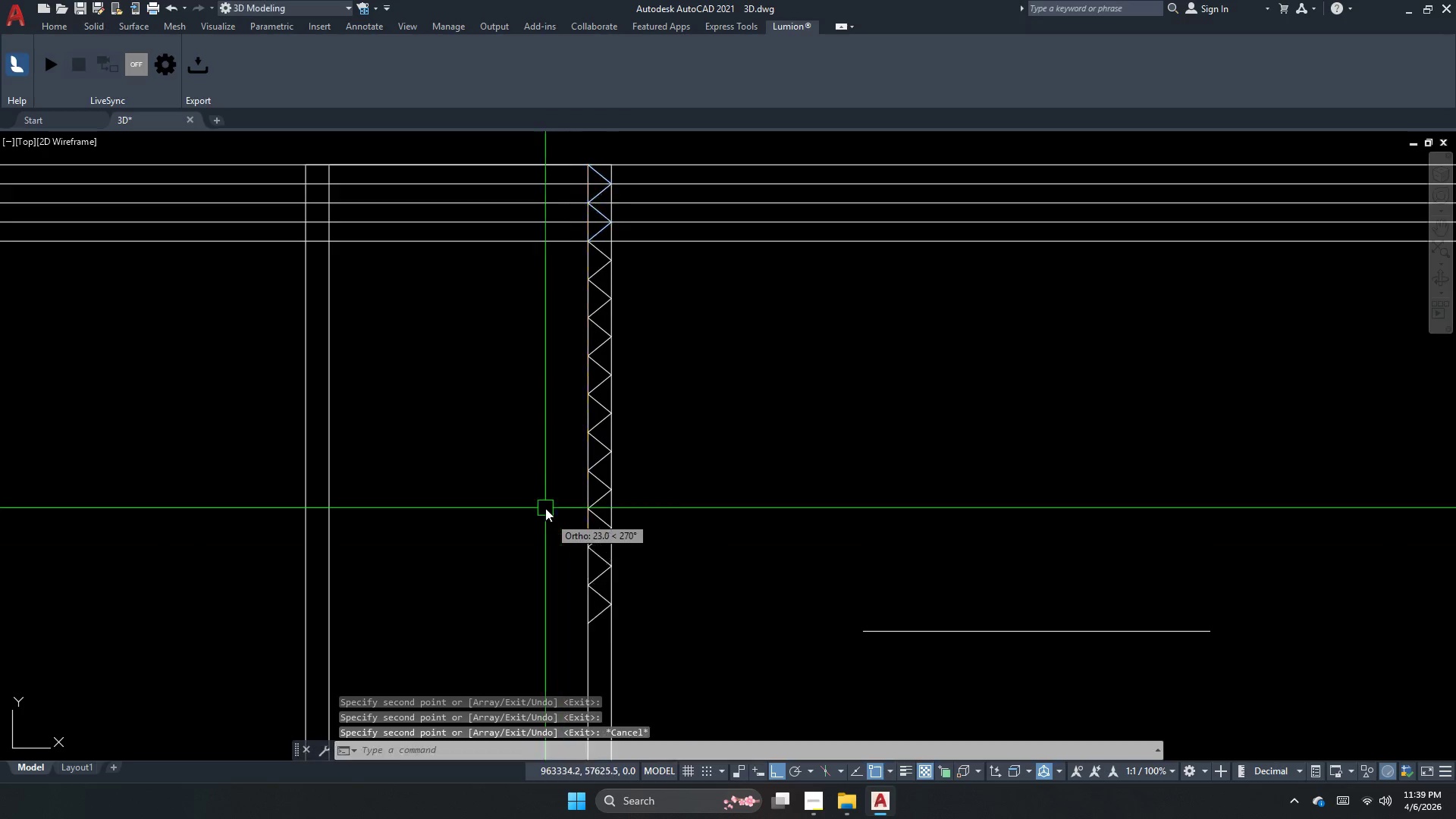 
scroll: coordinate [551, 344], scroll_direction: down, amount: 1.0
 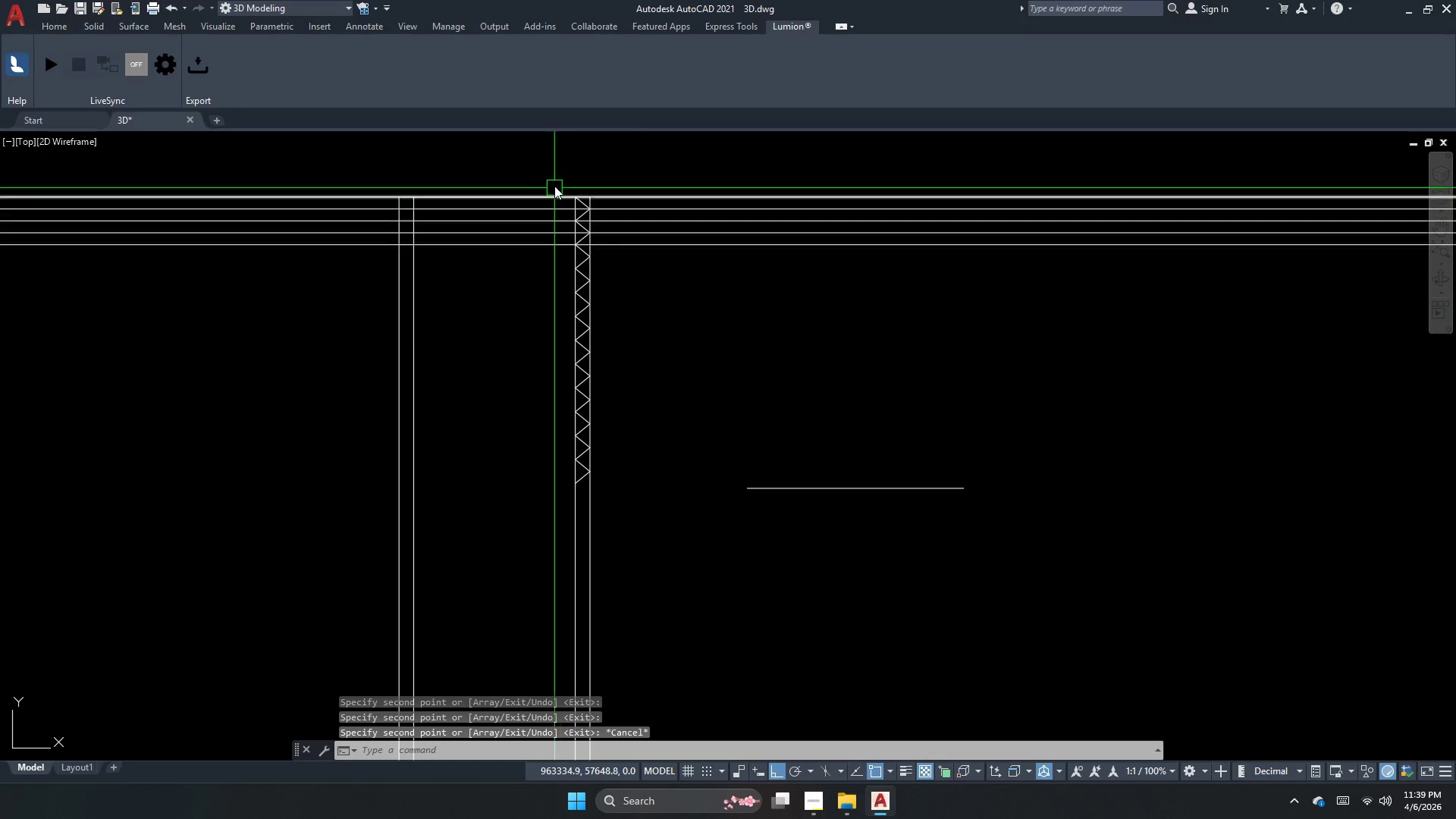 
left_click_drag(start_coordinate=[552, 182], to_coordinate=[554, 224])
 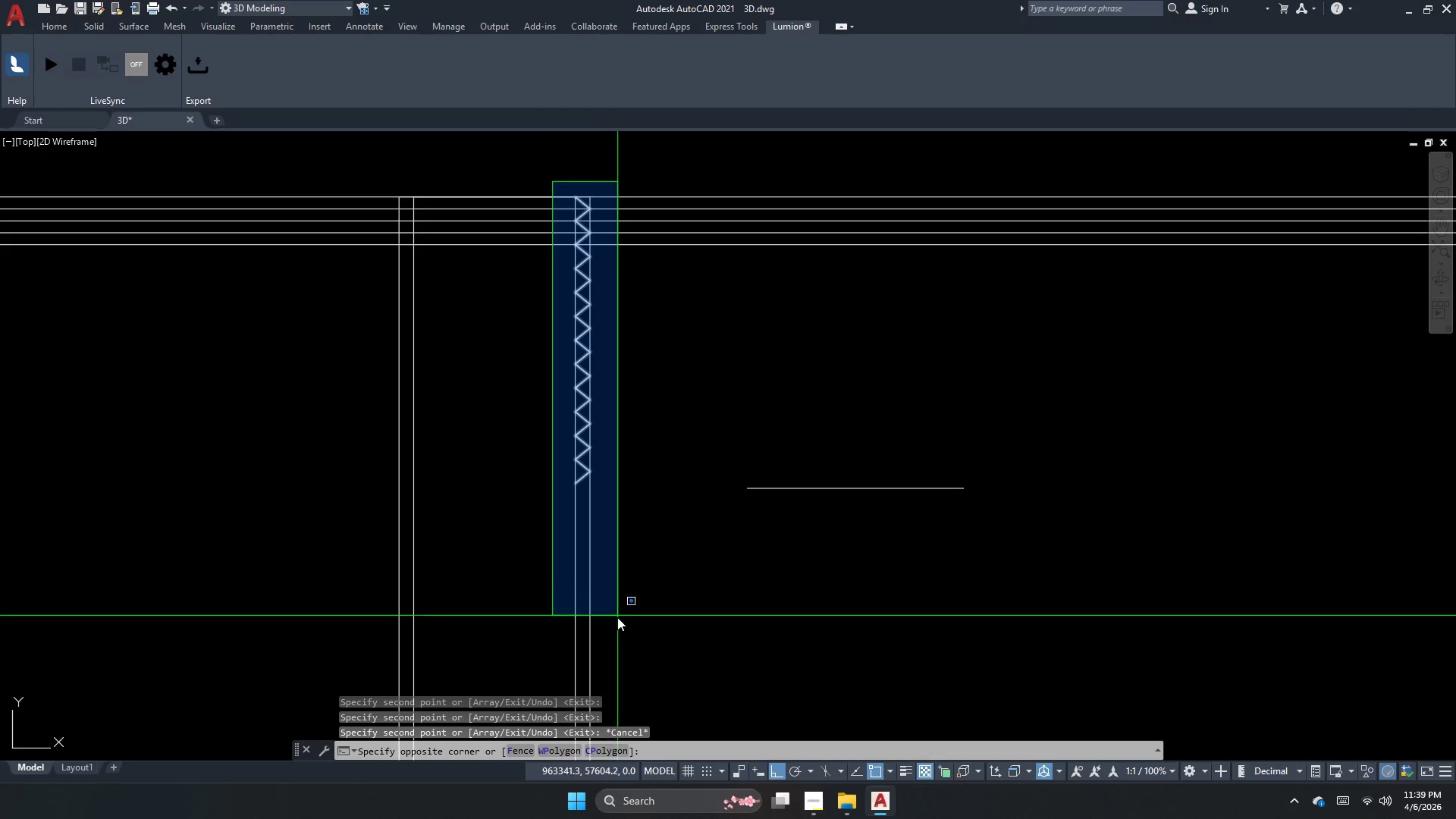 
left_click([620, 621])
 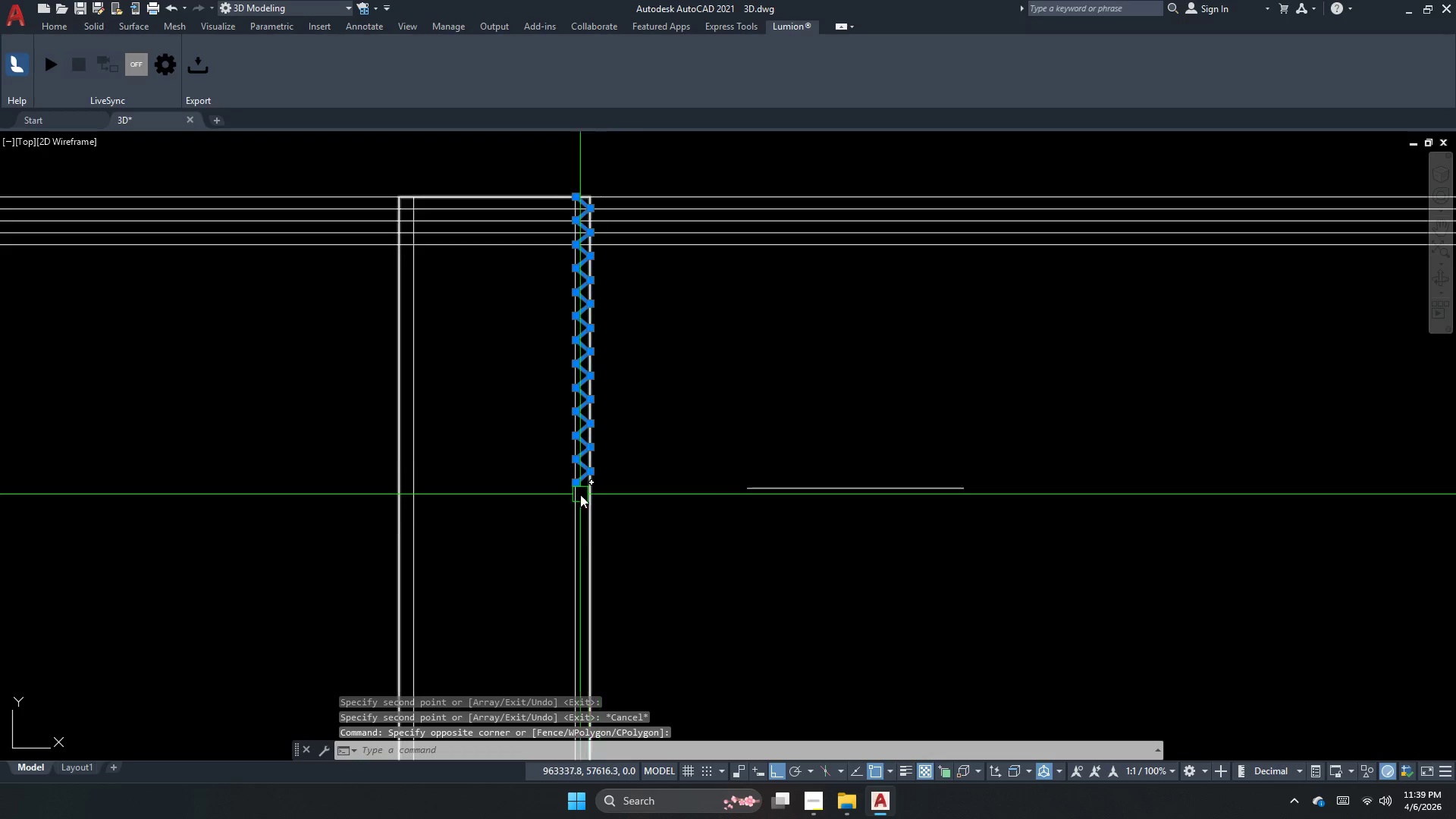 
key(J)
 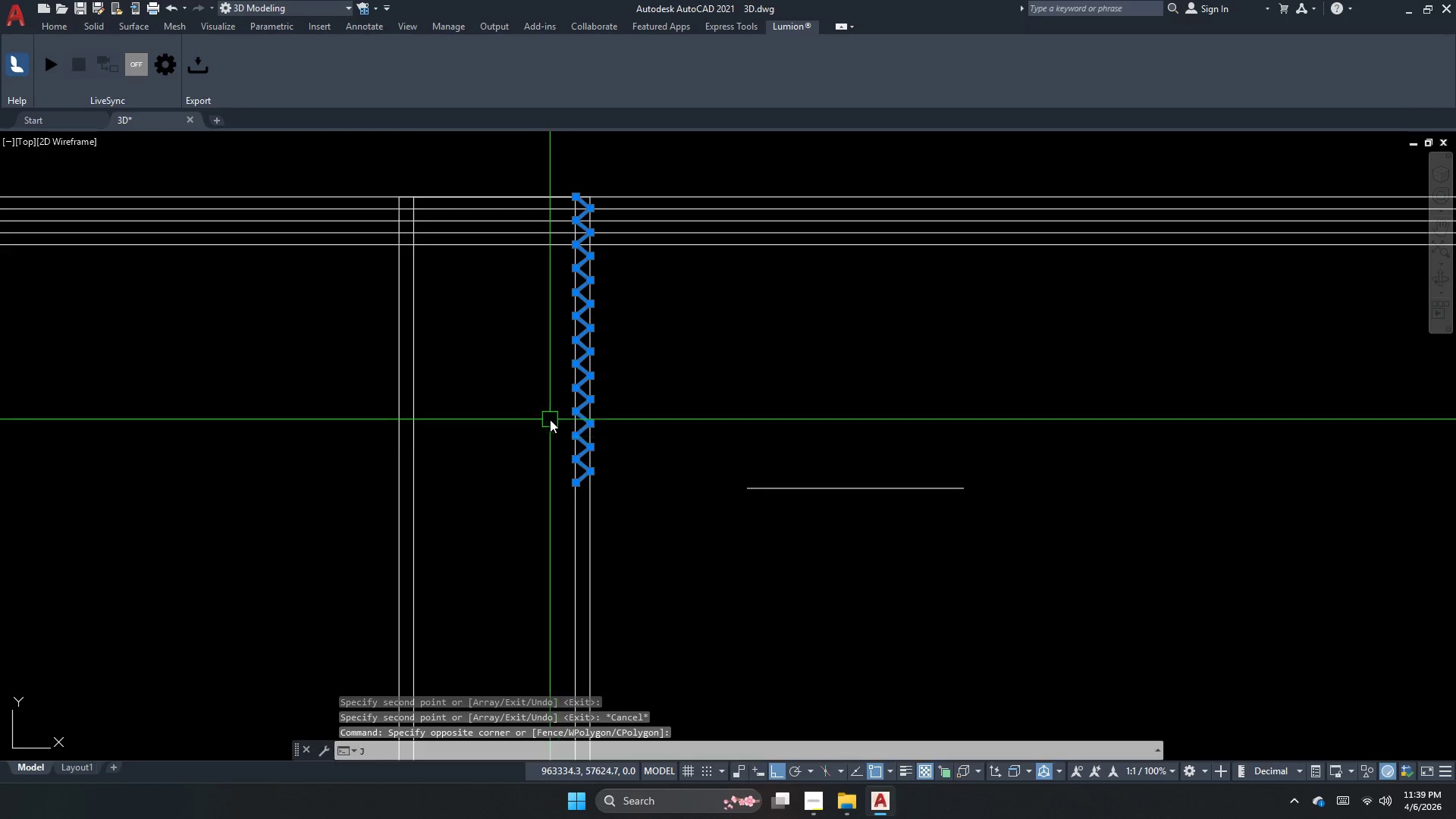 
key(Space)
 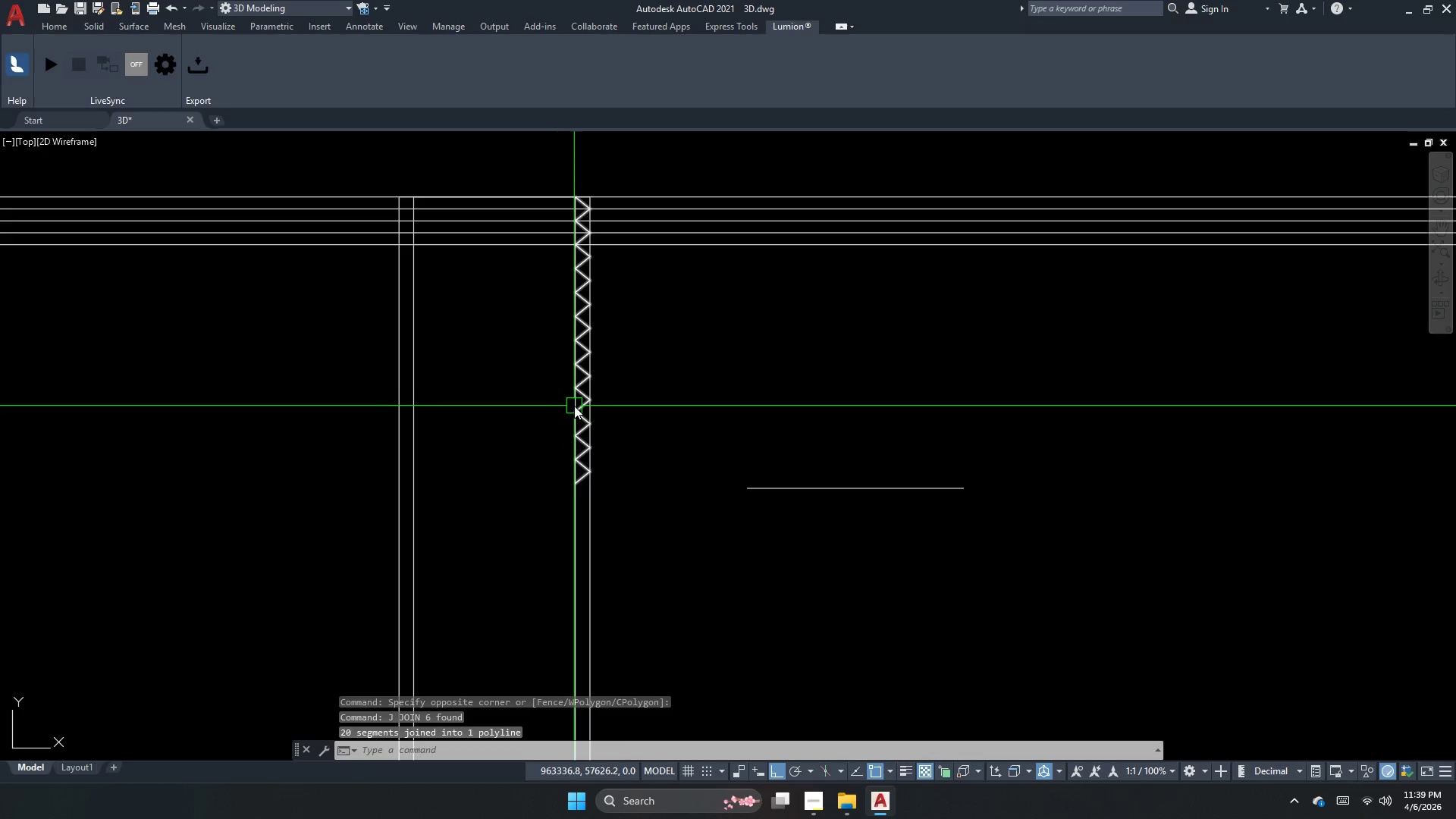 
left_click([575, 406])
 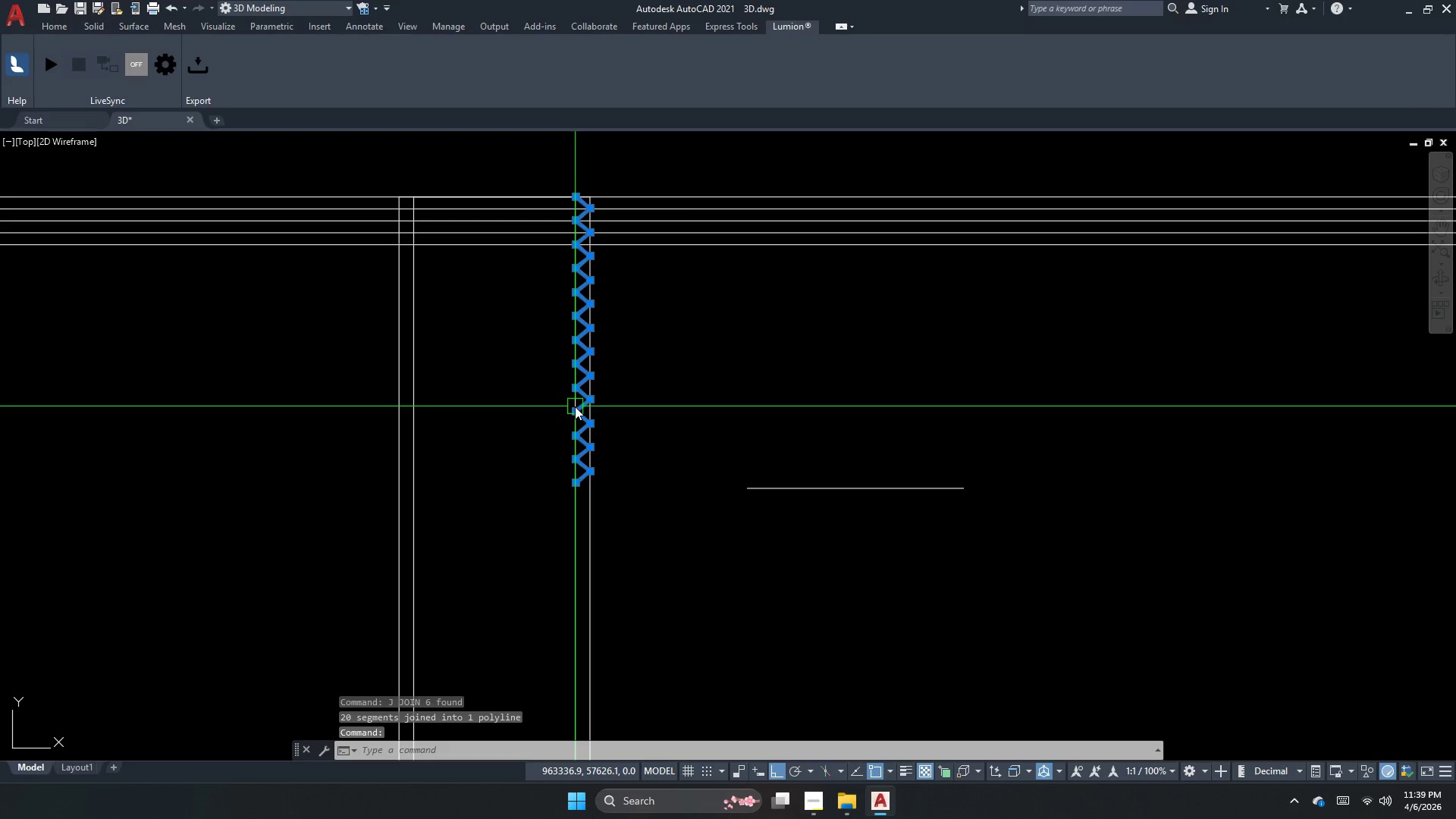 
key(Escape)
 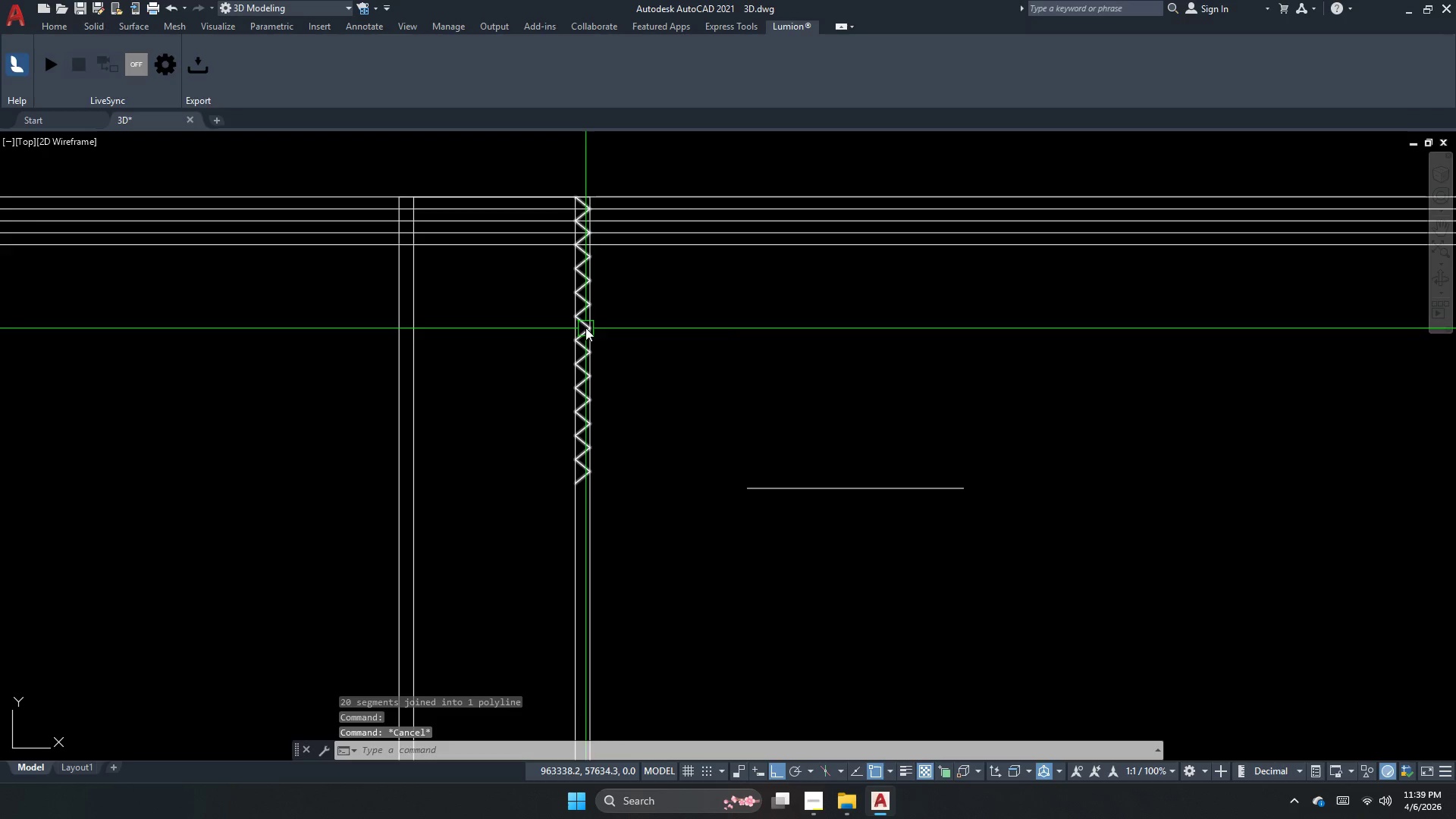 
left_click([576, 323])
 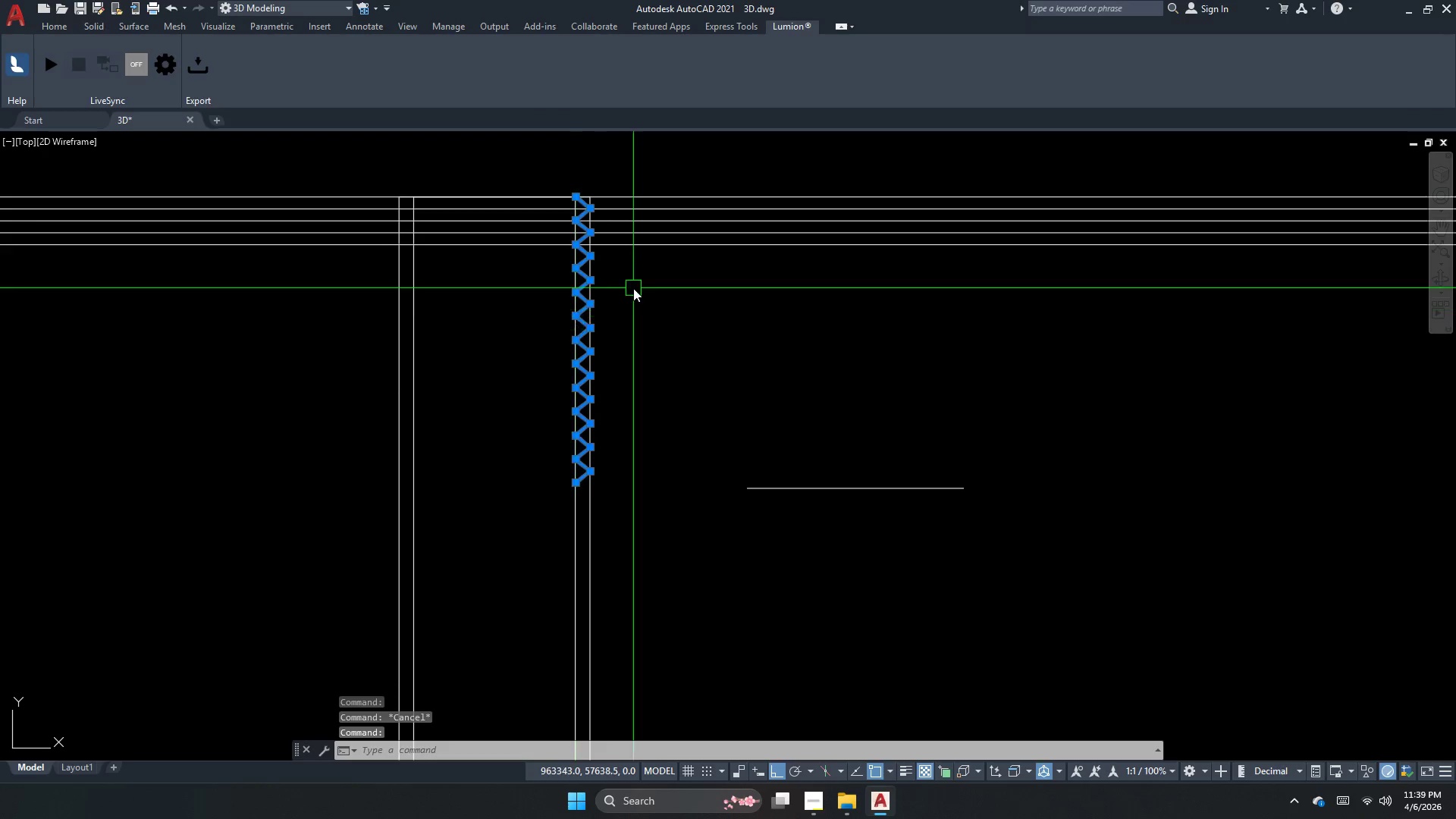 
type(co )
 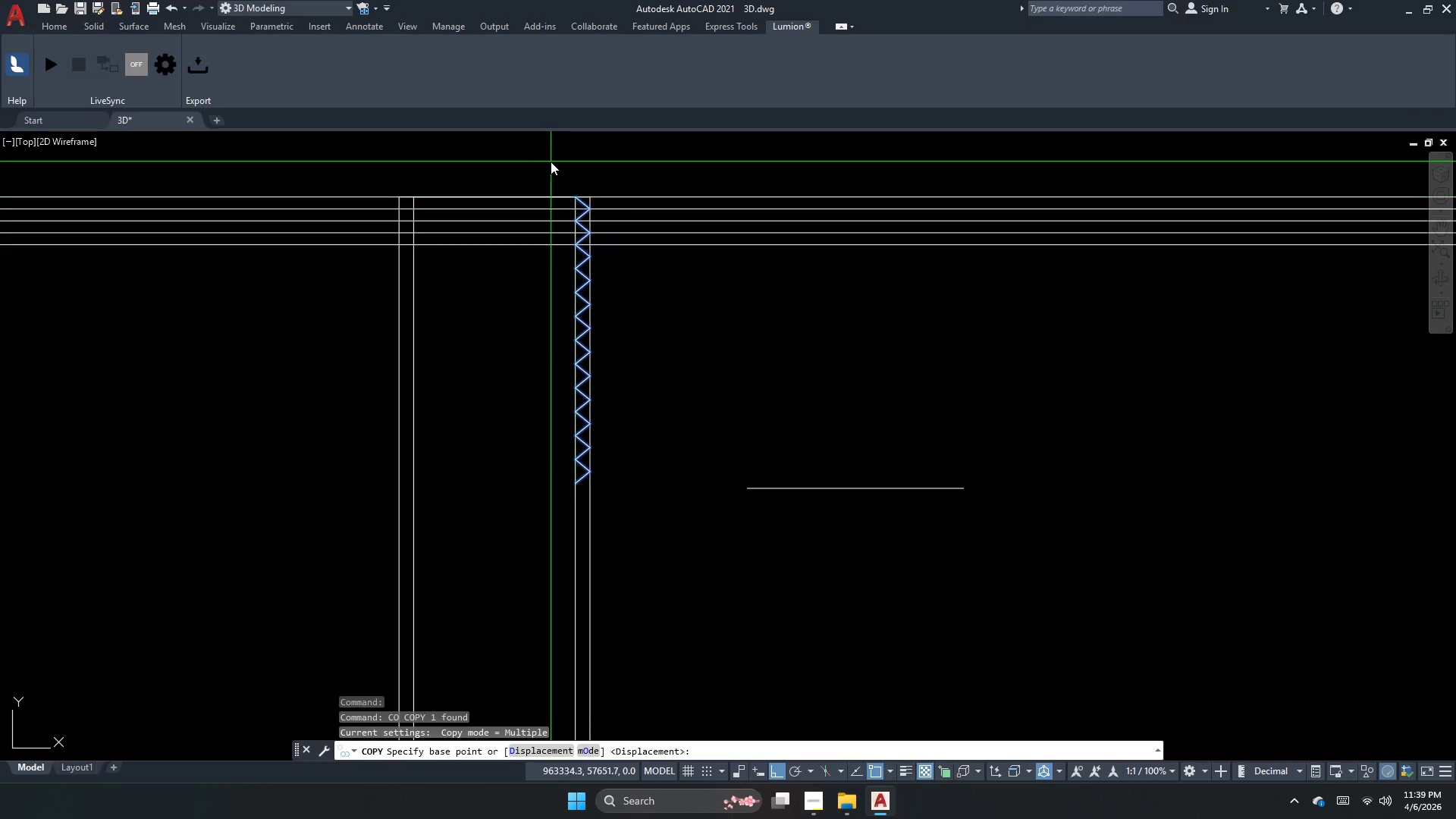 
scroll: coordinate [551, 162], scroll_direction: up, amount: 1.0
 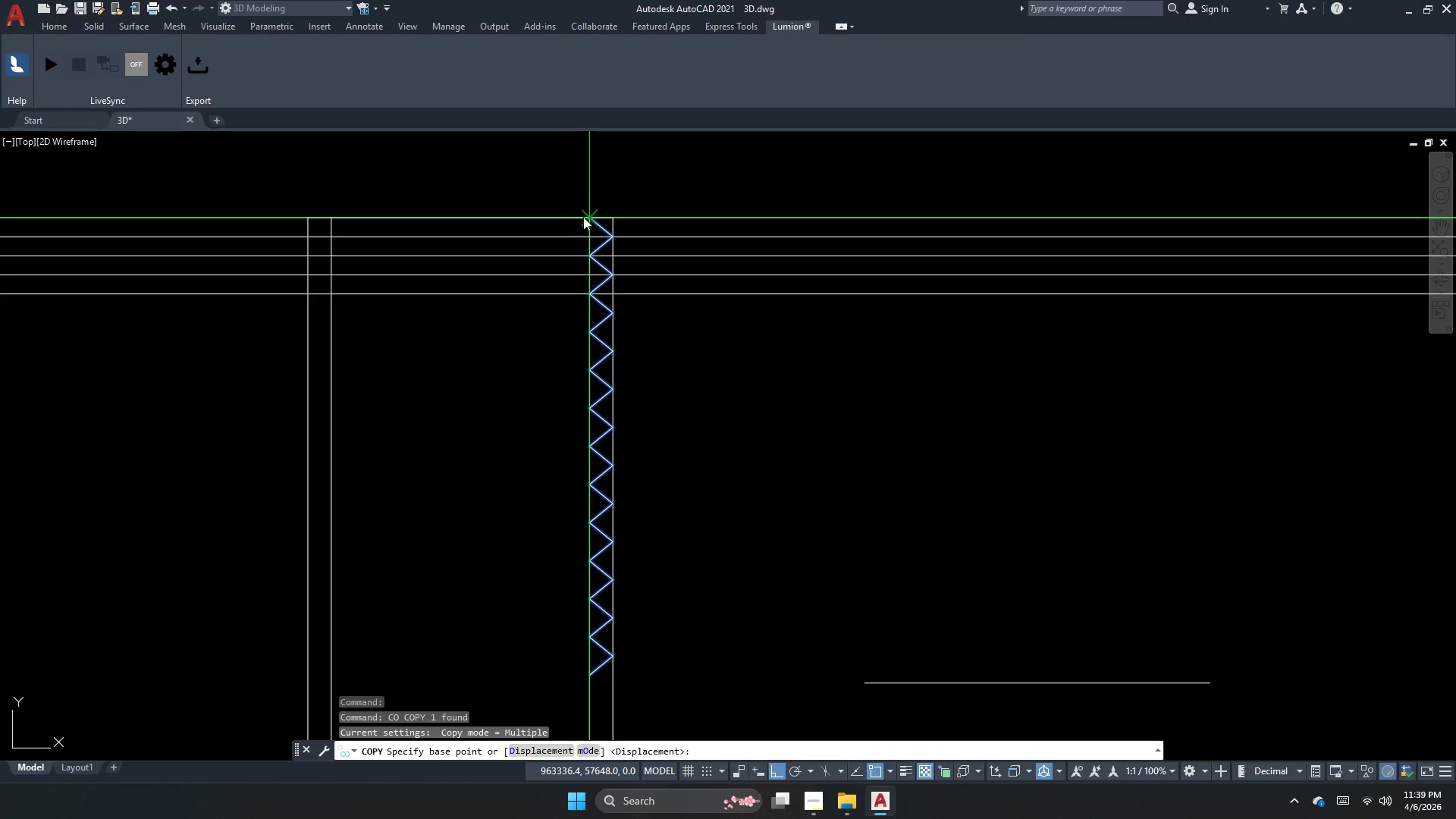 
left_click_drag(start_coordinate=[583, 220], to_coordinate=[576, 246])
 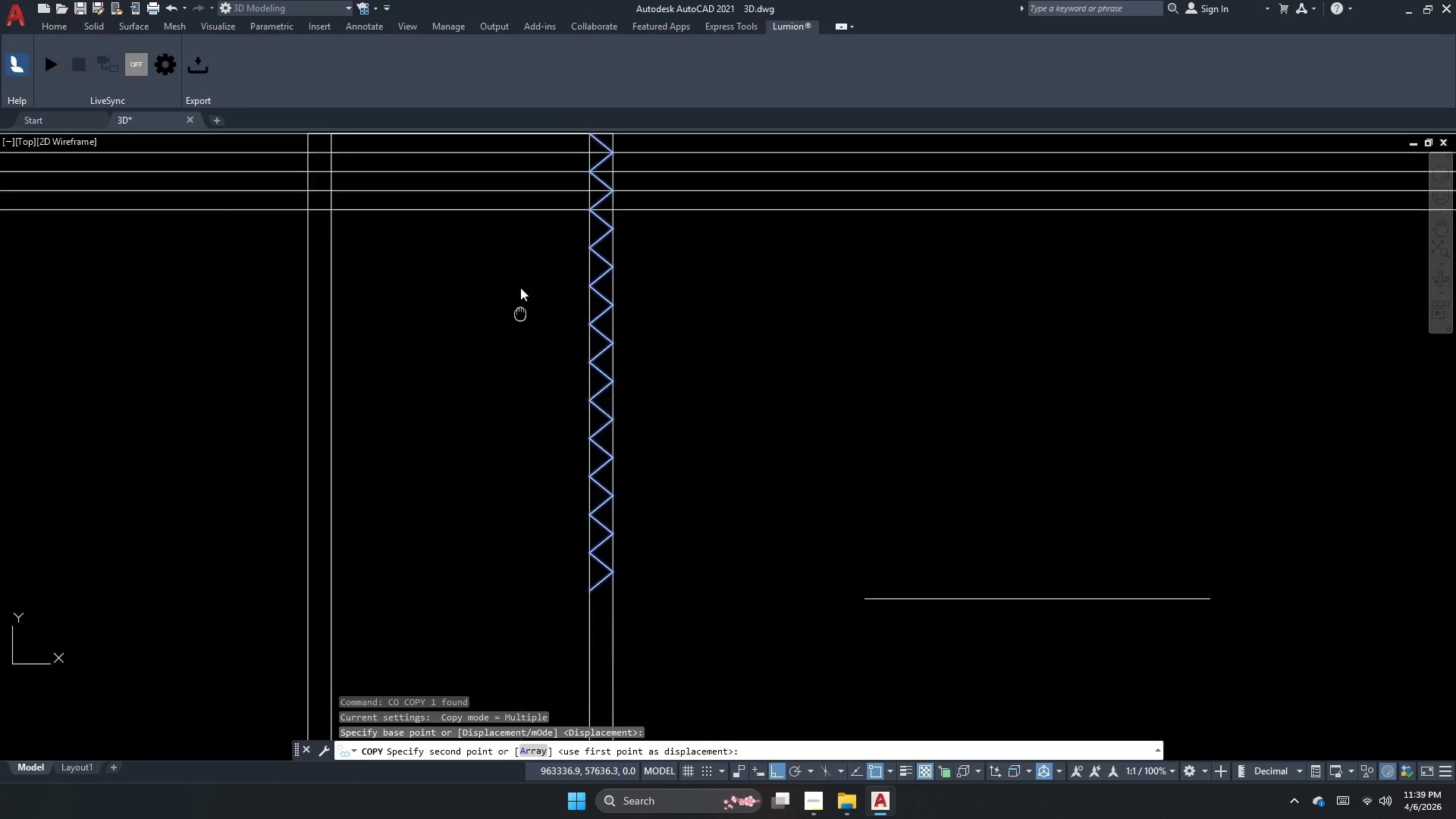 
scroll: coordinate [562, 366], scroll_direction: up, amount: 1.0
 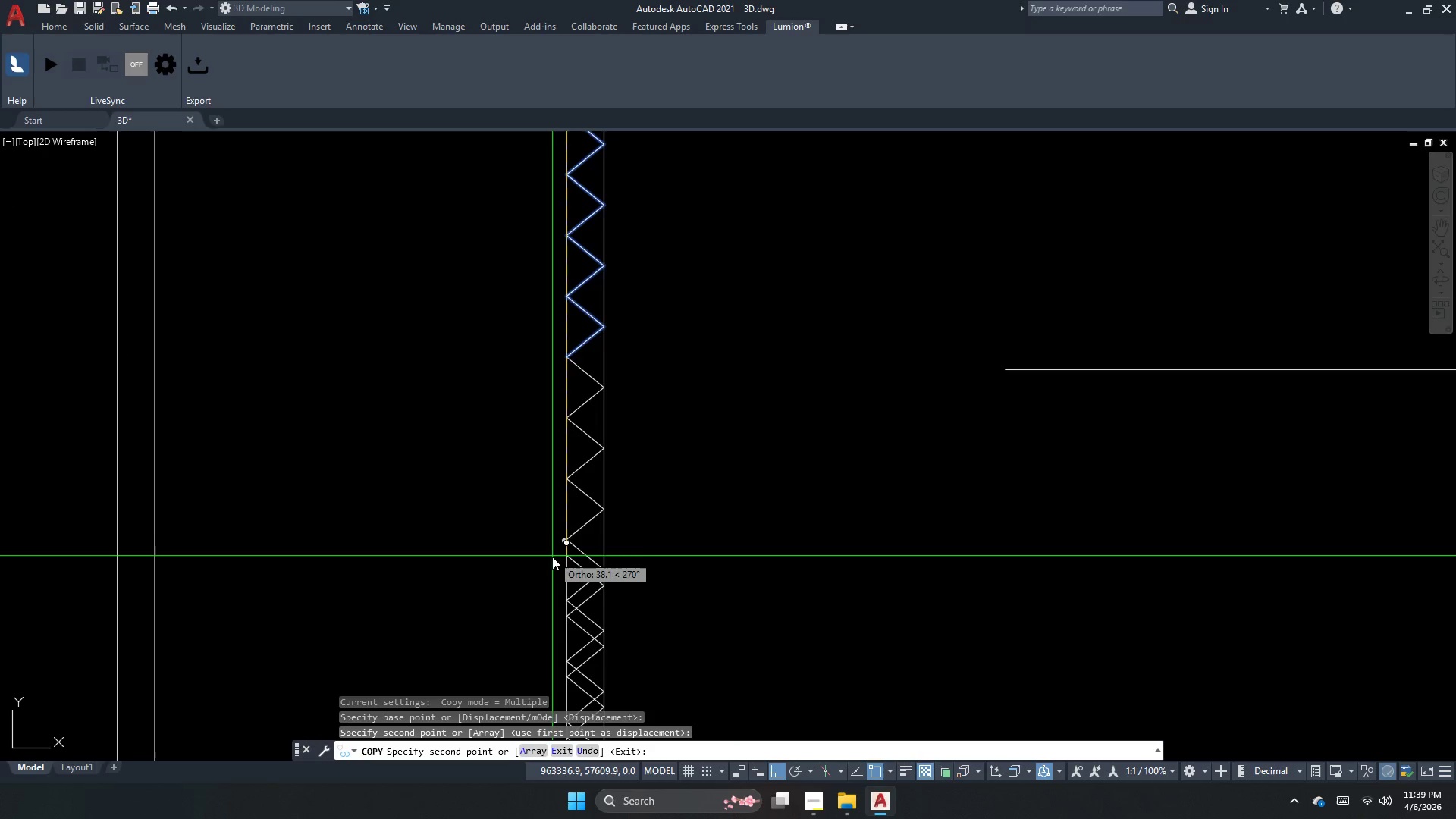 
scroll: coordinate [538, 244], scroll_direction: down, amount: 2.0
 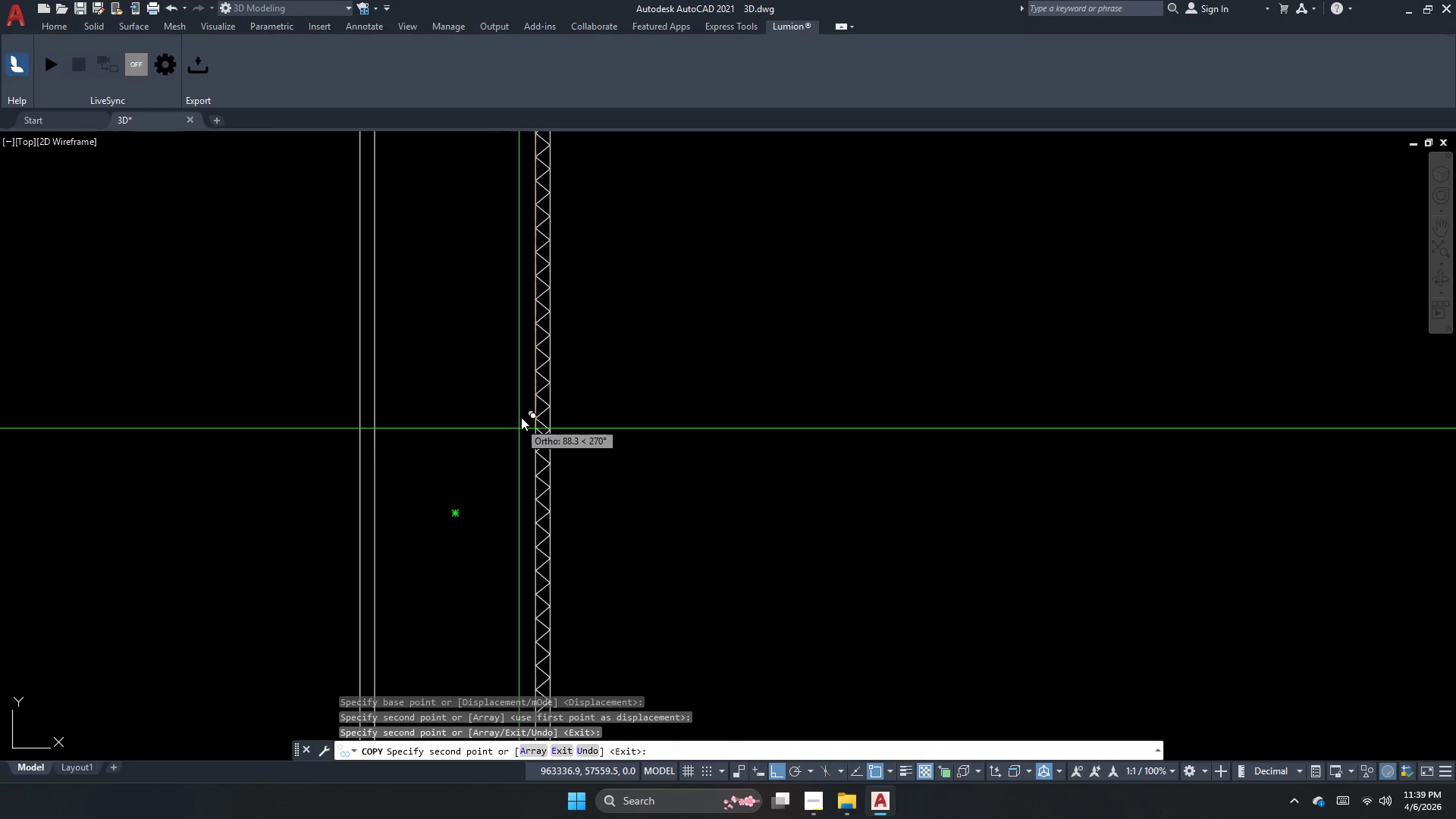 
scroll: coordinate [514, 450], scroll_direction: up, amount: 2.0
 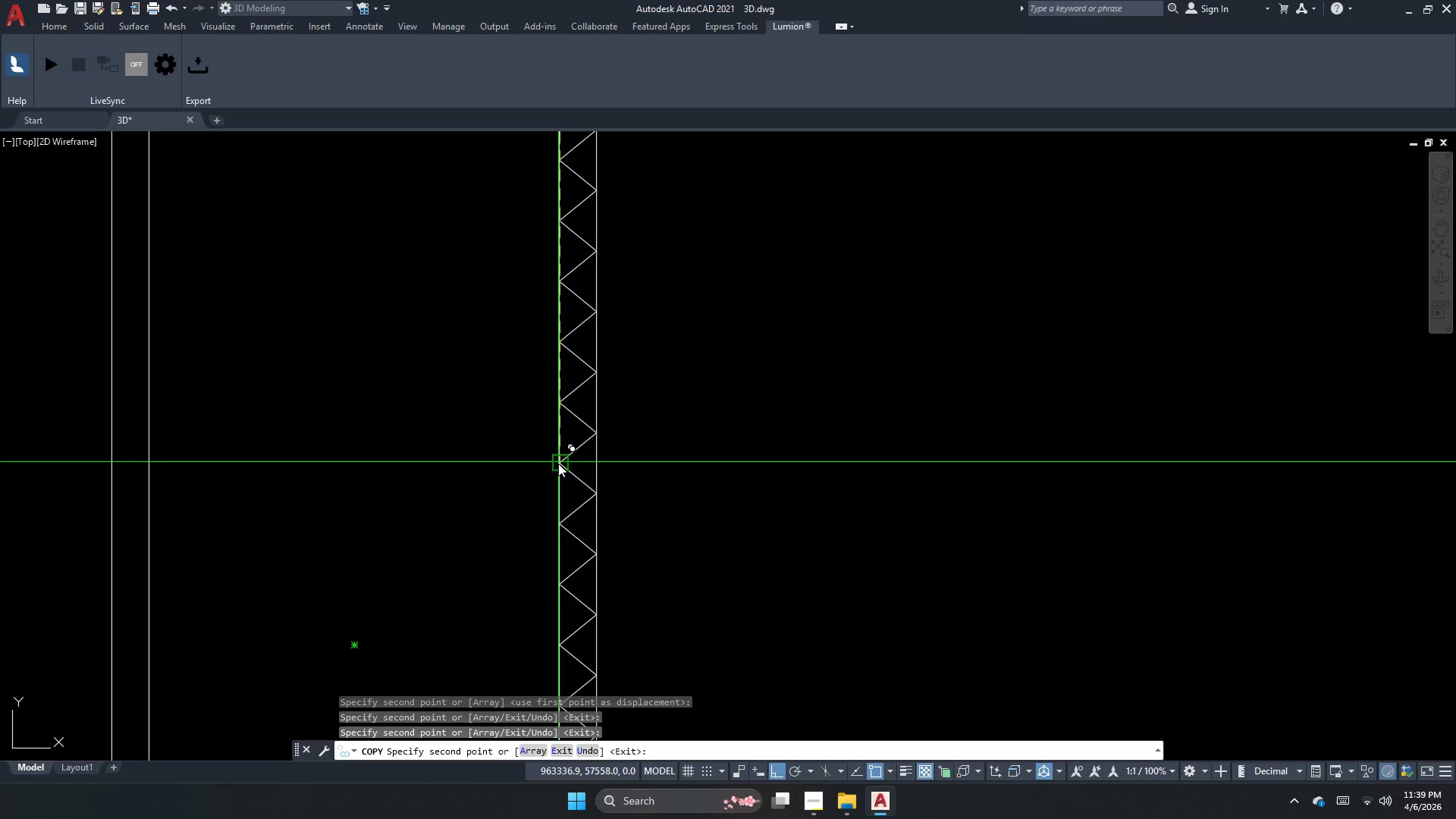 
scroll: coordinate [604, 355], scroll_direction: down, amount: 10.0
 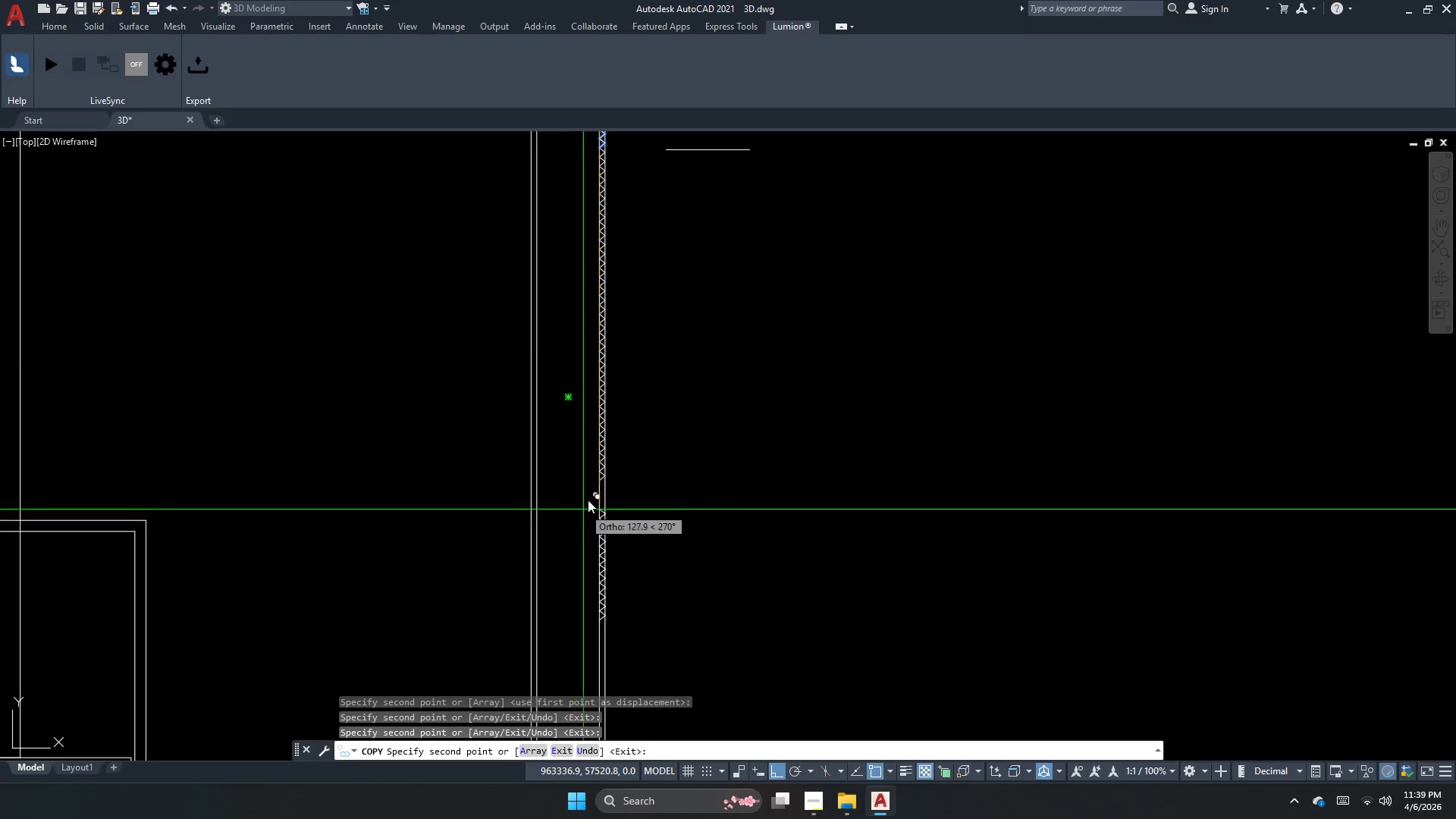 
scroll: coordinate [595, 490], scroll_direction: up, amount: 2.0
 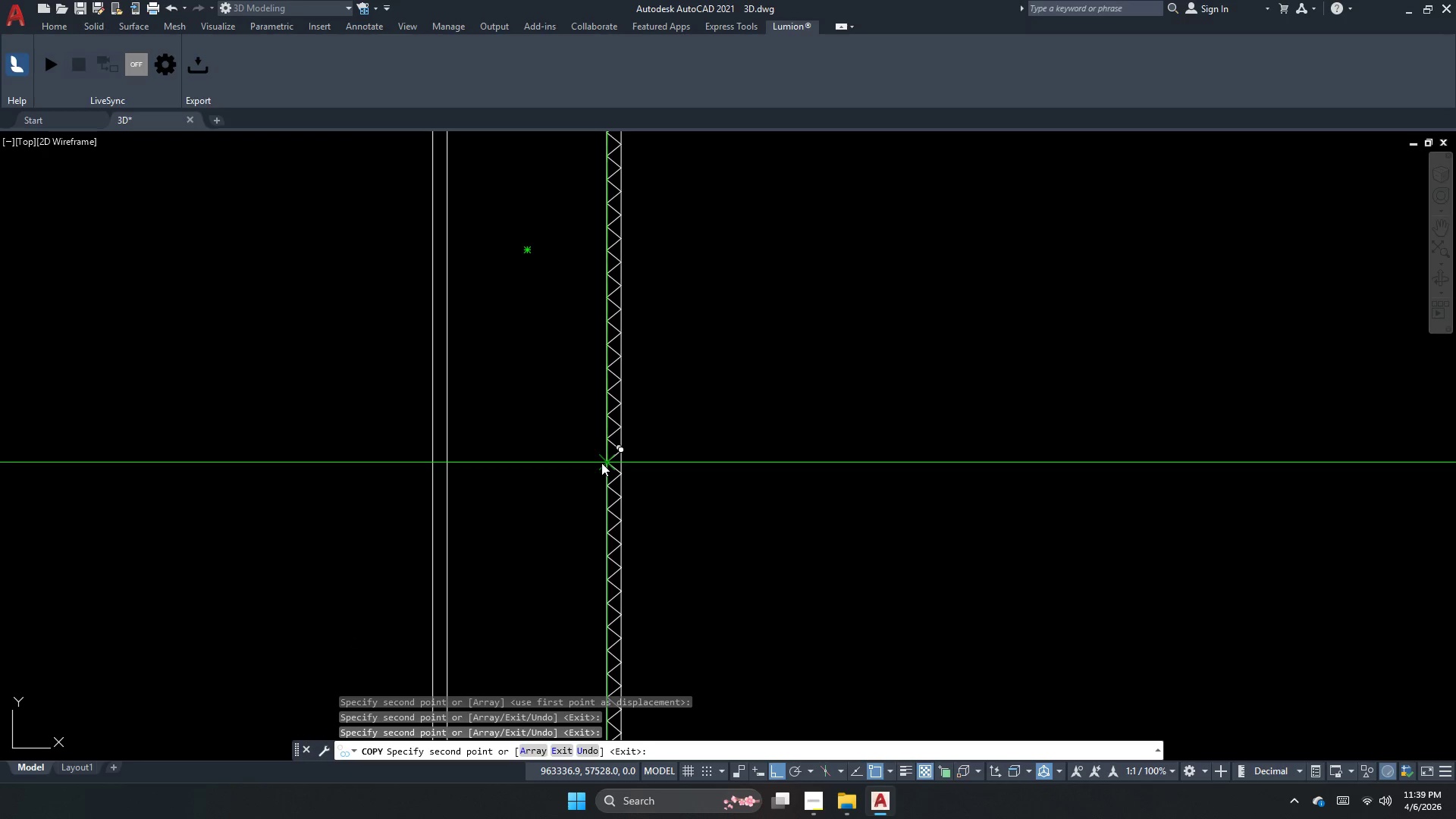 
left_click([601, 463])
 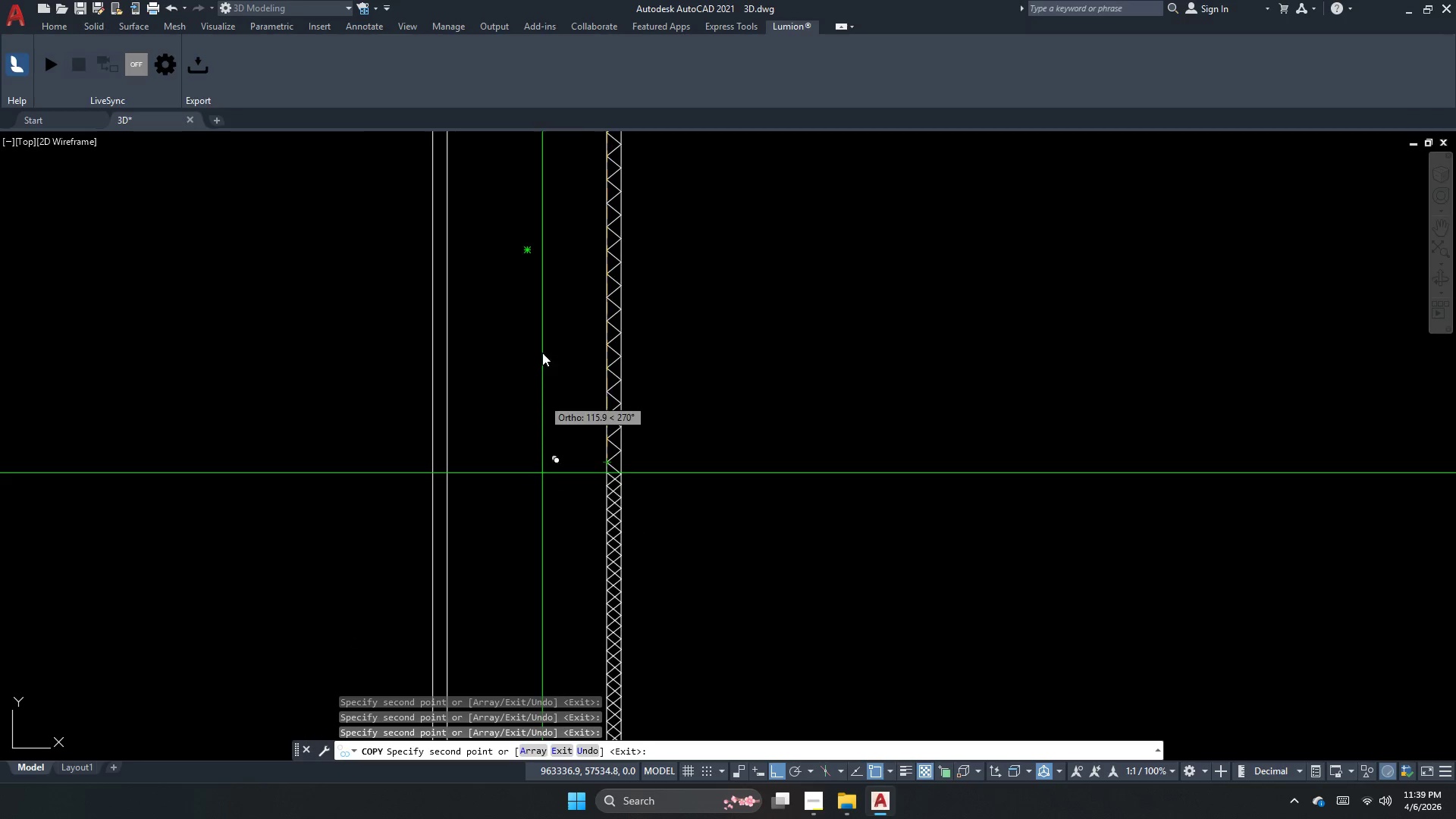 
scroll: coordinate [547, 256], scroll_direction: down, amount: 1.0
 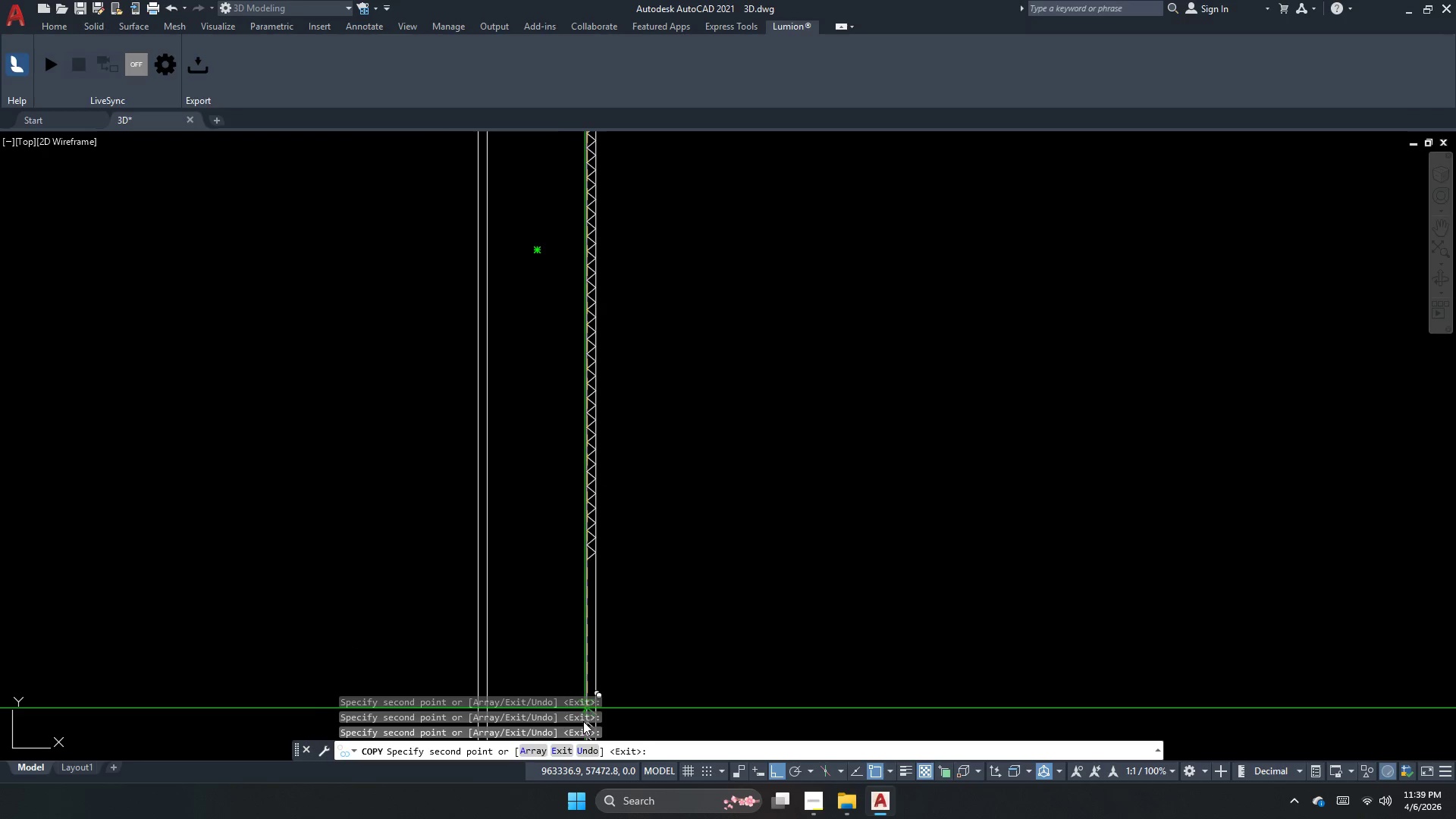 
scroll: coordinate [563, 390], scroll_direction: up, amount: 4.0
 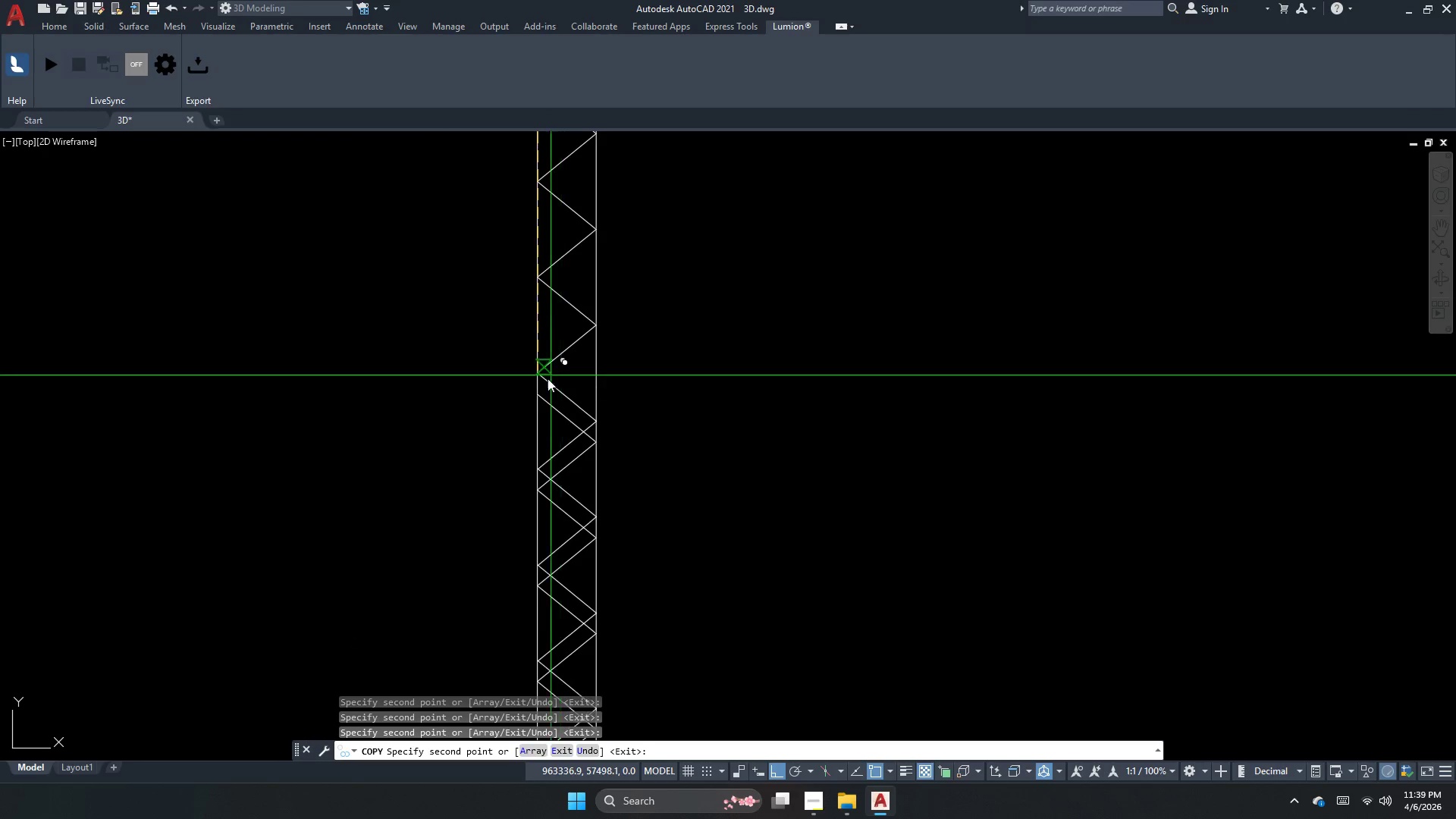 
key(Escape)
 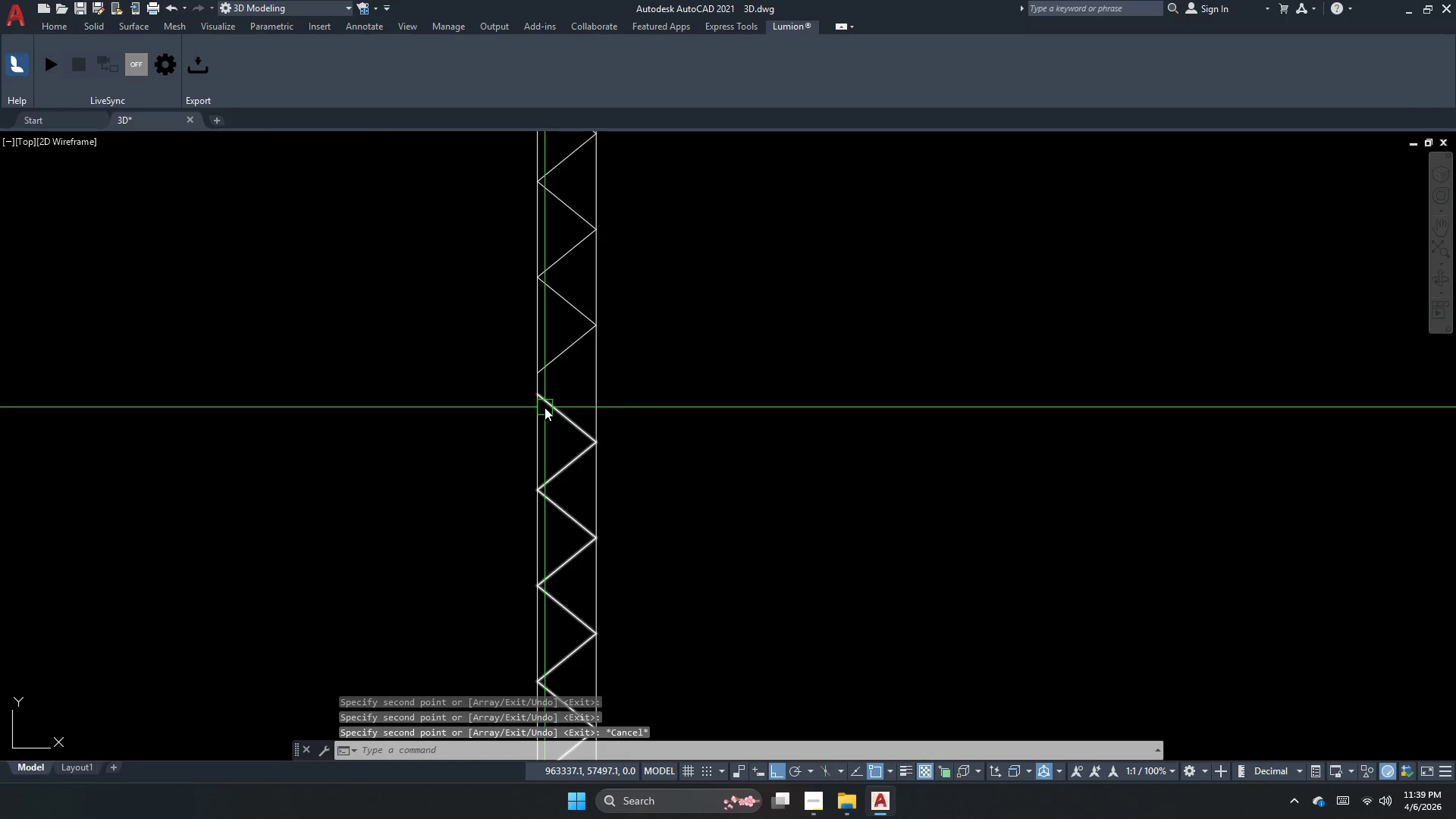 
key(E)
 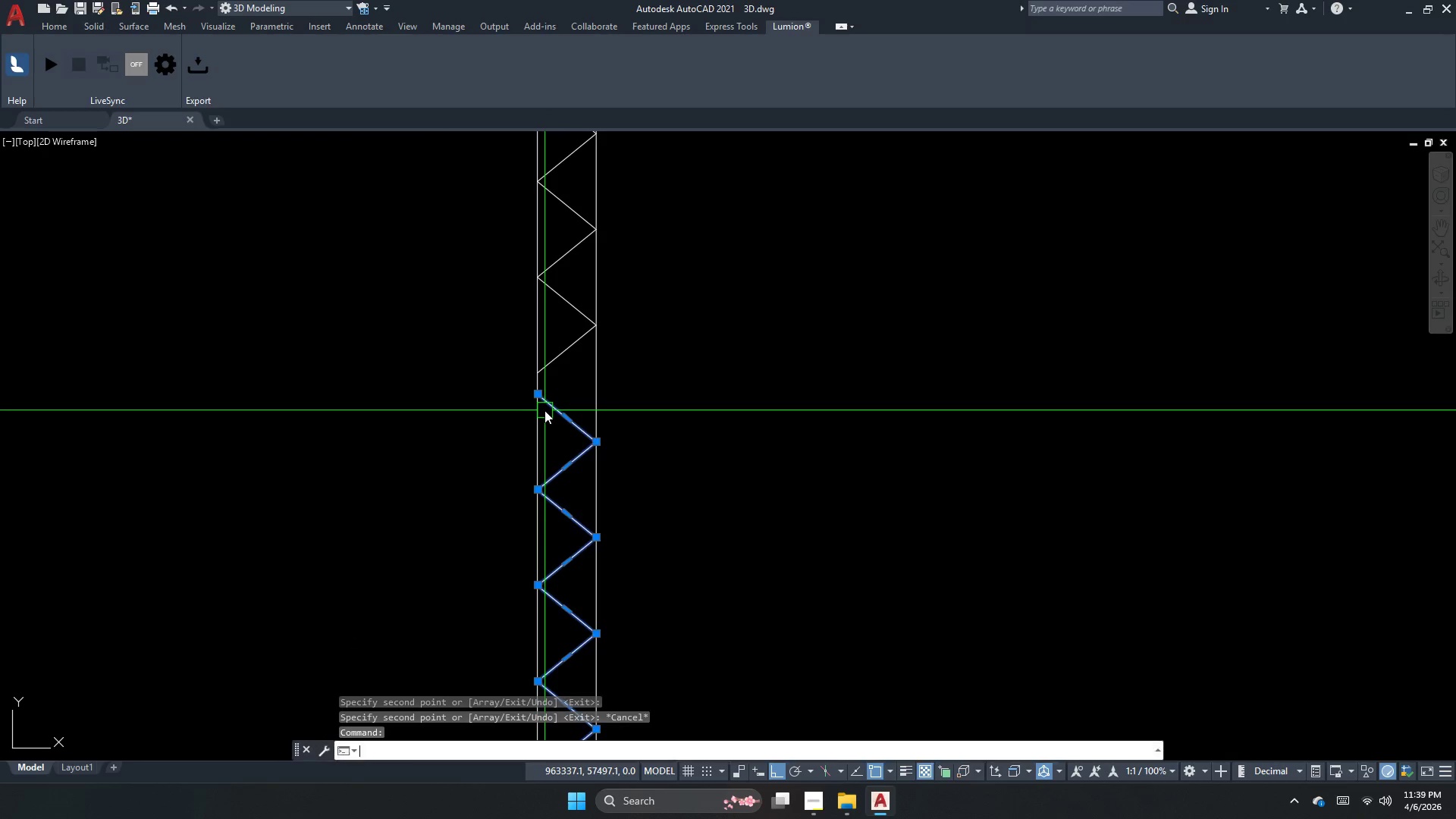 
key(Space)
 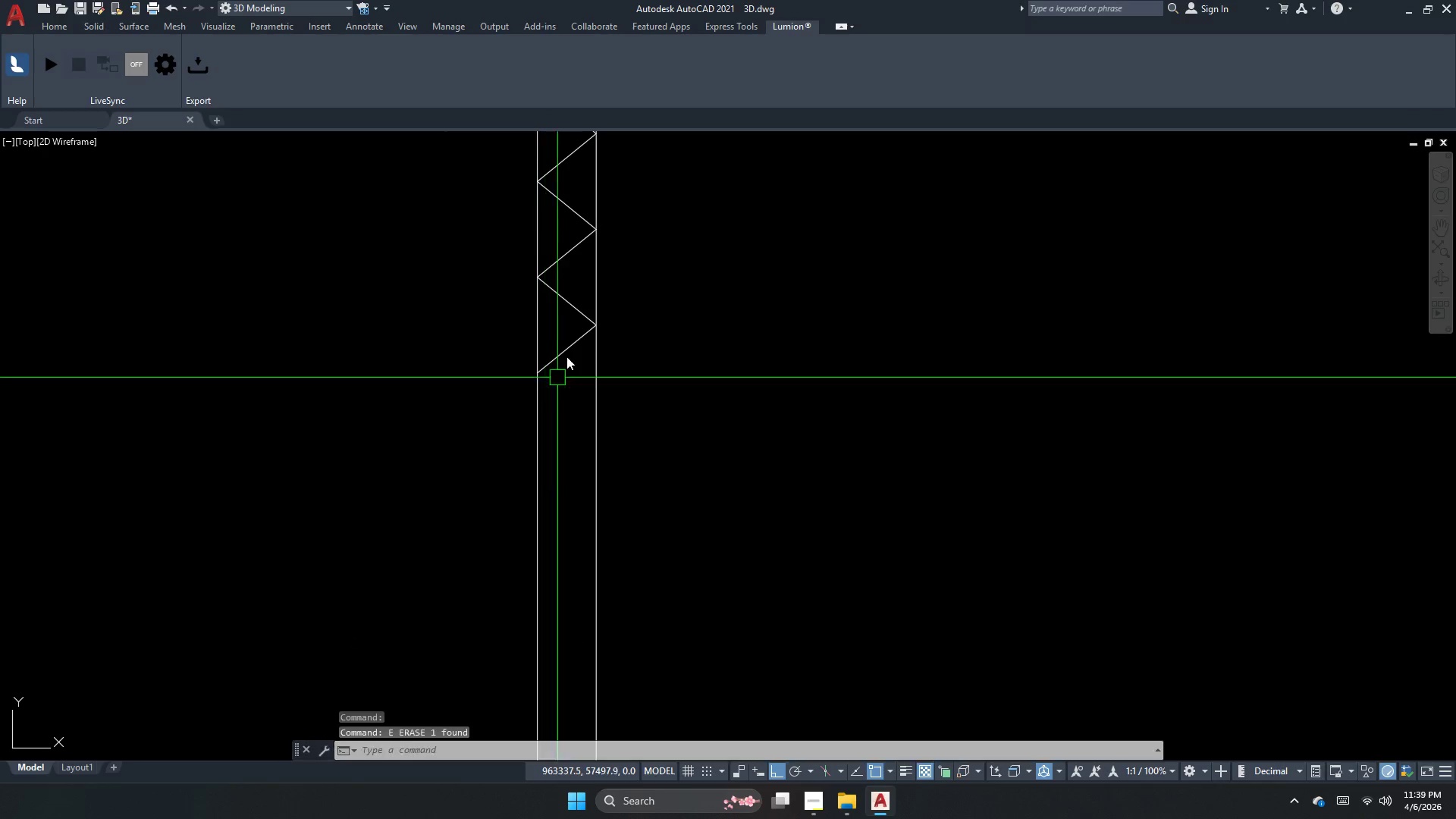 
key(Escape)
 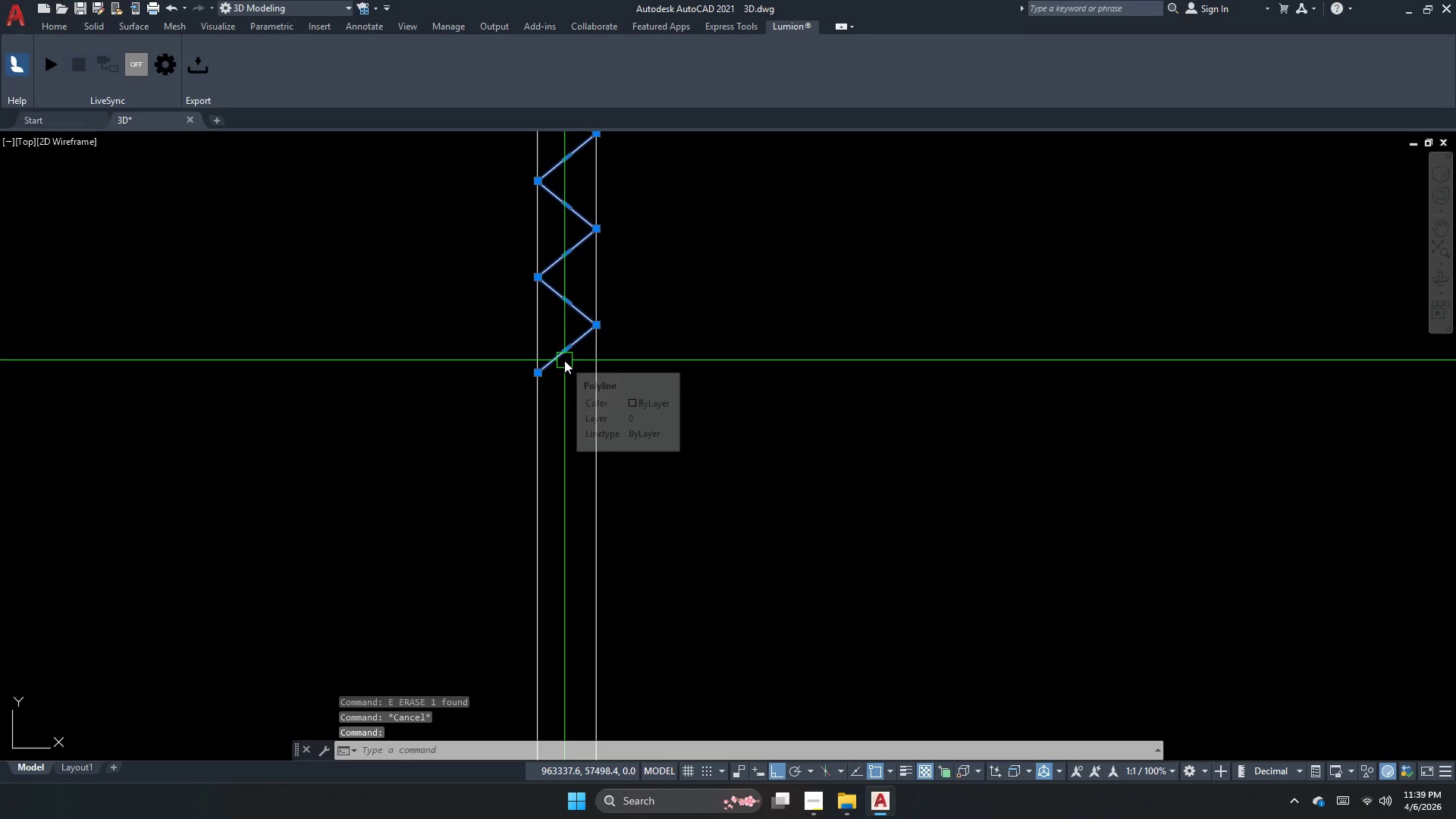 
type(mi )
 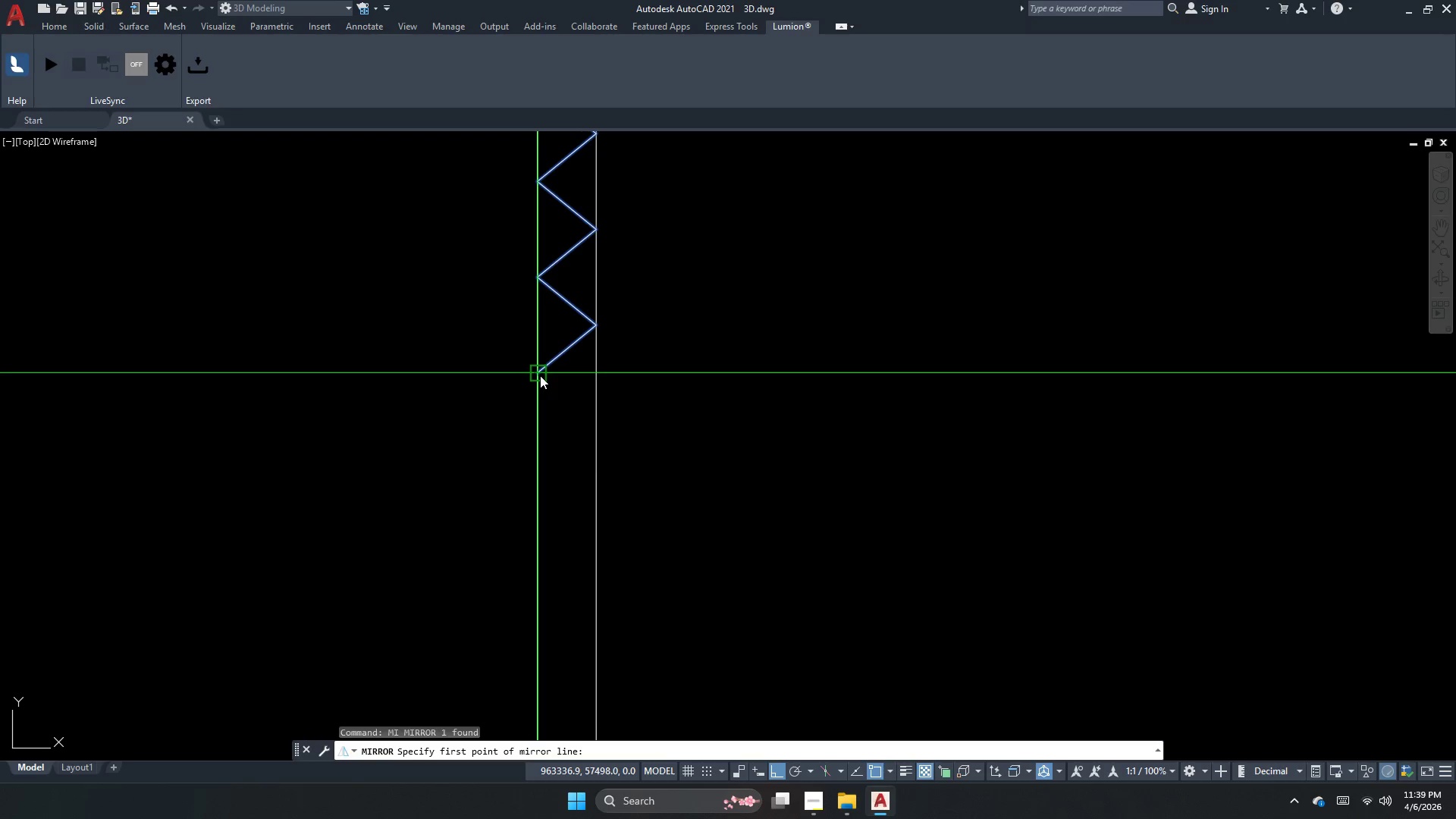 
left_click([540, 375])
 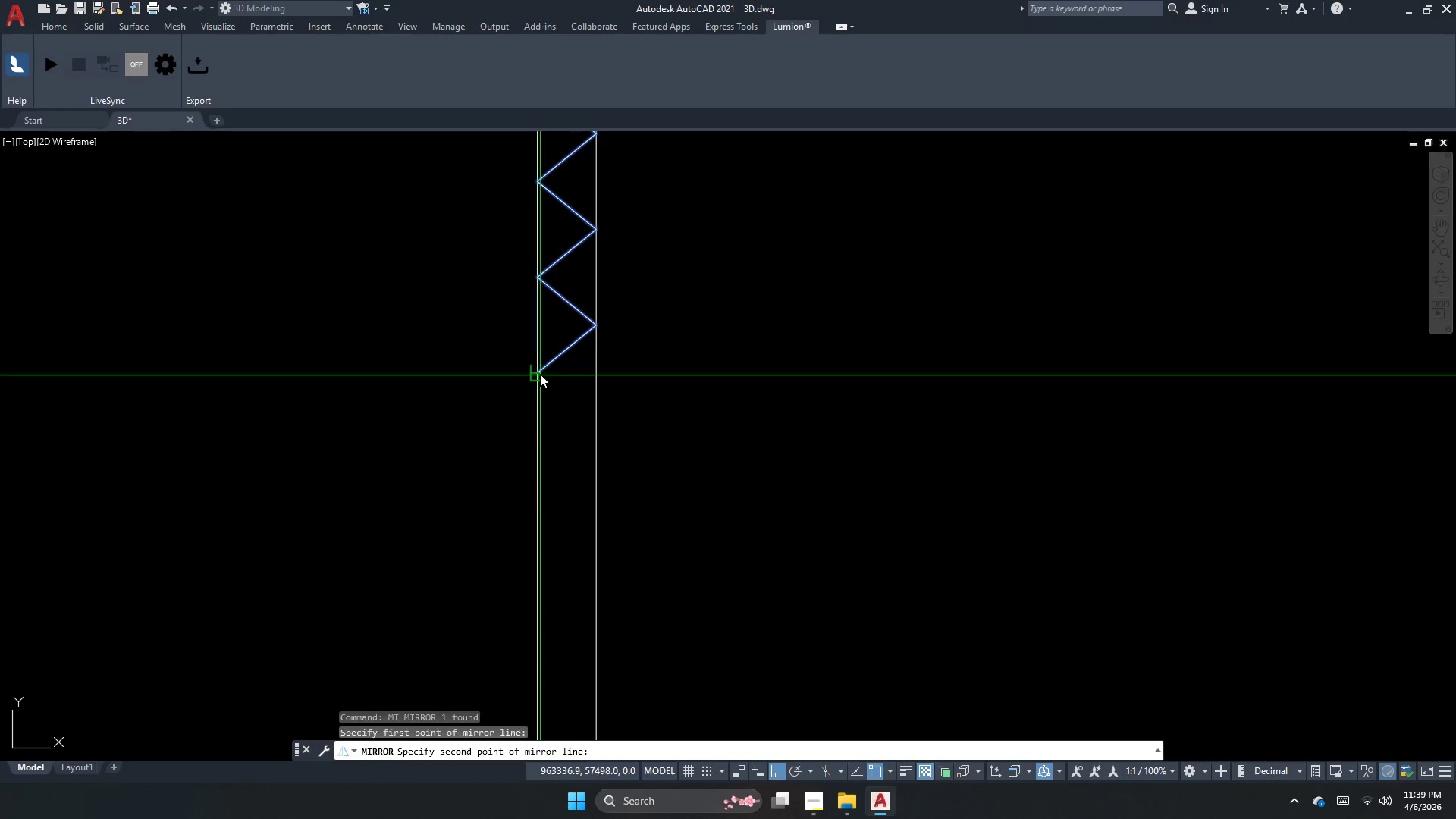 
left_click([676, 370])
 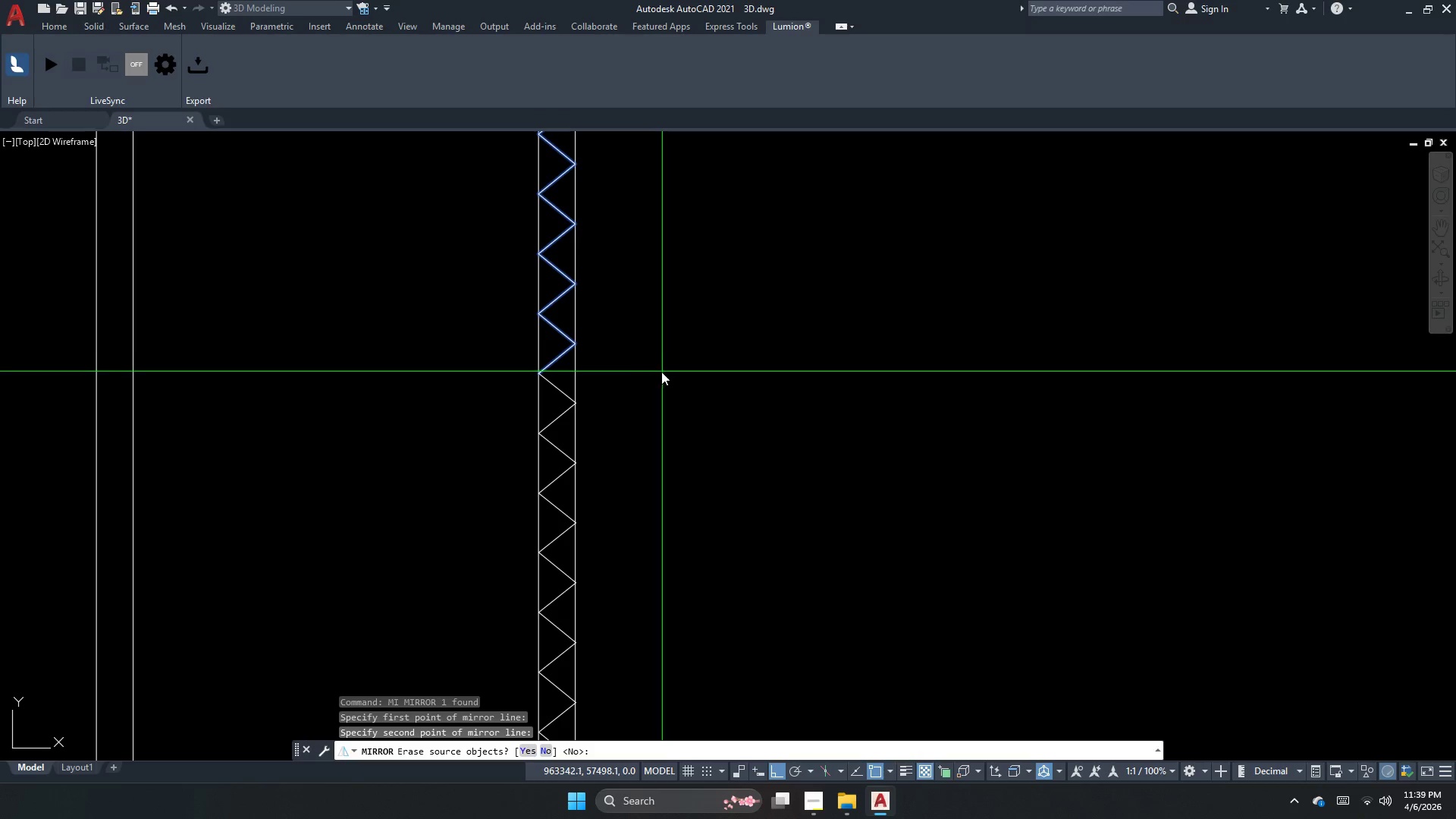 
scroll: coordinate [540, 374], scroll_direction: down, amount: 1.0
 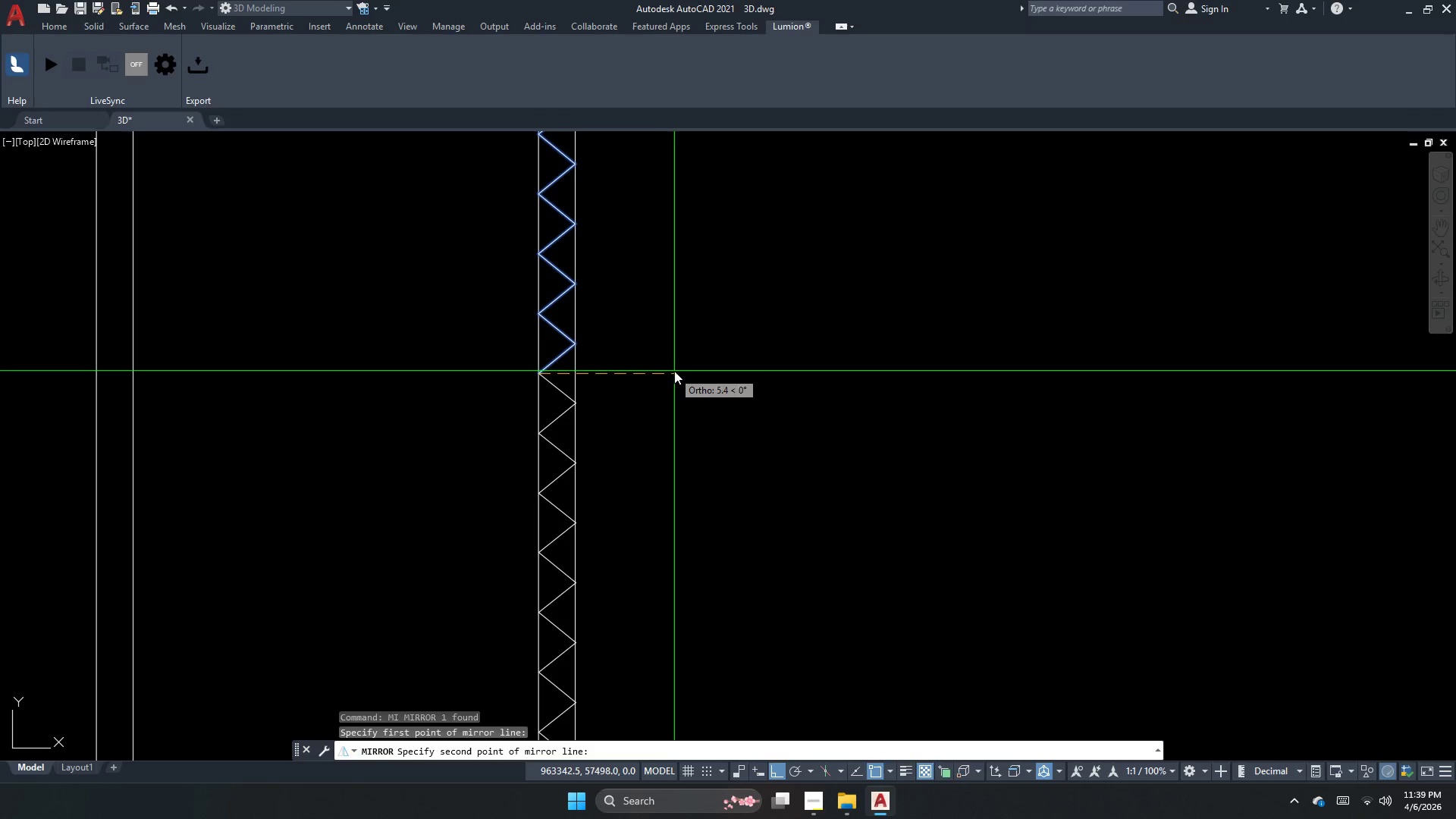 
key(N)
 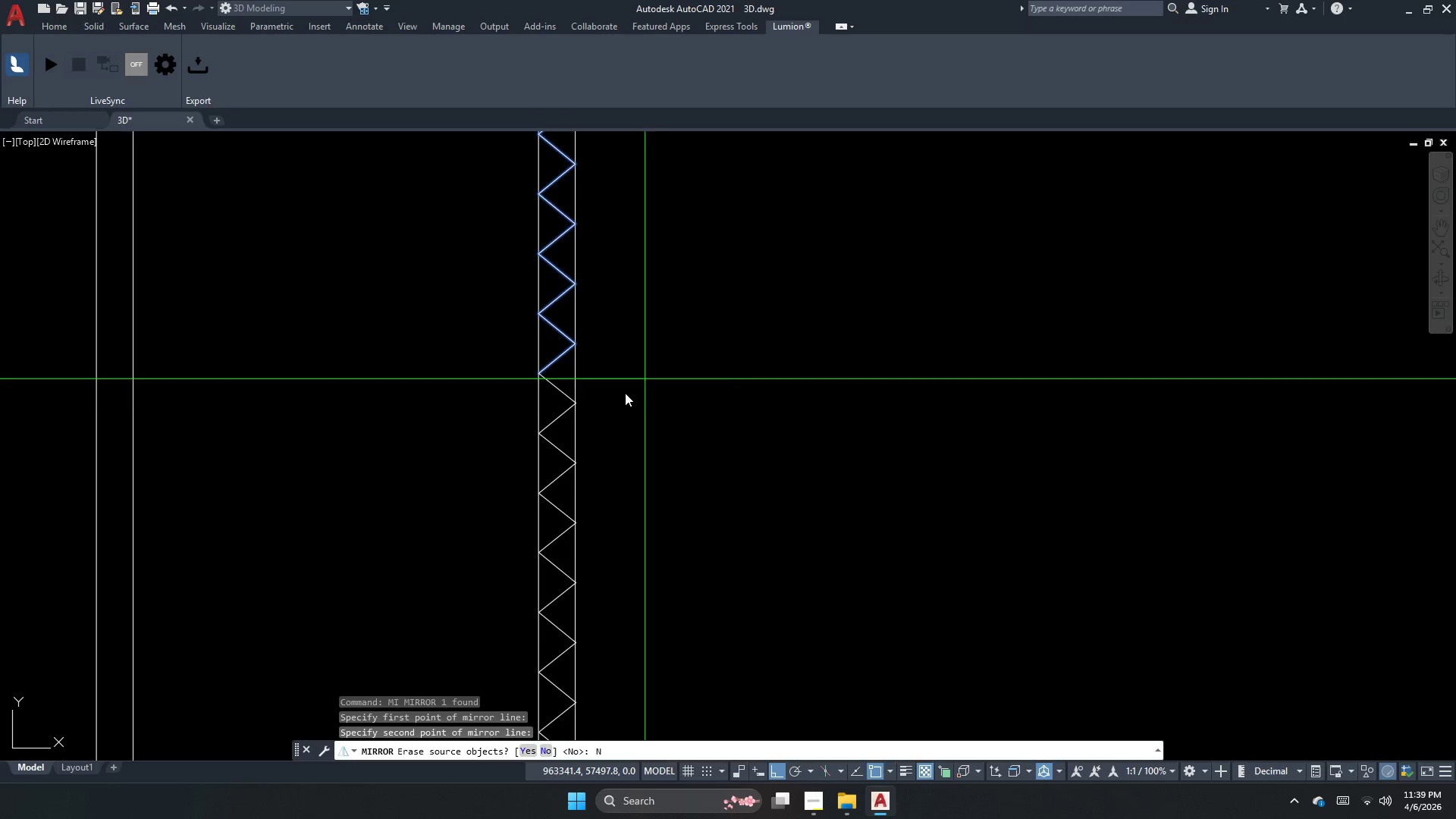 
key(Space)
 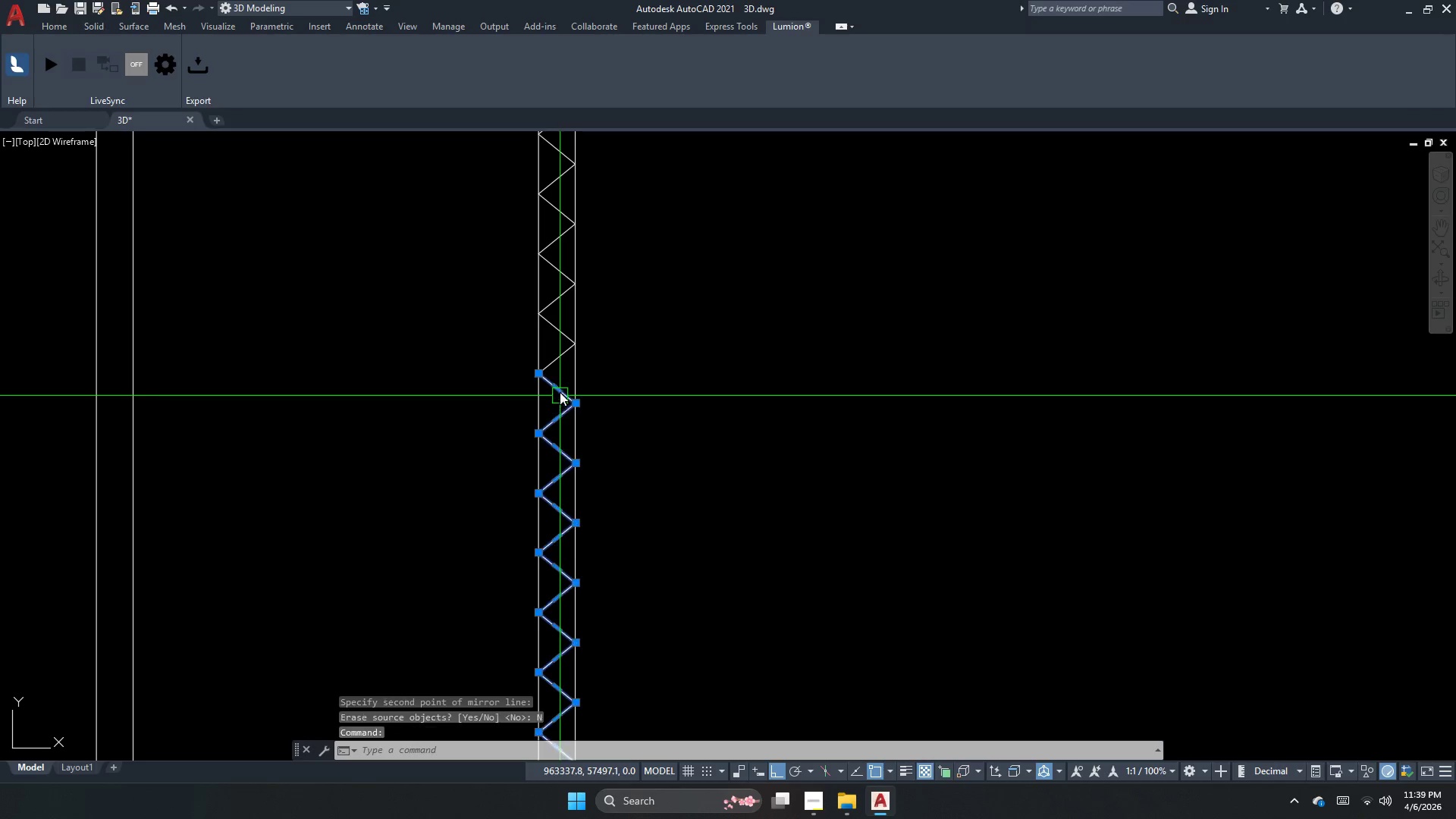 
double_click([560, 359])
 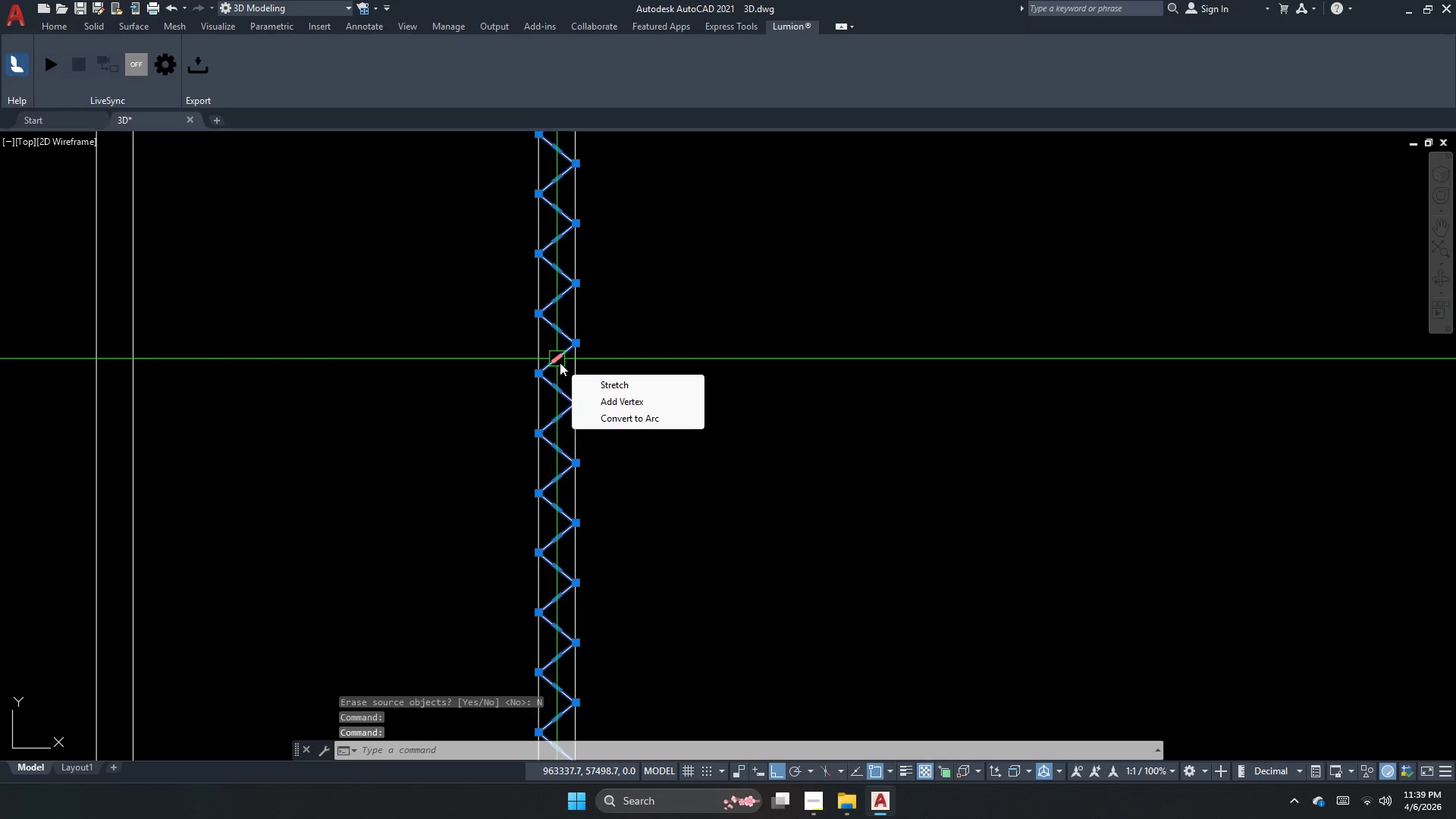 
scroll: coordinate [543, 463], scroll_direction: down, amount: 6.0
 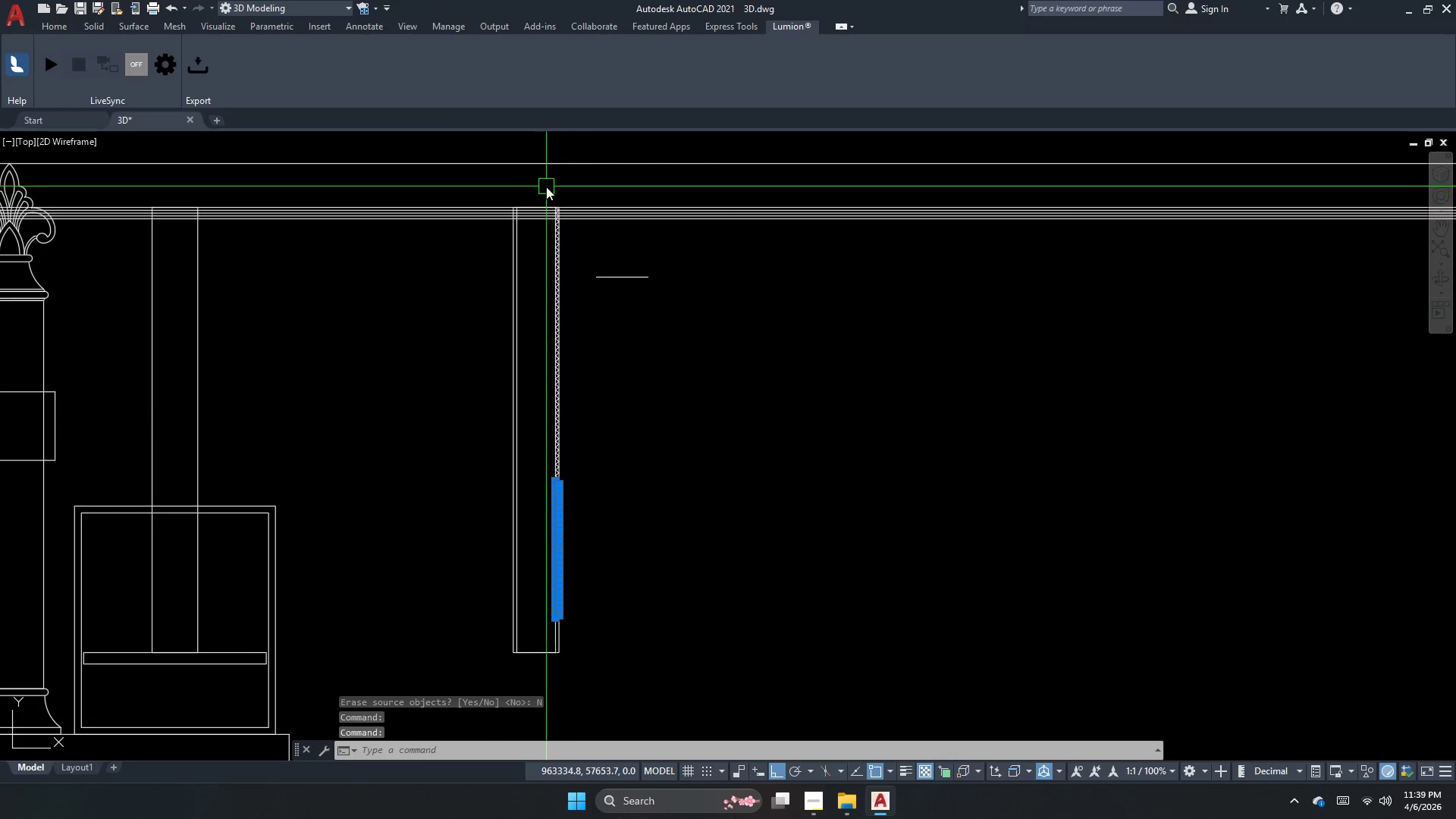 
left_click_drag(start_coordinate=[541, 187], to_coordinate=[549, 219])
 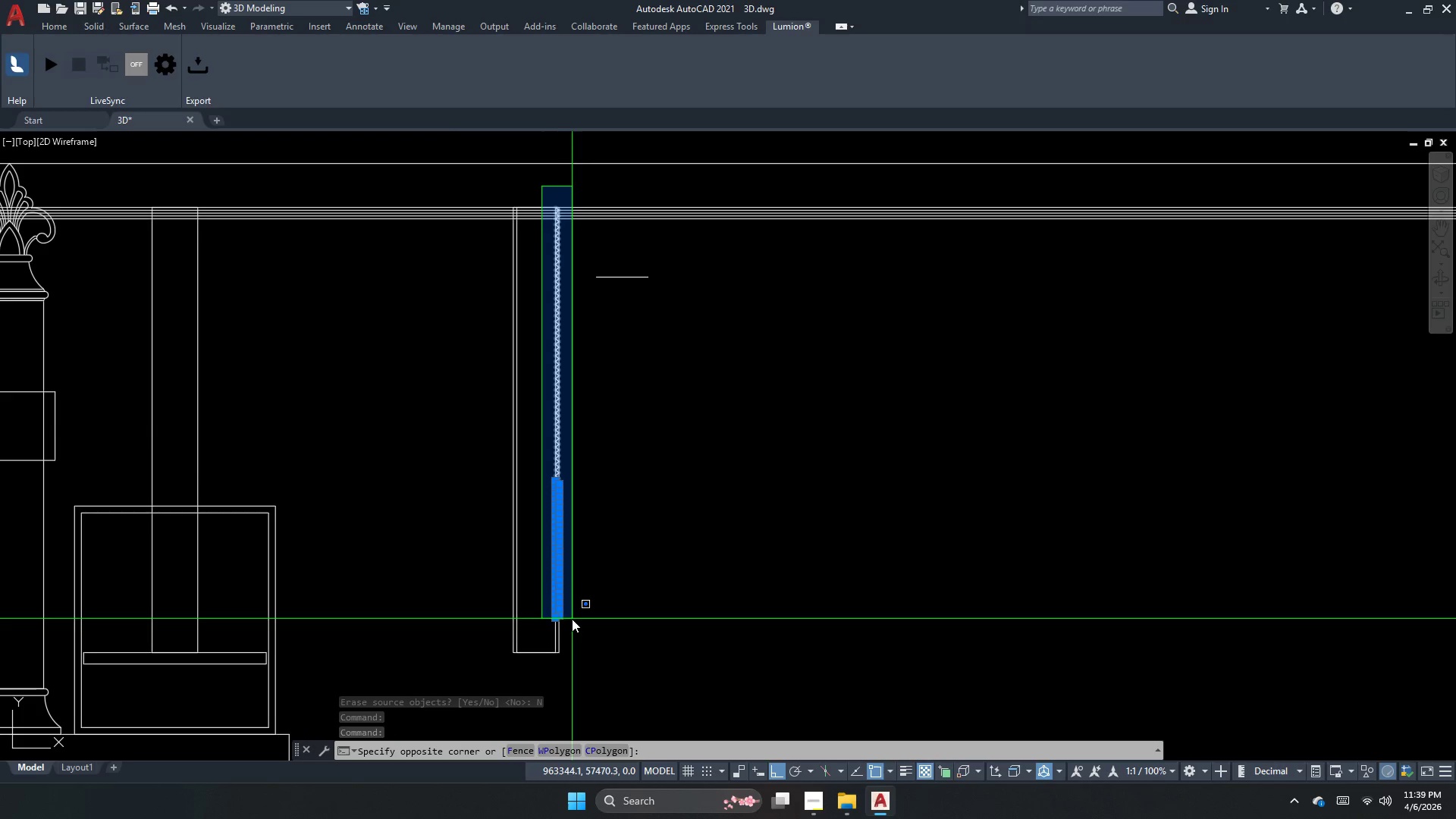 
left_click([585, 626])
 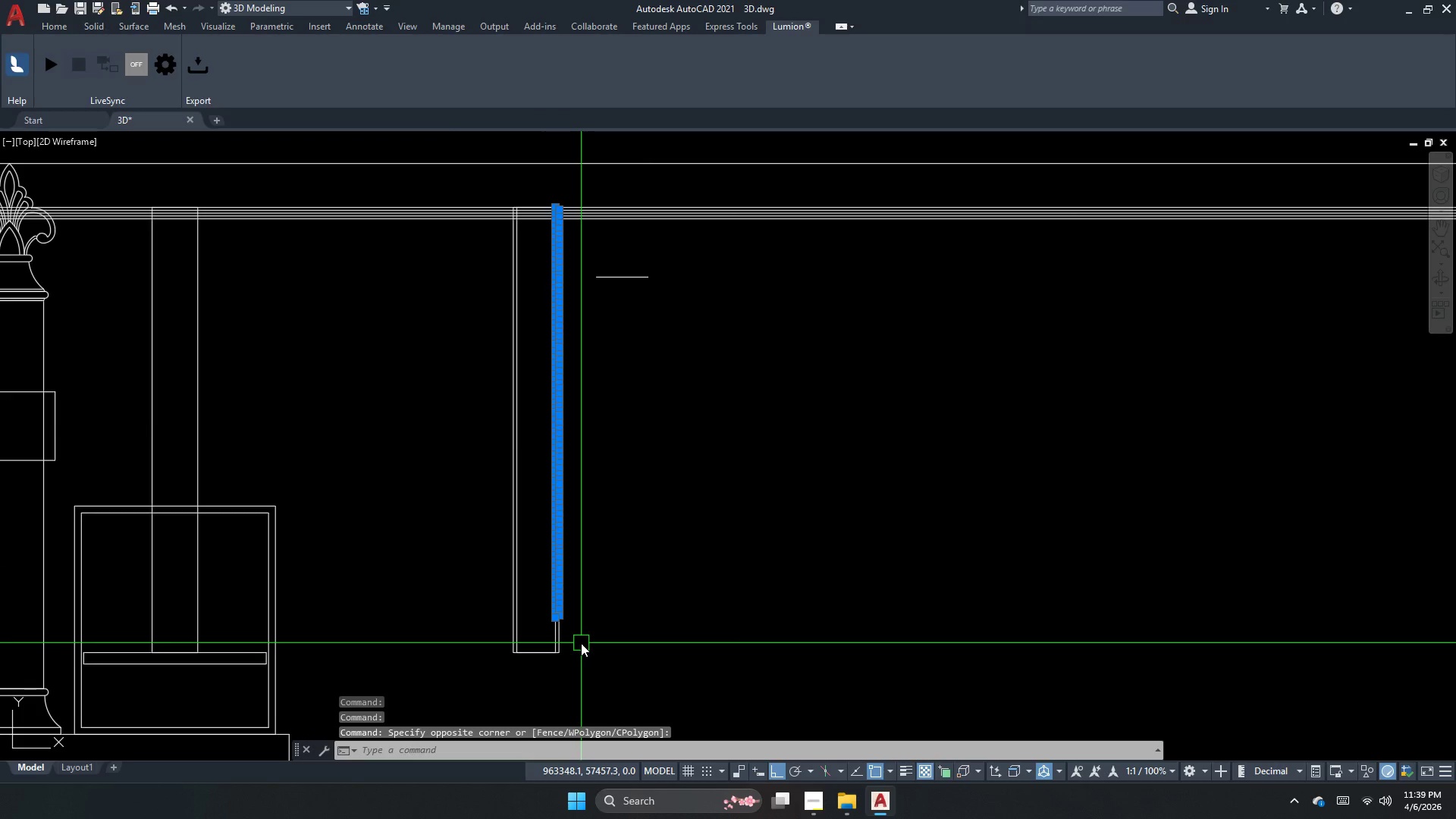 
key(J)
 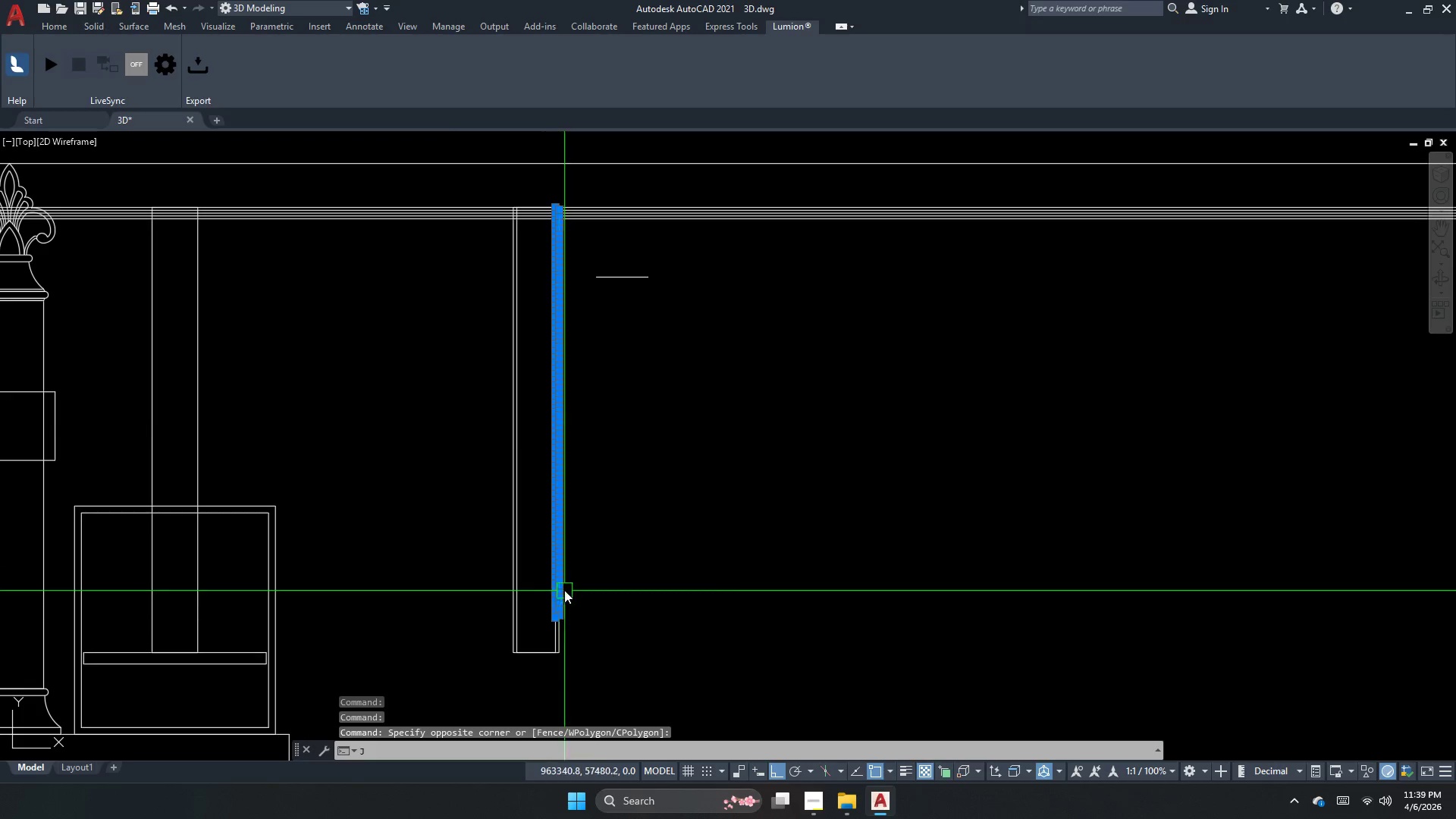 
key(Space)
 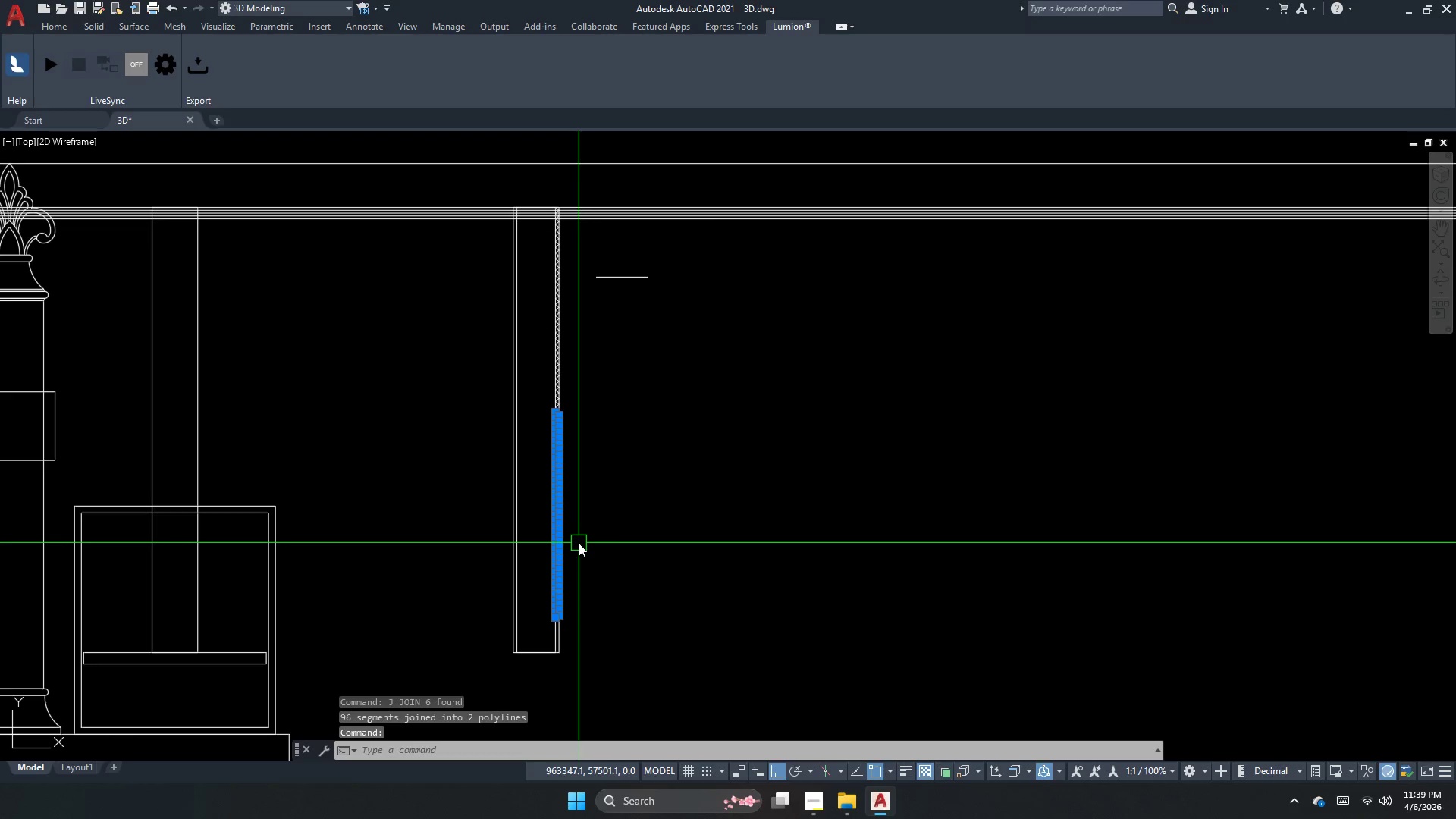 
key(Escape)
 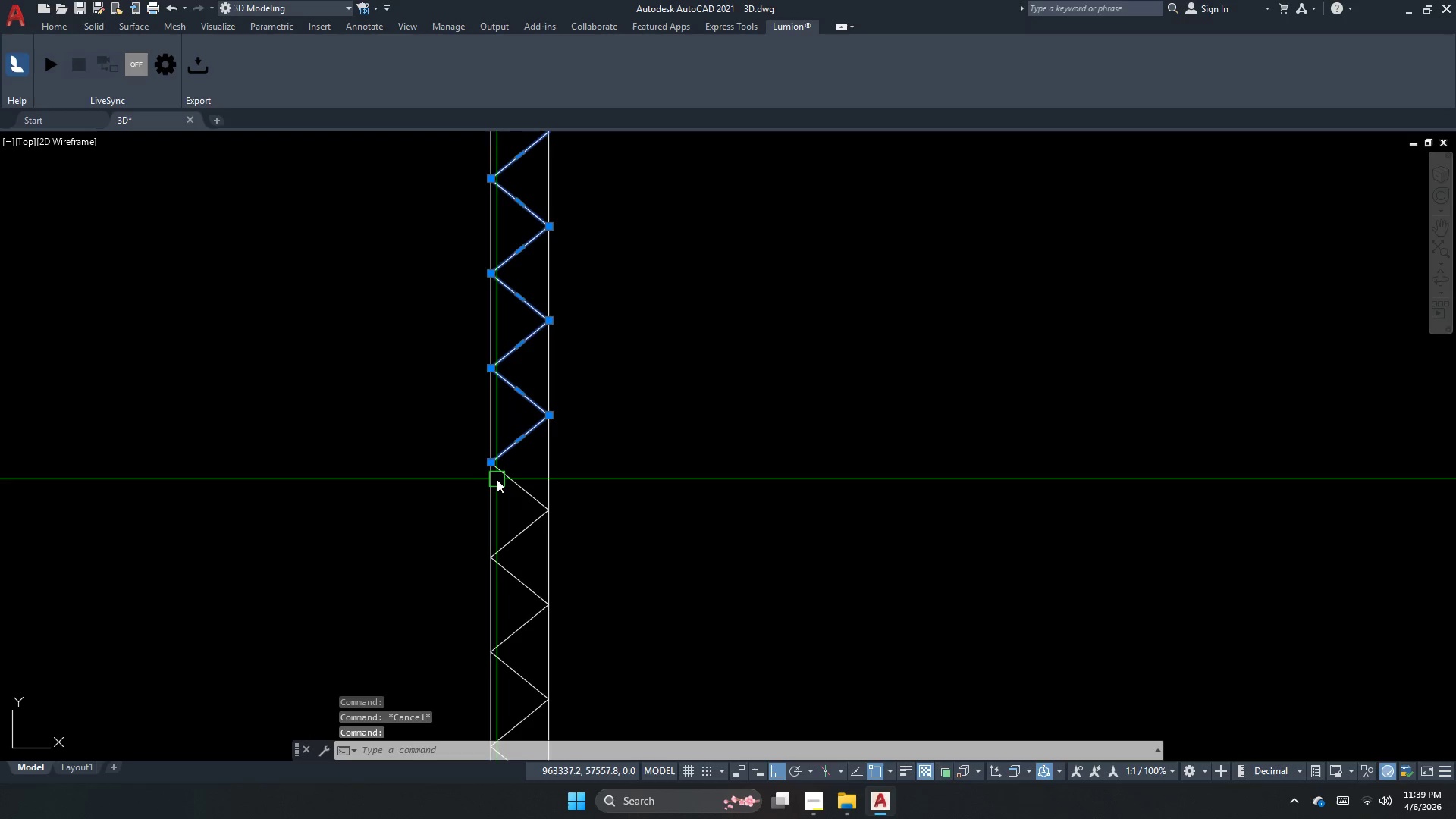 
scroll: coordinate [565, 424], scroll_direction: up, amount: 6.0
 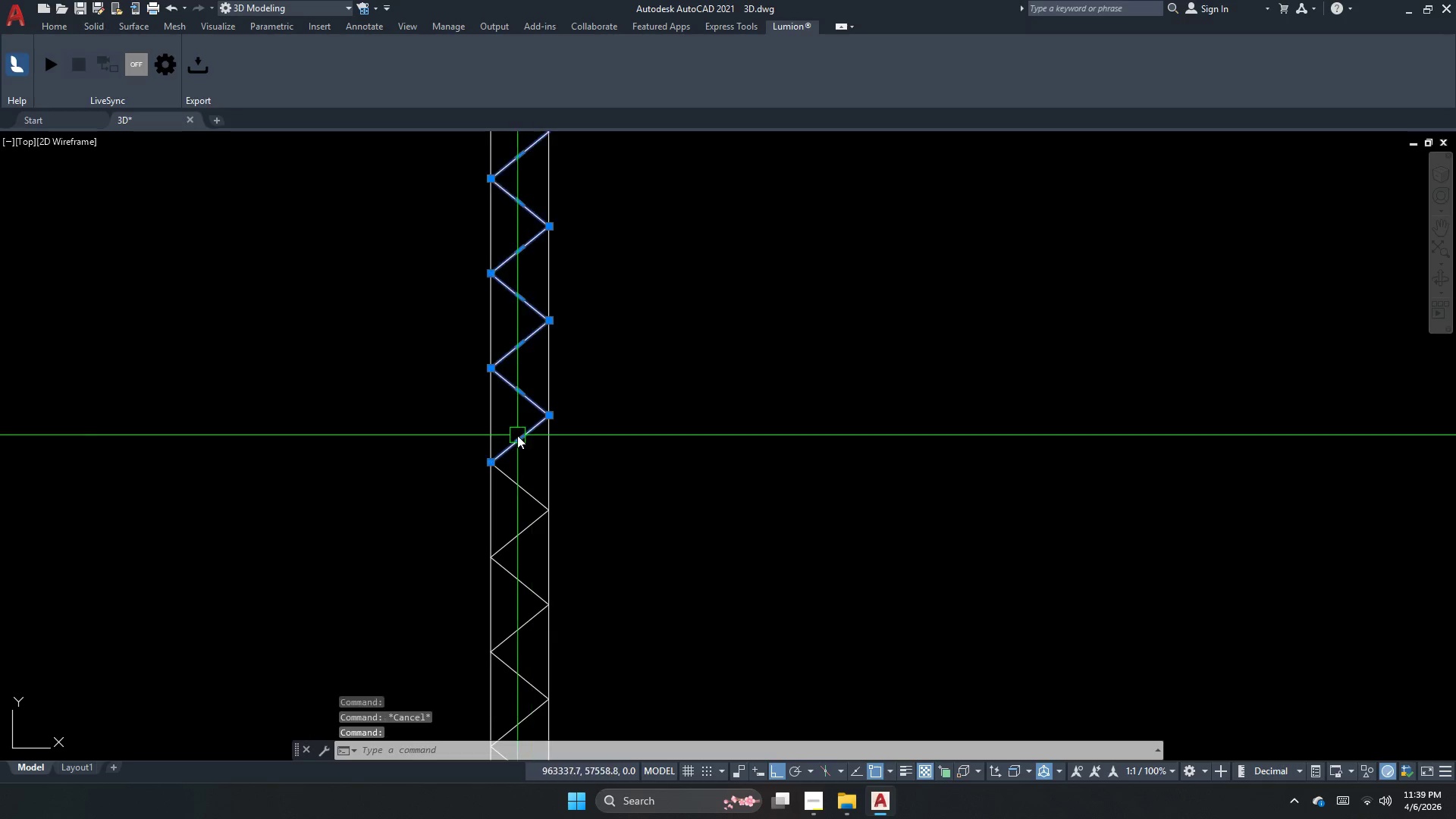 
left_click([500, 481])
 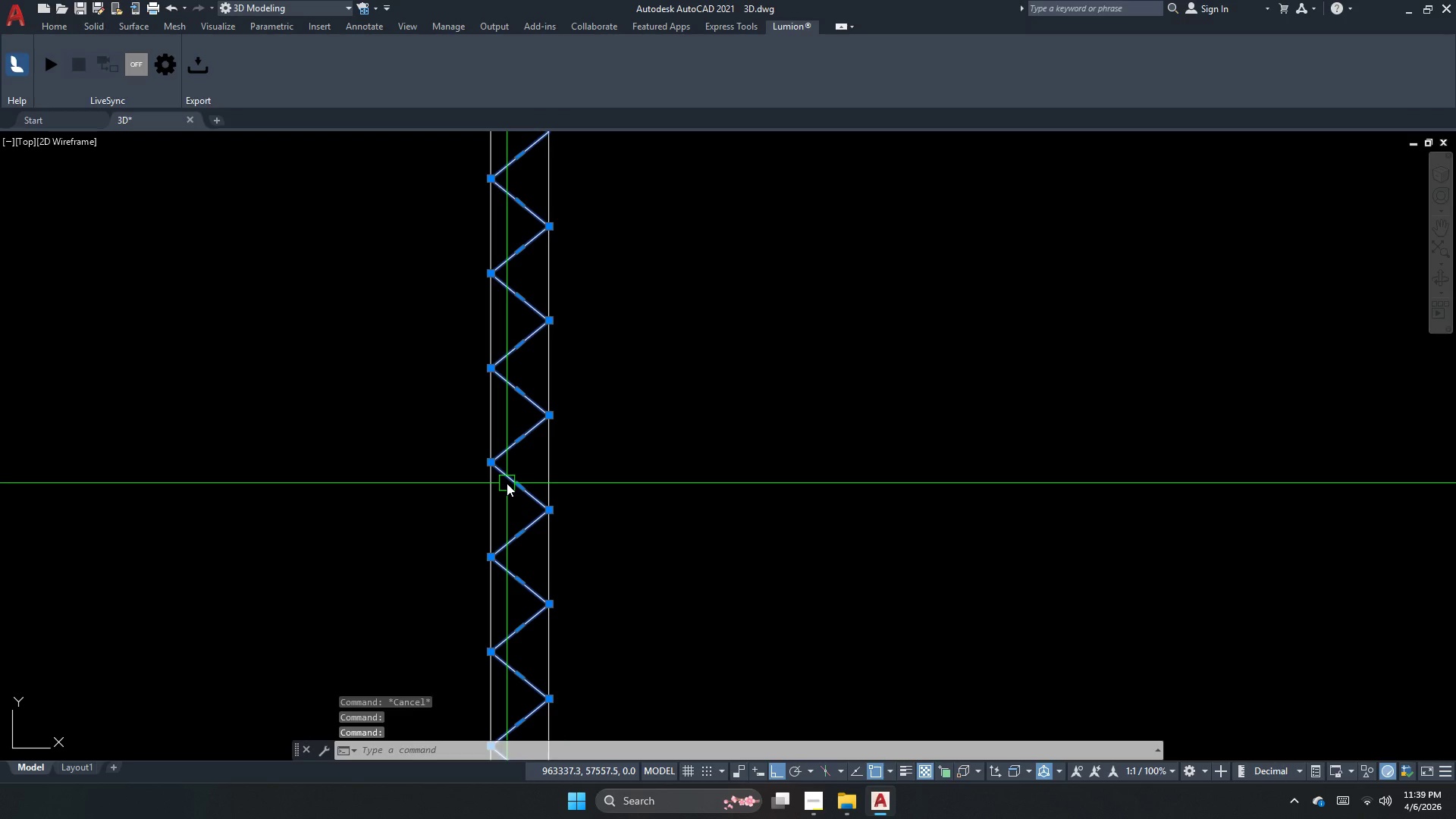 
key(J)
 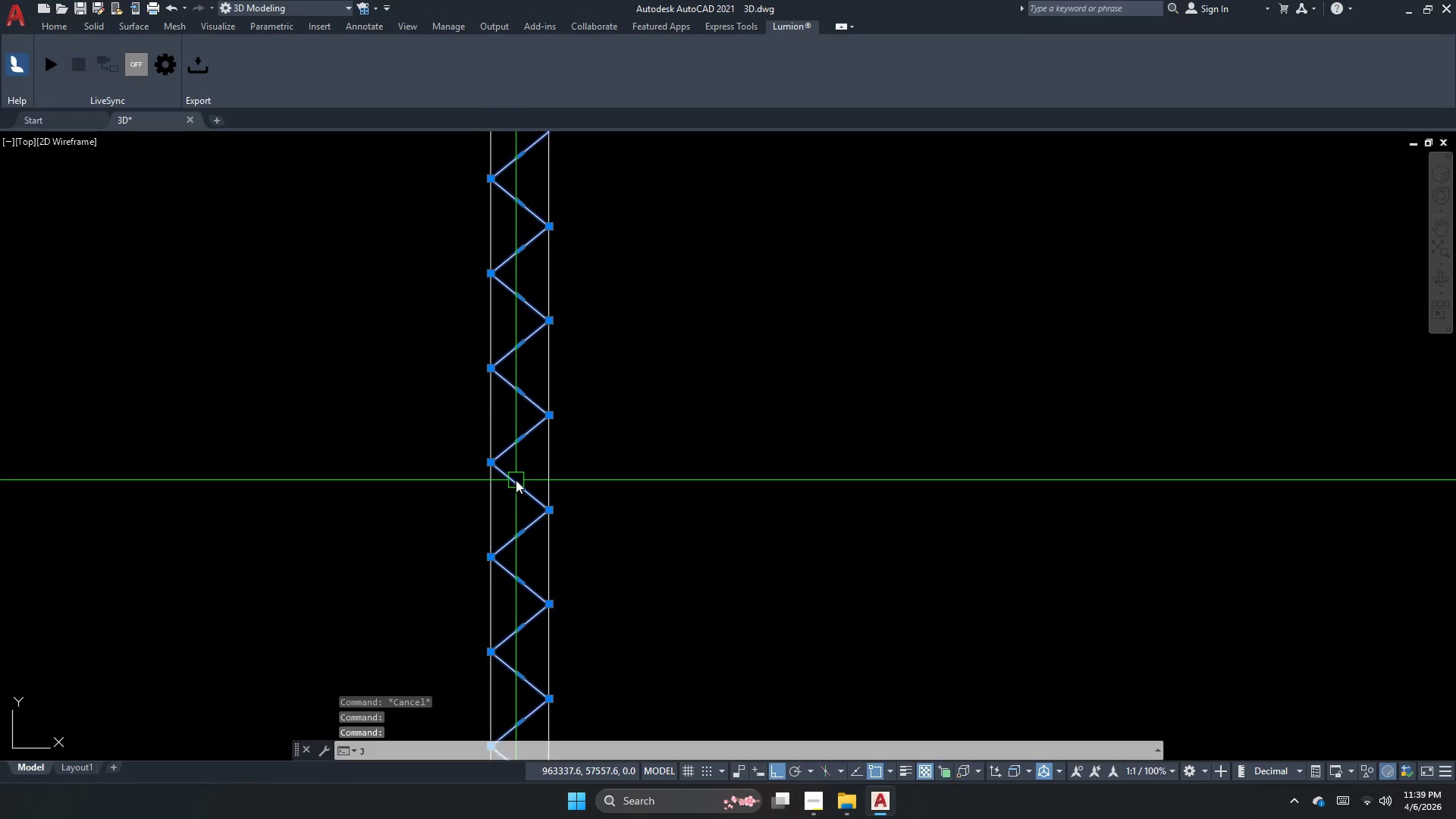 
key(Space)
 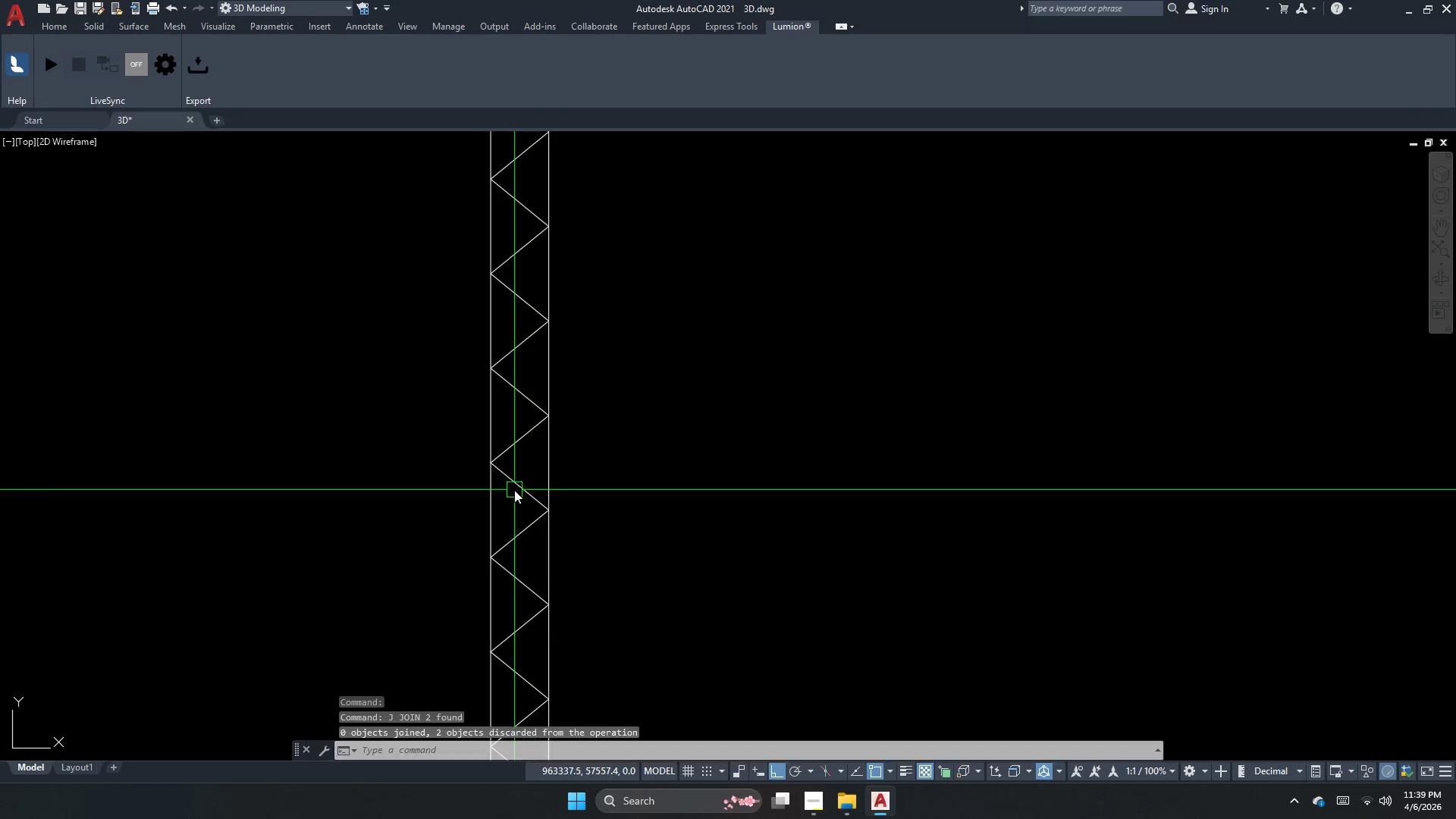 
left_click([512, 493])
 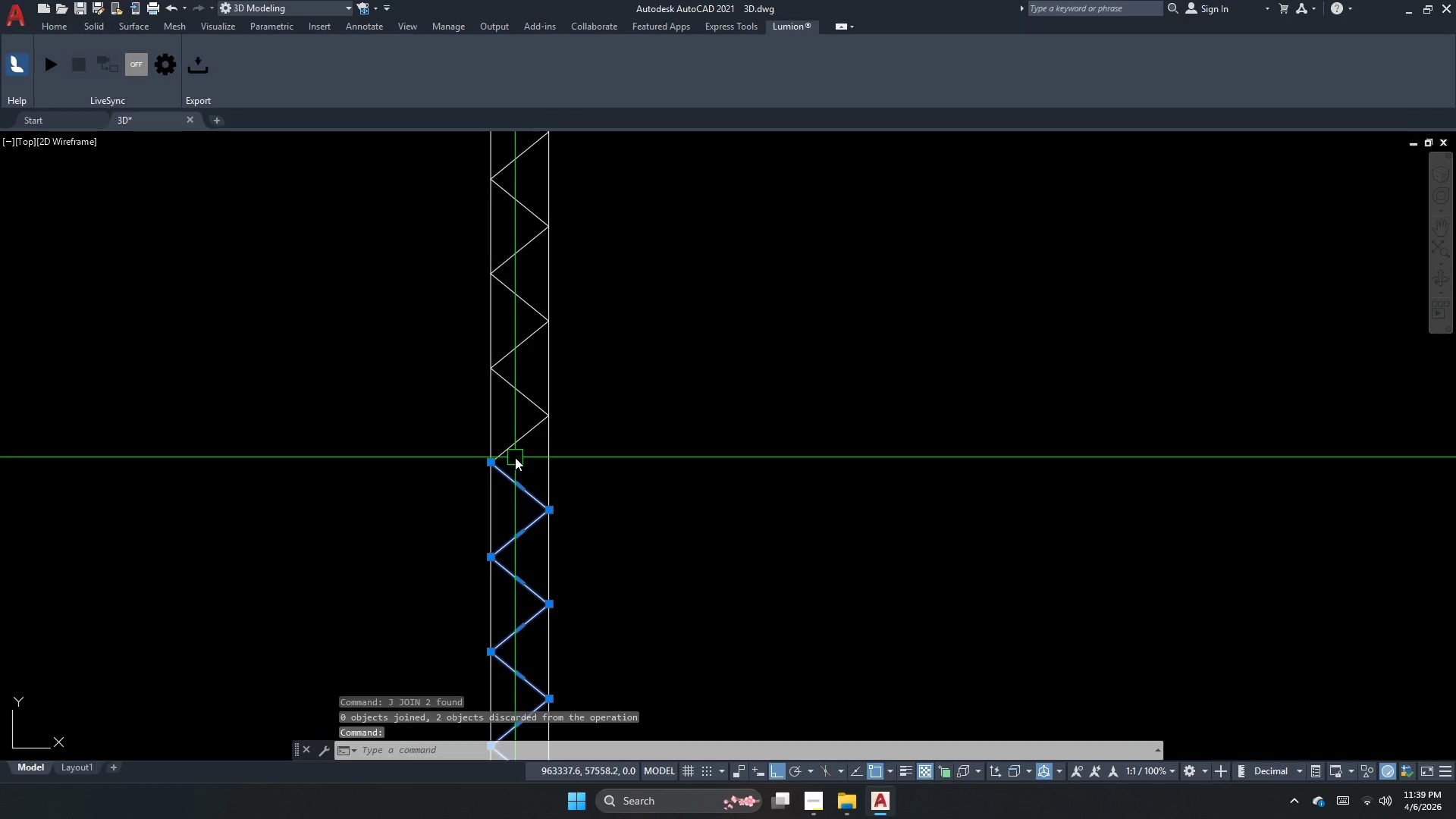 
key(Escape)
 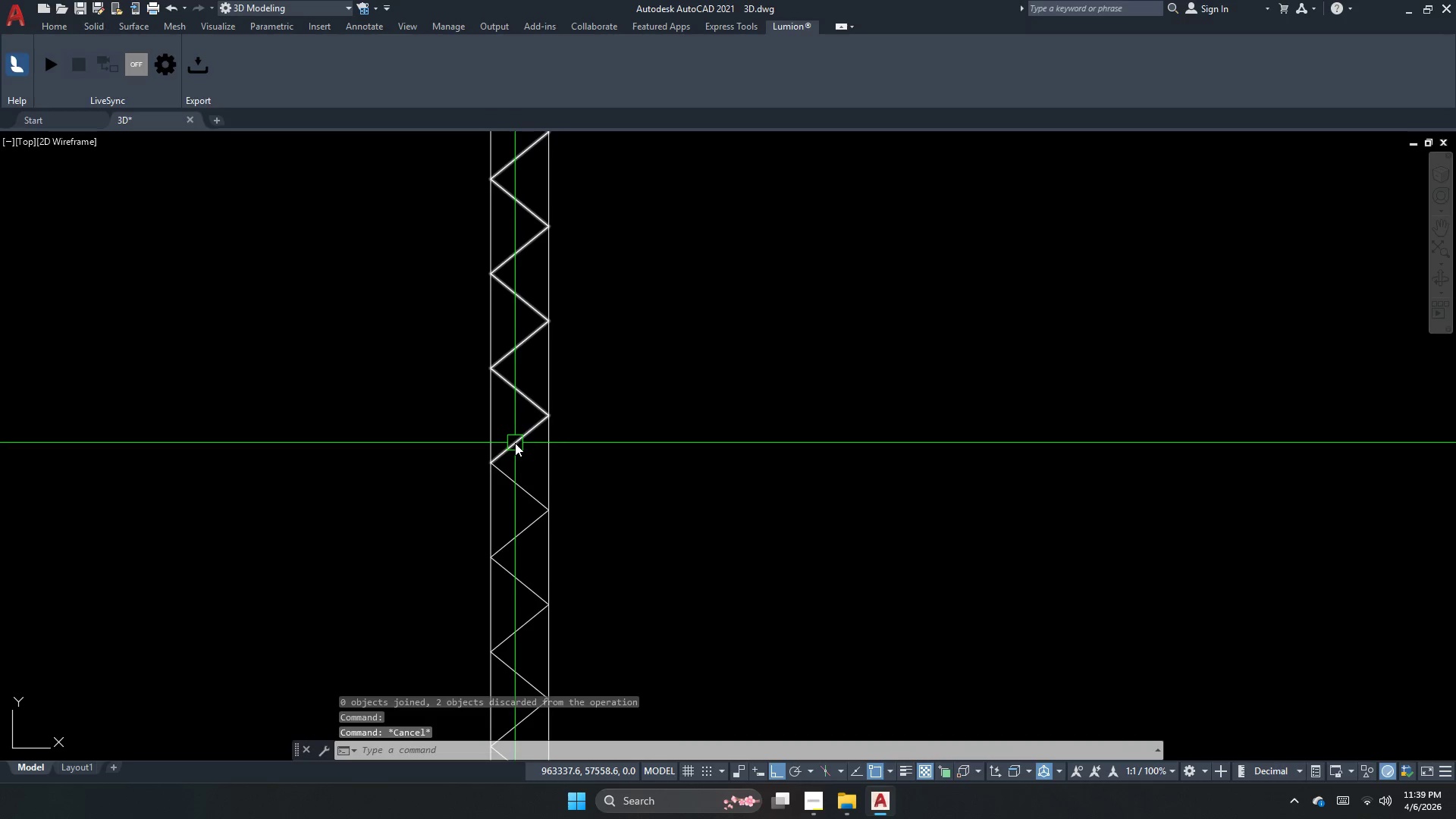 
left_click([513, 443])
 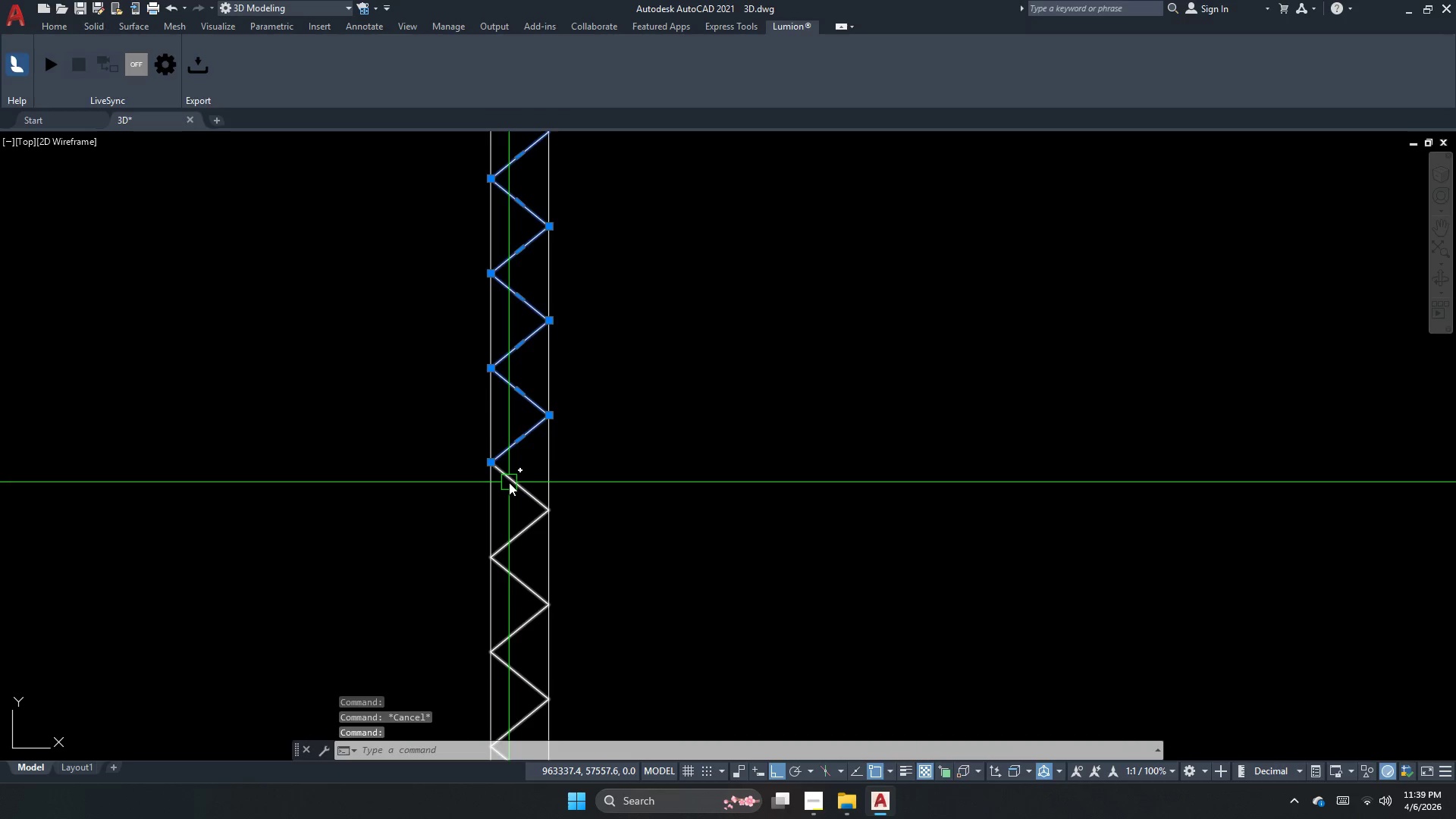 
key(Escape)
 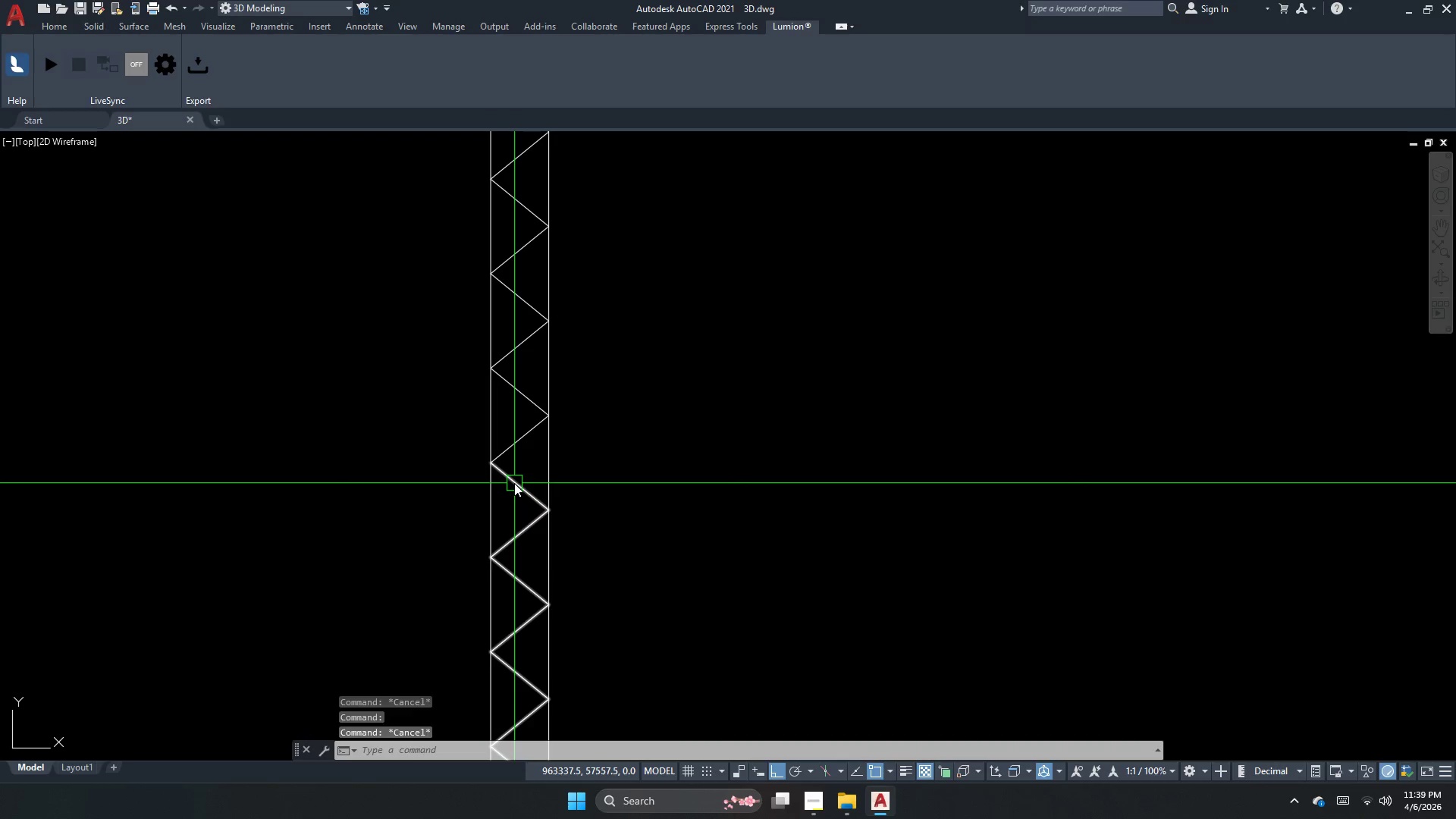 
left_click([514, 483])
 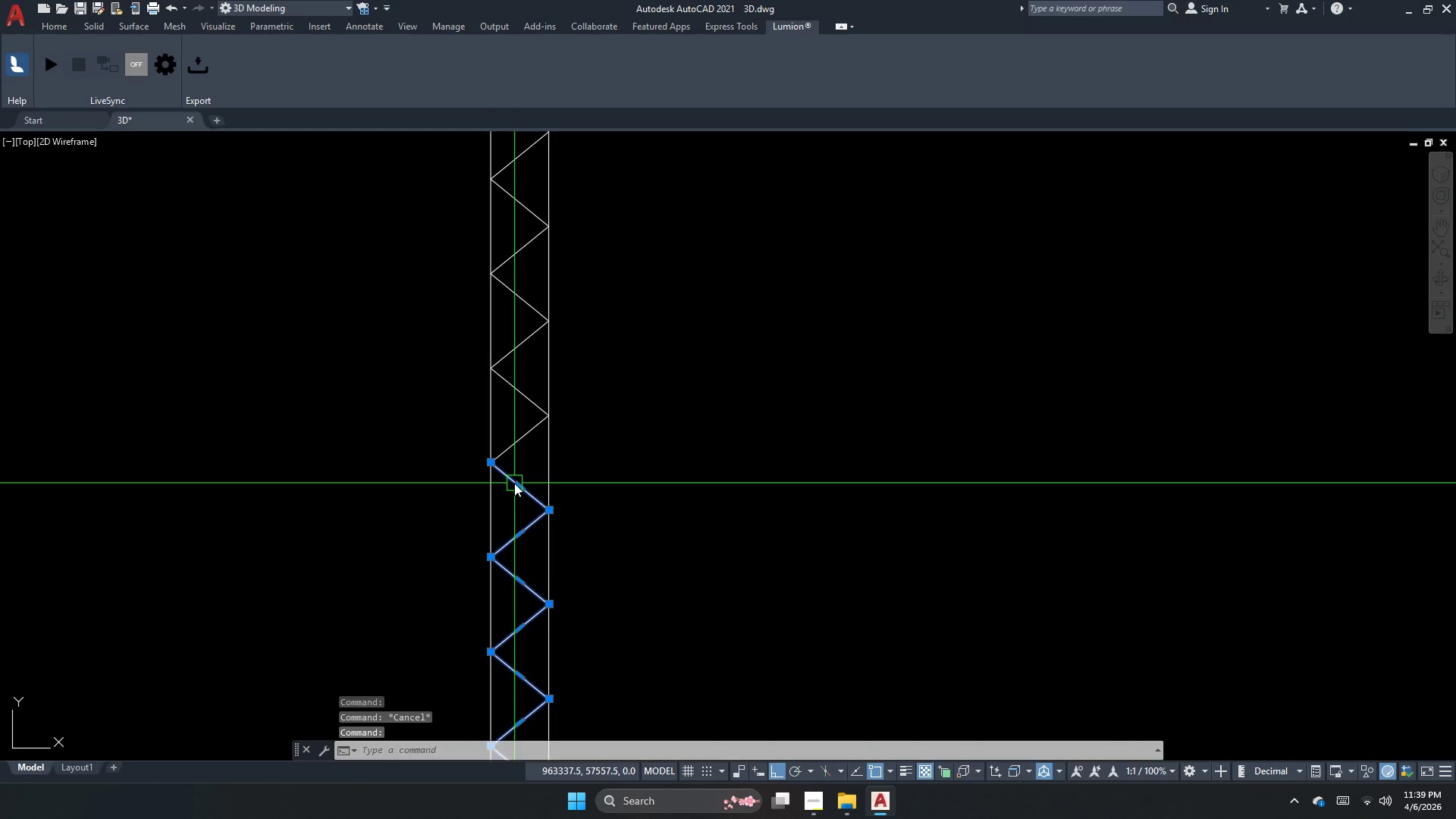 
type(co )
 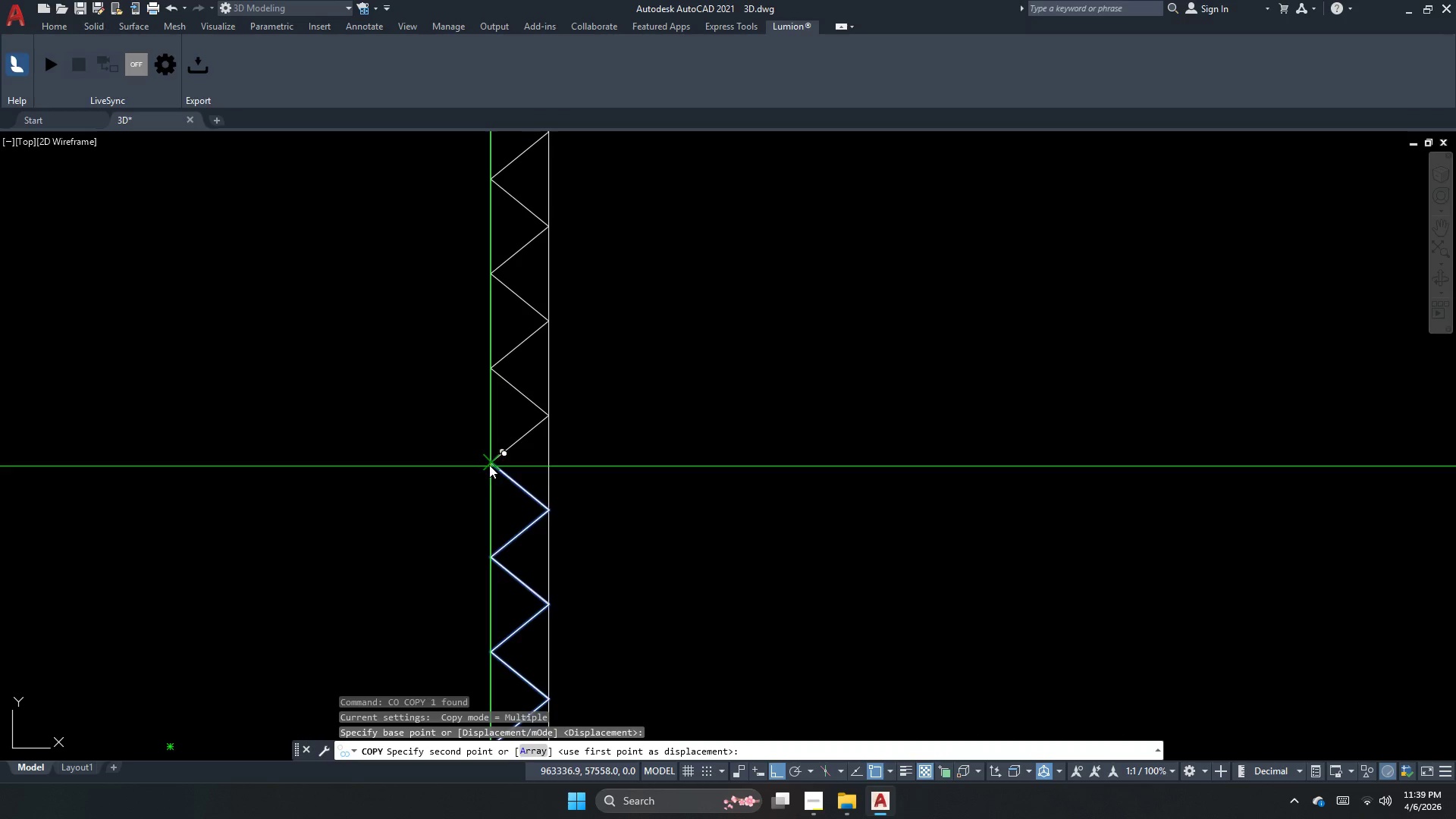 
scroll: coordinate [482, 318], scroll_direction: down, amount: 6.0
 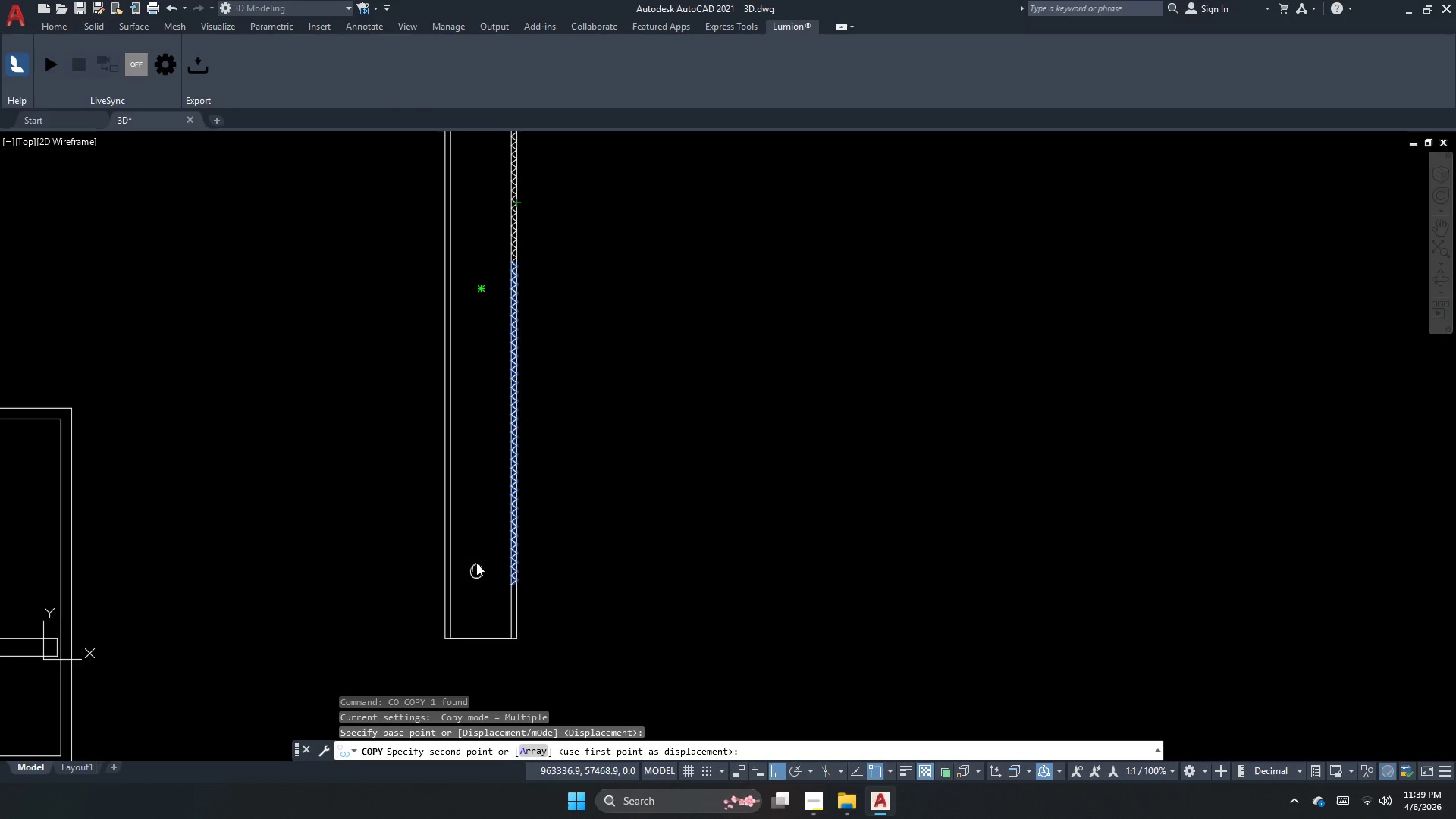 
scroll: coordinate [531, 544], scroll_direction: up, amount: 6.0
 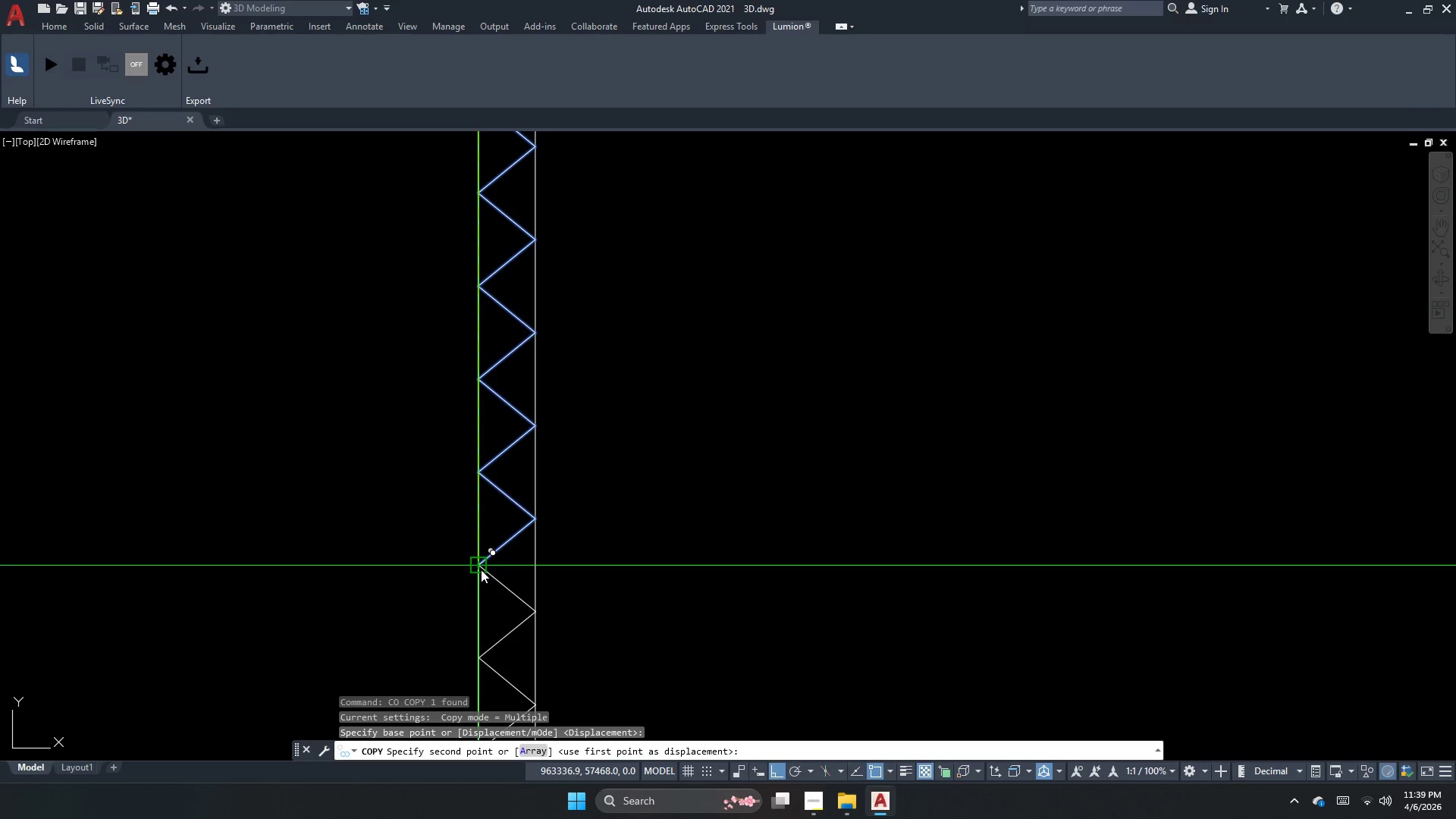 
left_click([481, 570])
 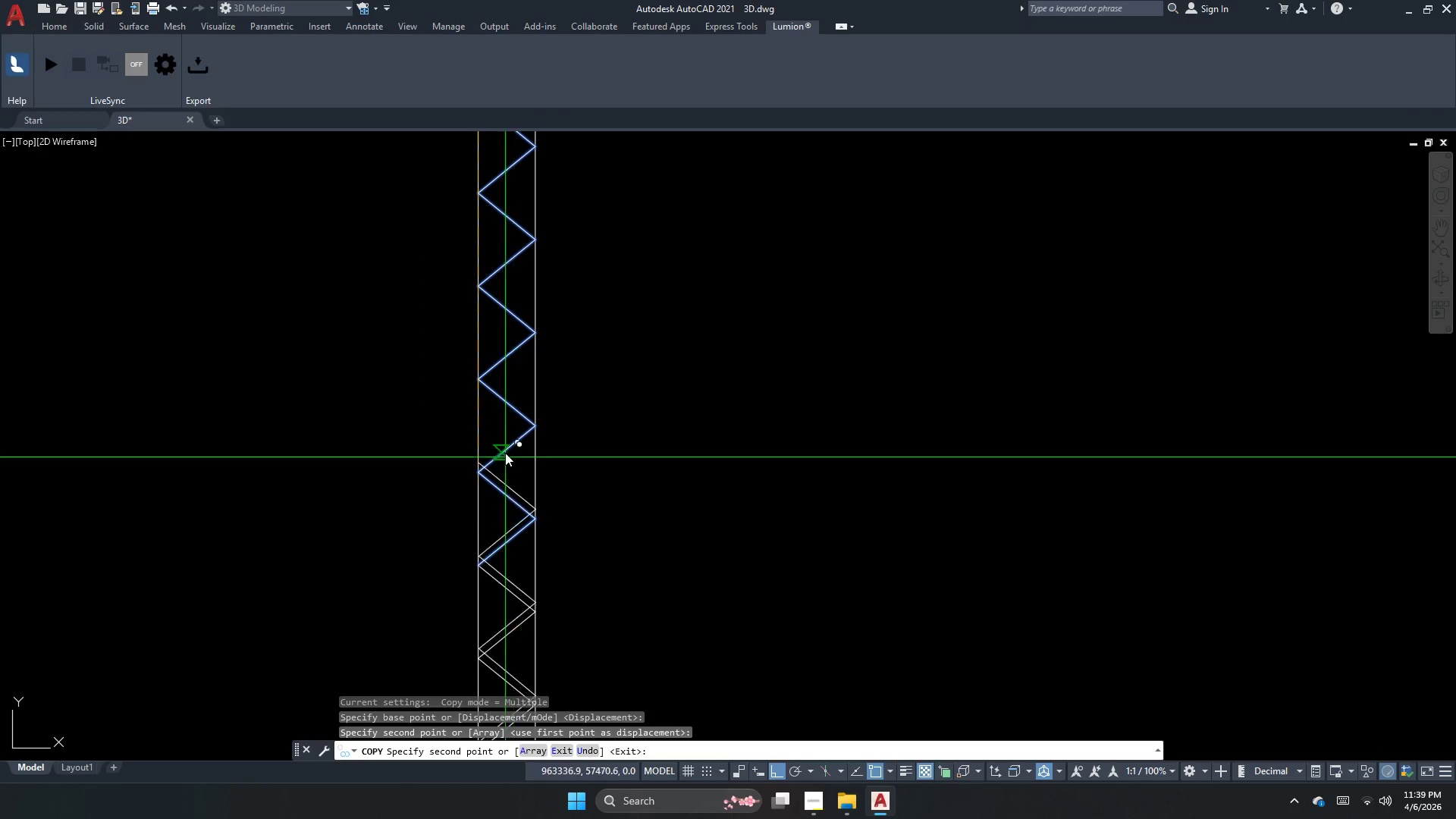 
key(Escape)
 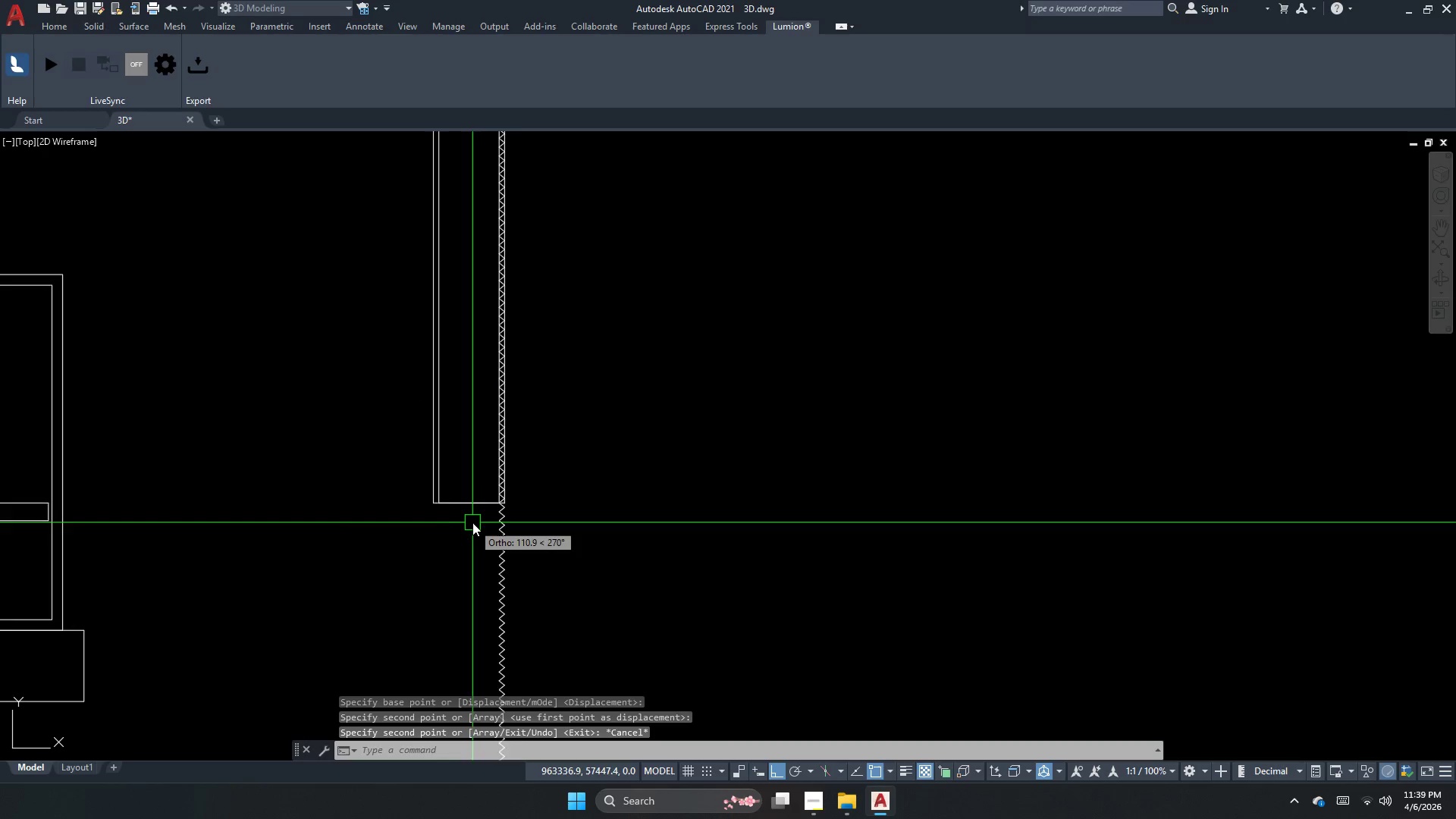 
scroll: coordinate [500, 432], scroll_direction: down, amount: 5.0
 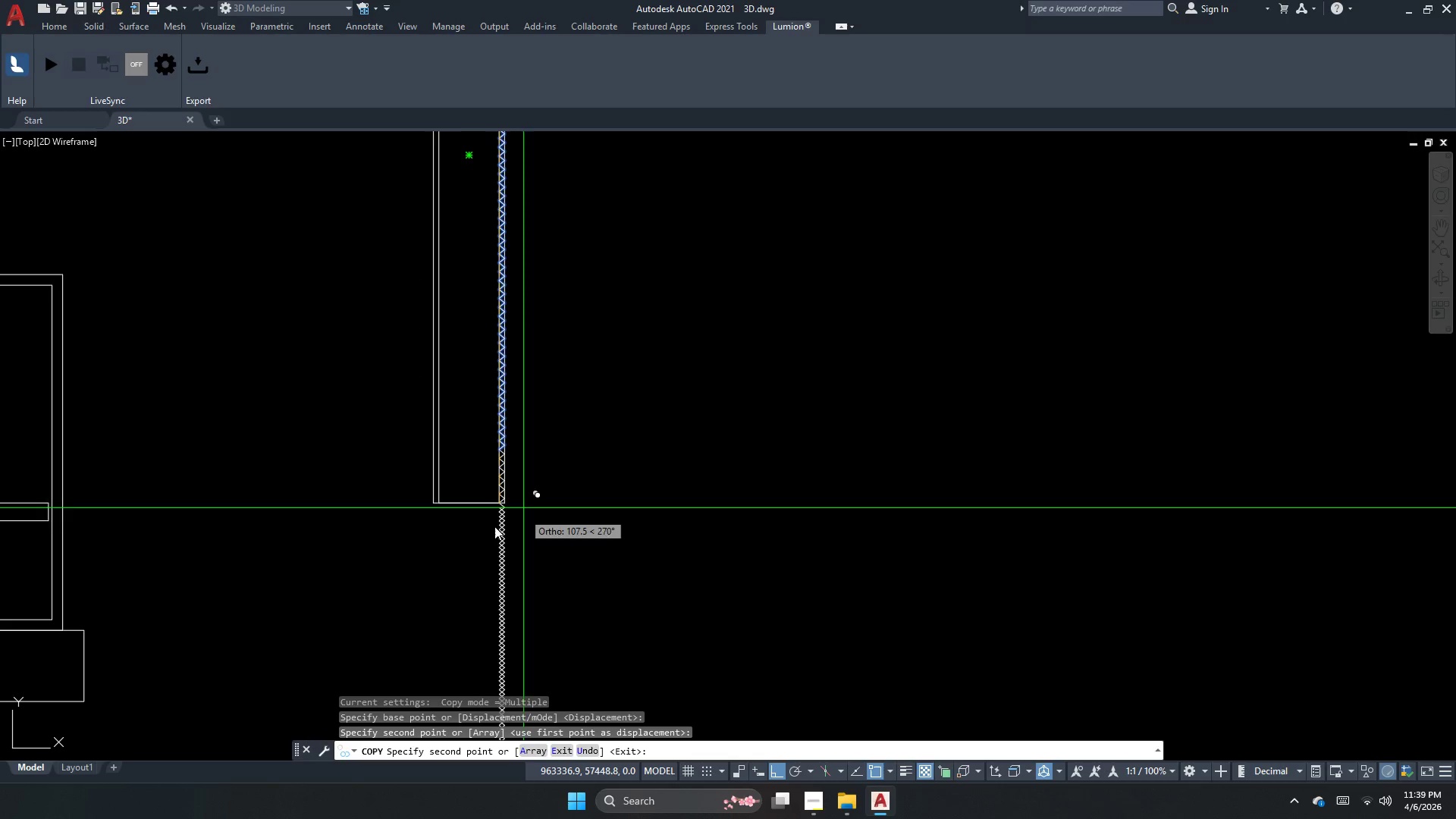 
scroll: coordinate [530, 490], scroll_direction: up, amount: 5.0
 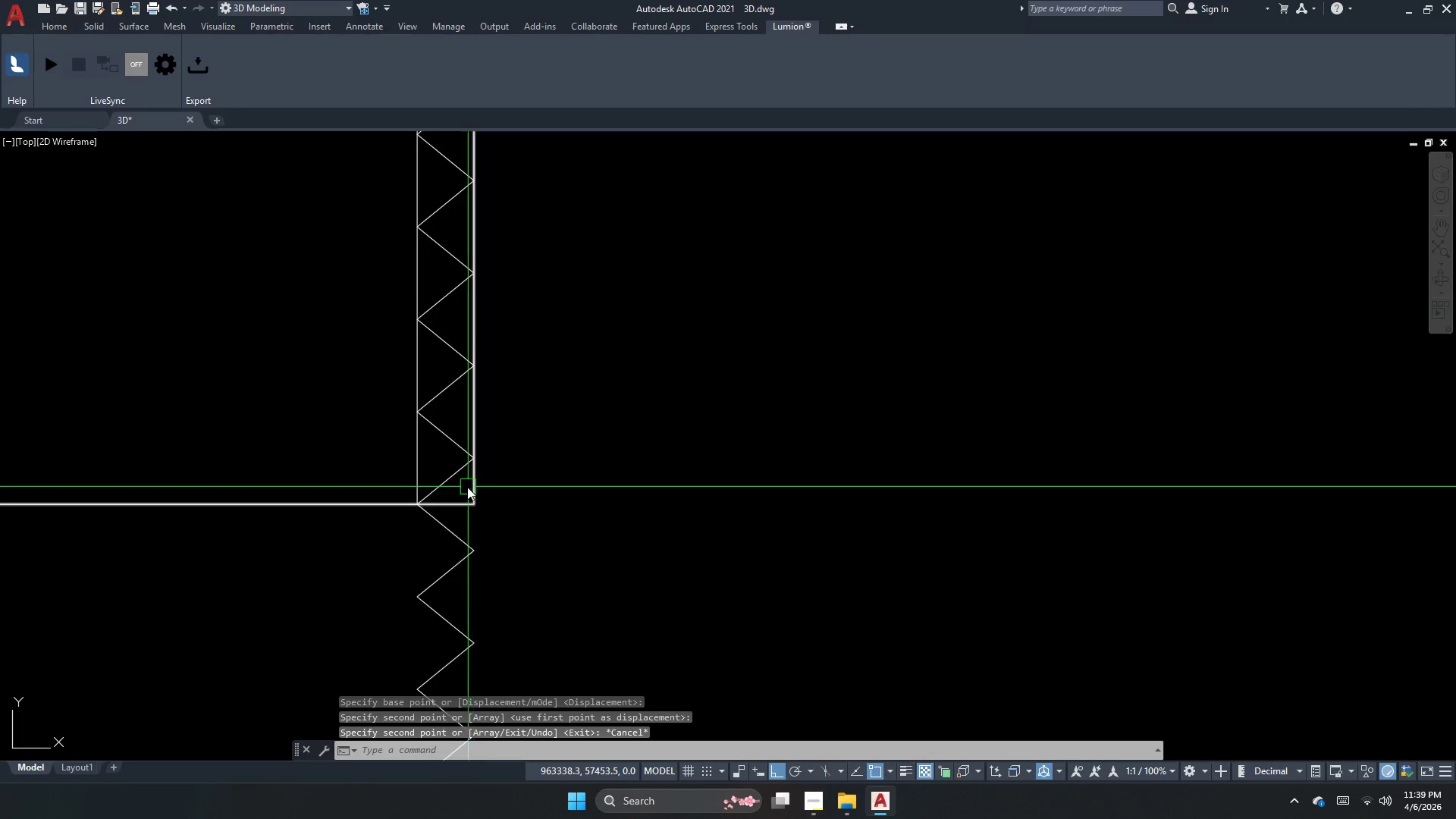 
key(Escape)
 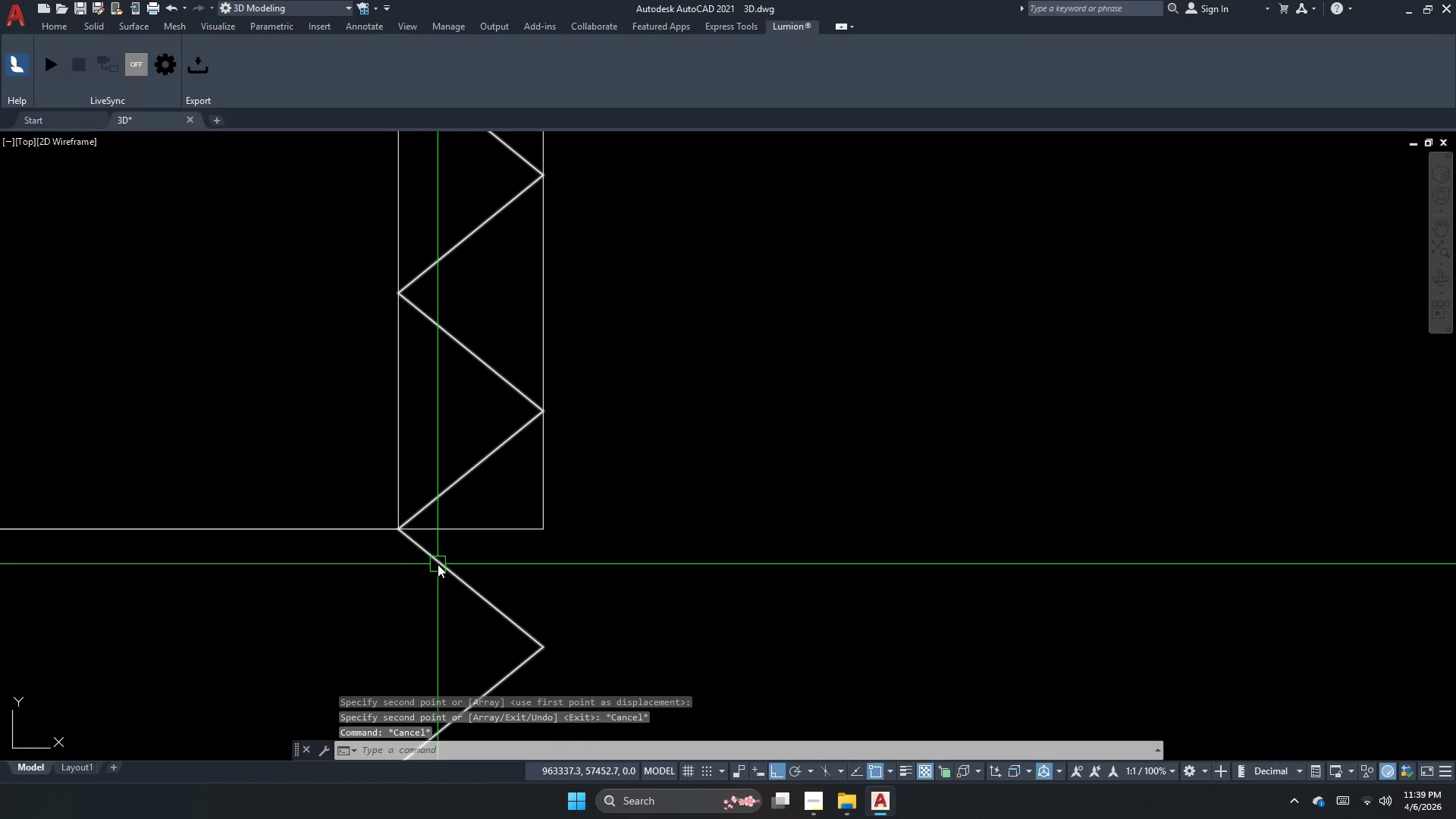 
scroll: coordinate [420, 493], scroll_direction: up, amount: 2.0
 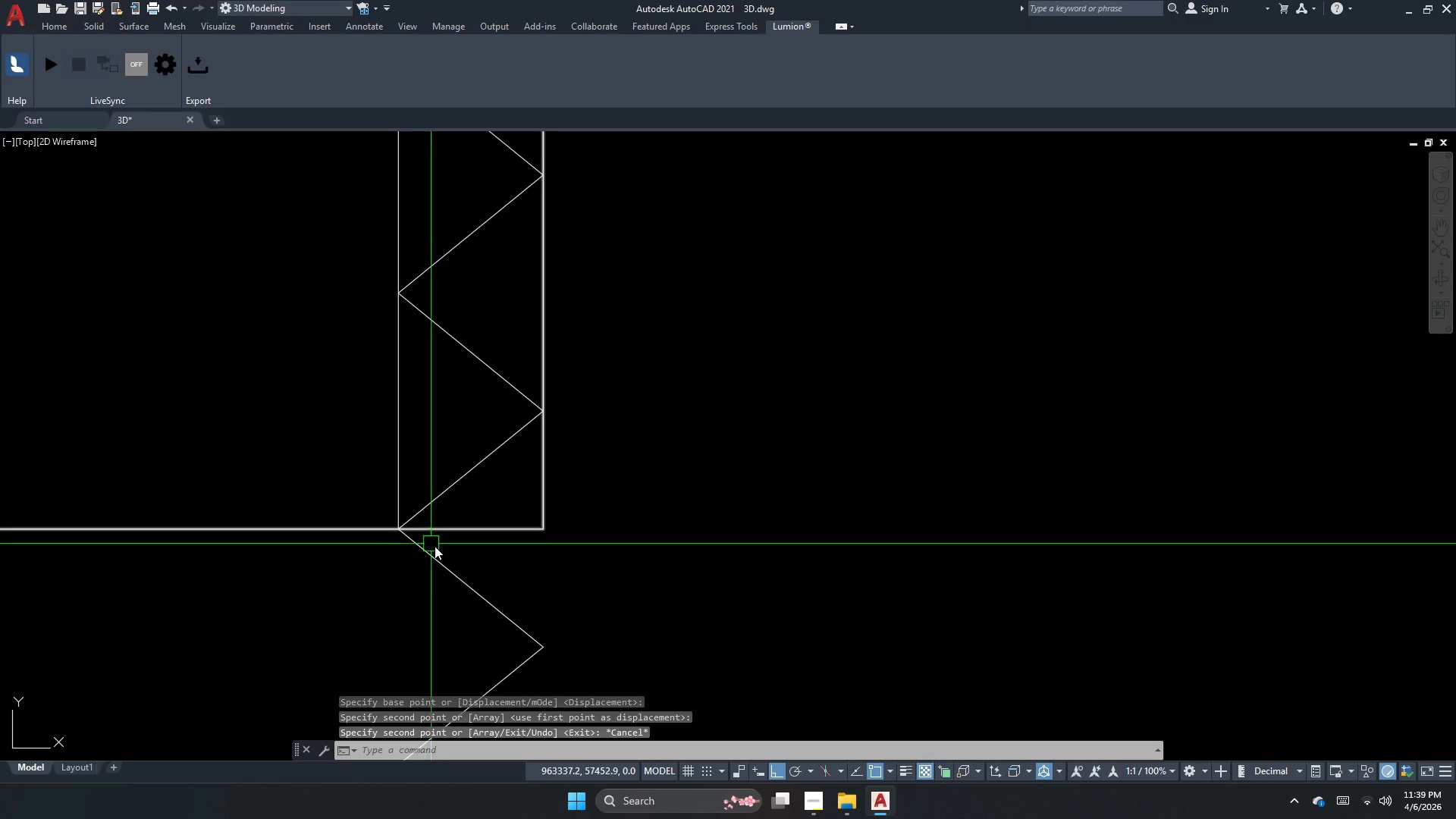 
key(Escape)
type(tr  )
key(Escape)
type(e )
key(Escape)
type(e )
 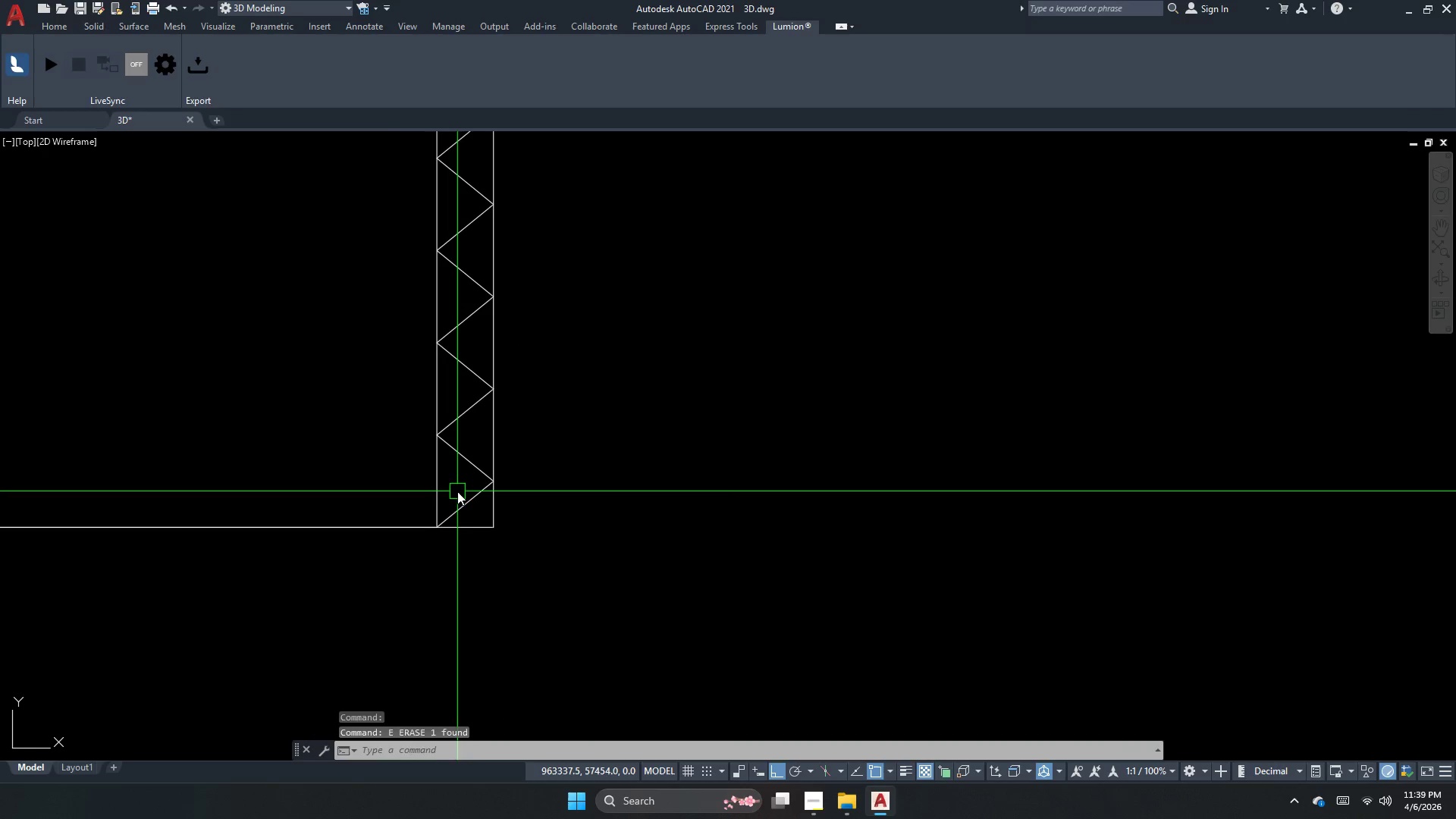 
left_click_drag(start_coordinate=[459, 587], to_coordinate=[457, 591])
 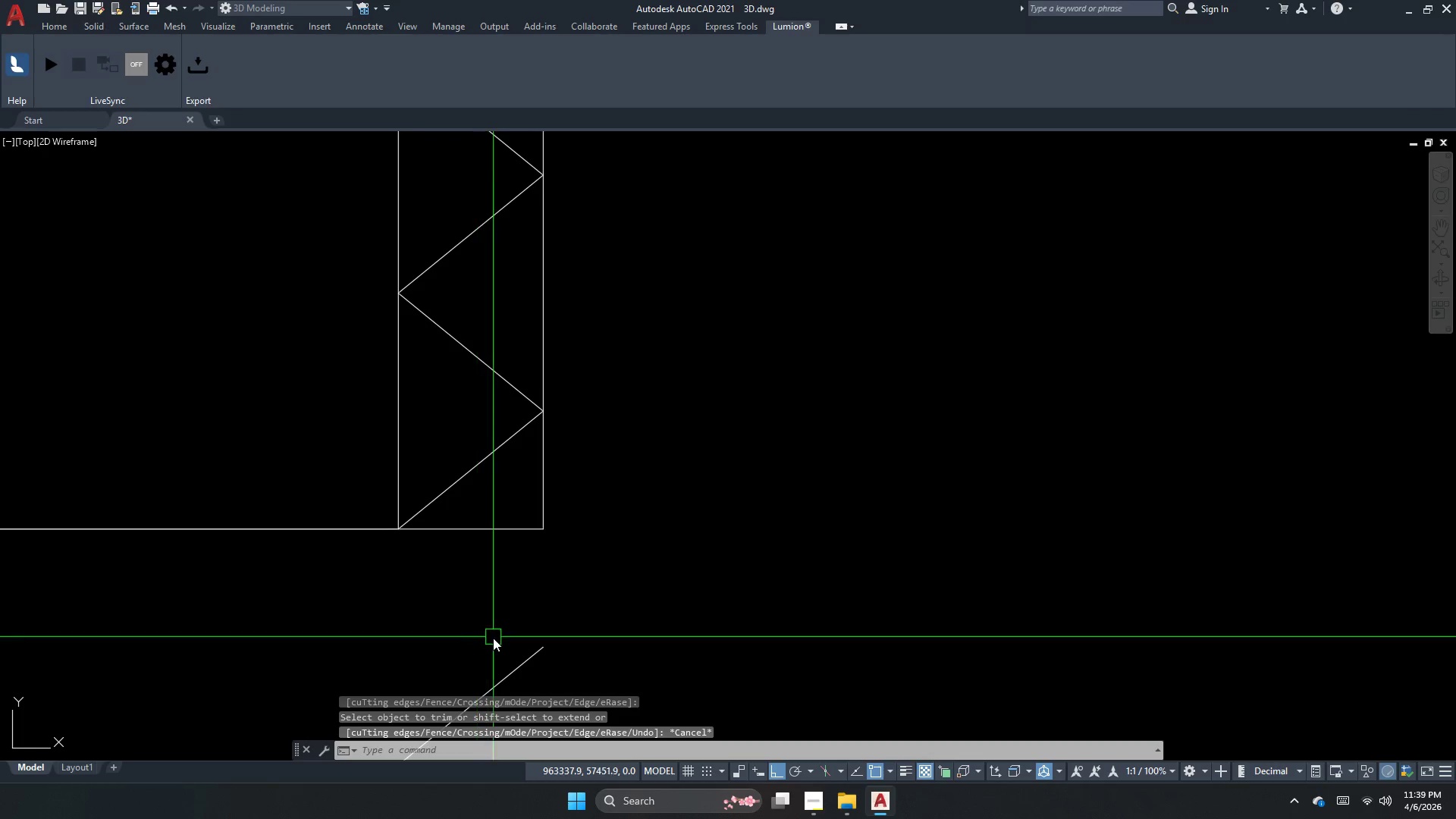 
left_click_drag(start_coordinate=[493, 642], to_coordinate=[493, 654])
 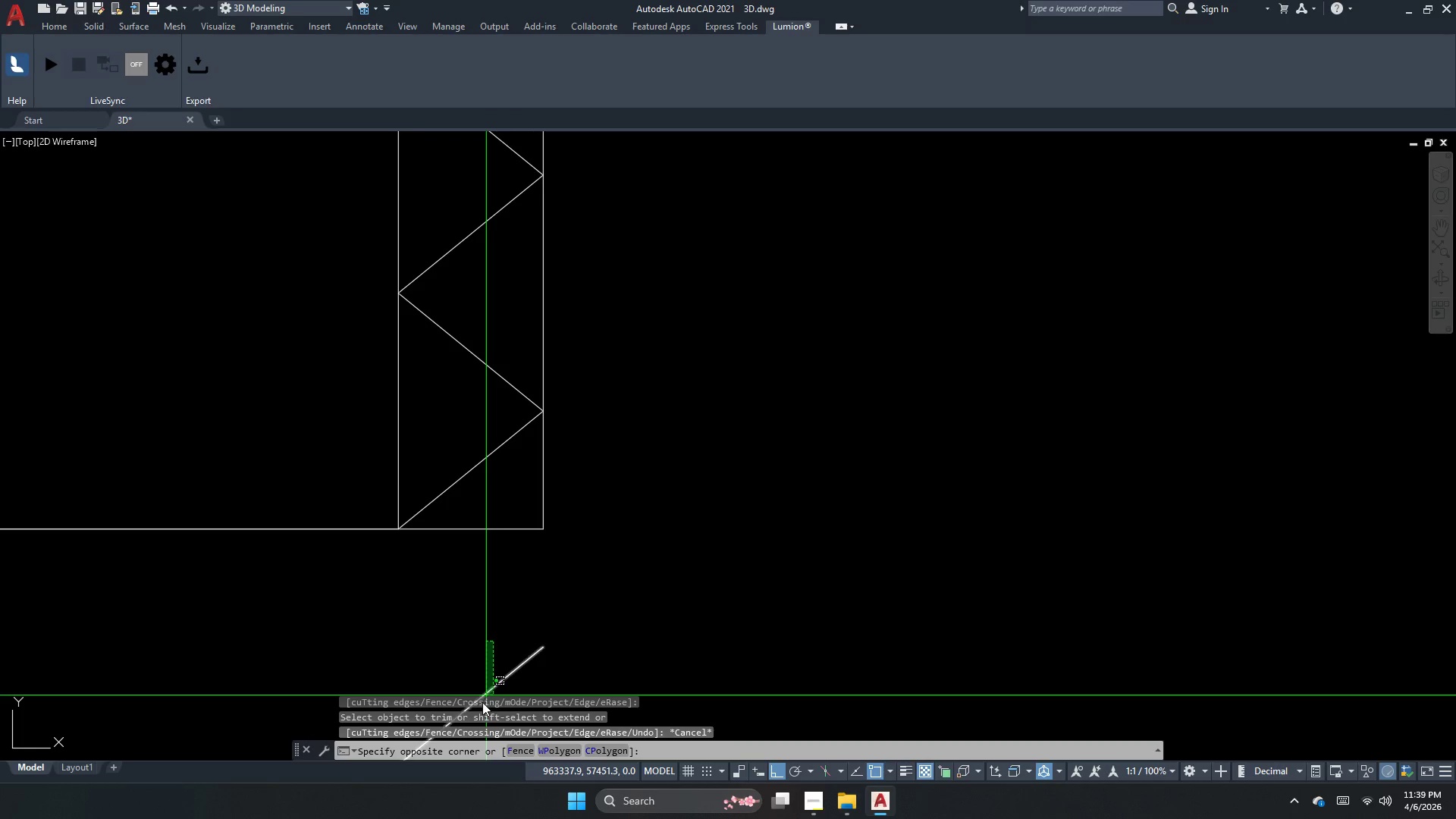 
left_click_drag(start_coordinate=[485, 698], to_coordinate=[482, 702])
 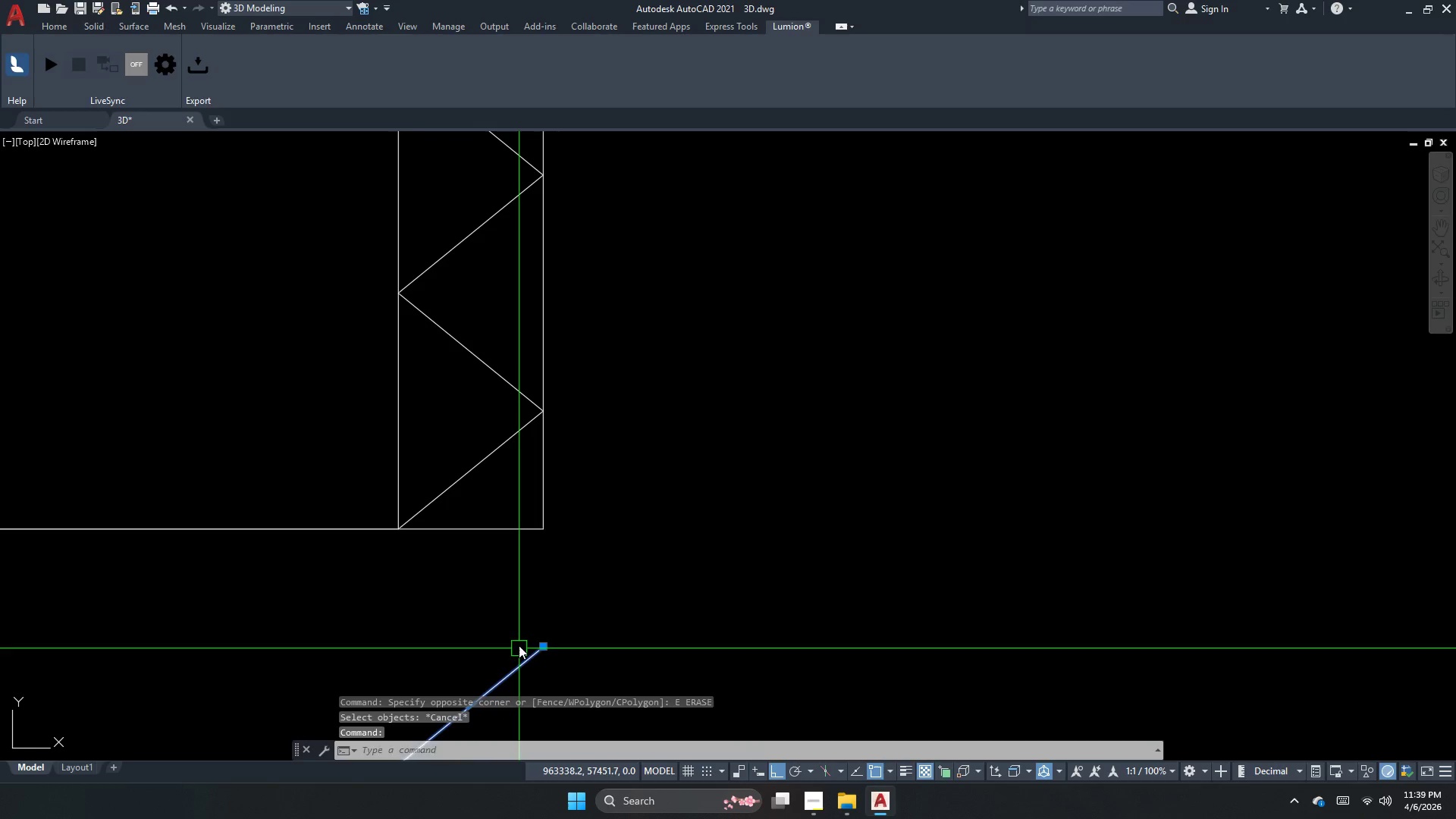 
left_click([457, 491])
 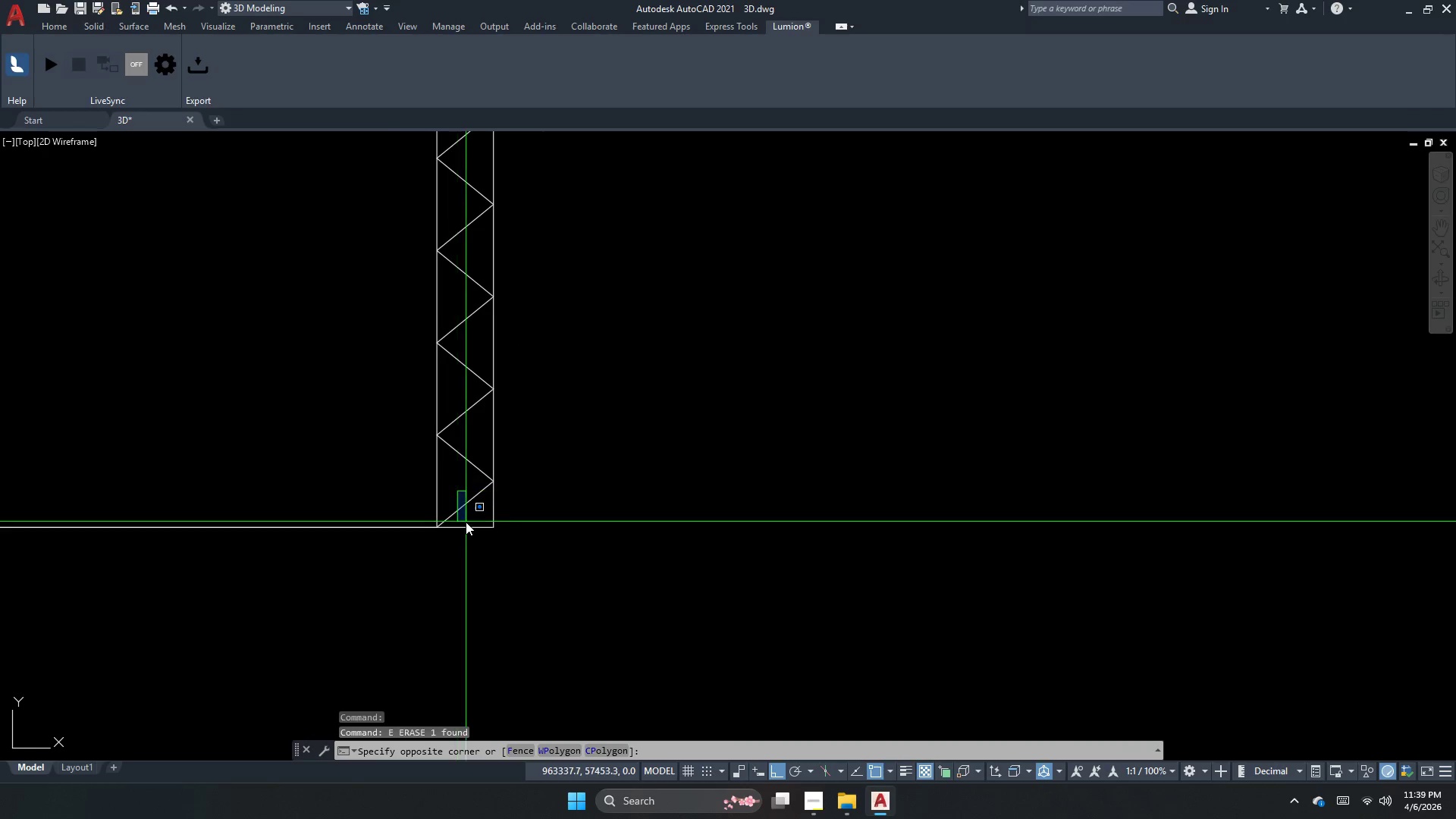 
scroll: coordinate [460, 526], scroll_direction: down, amount: 2.0
 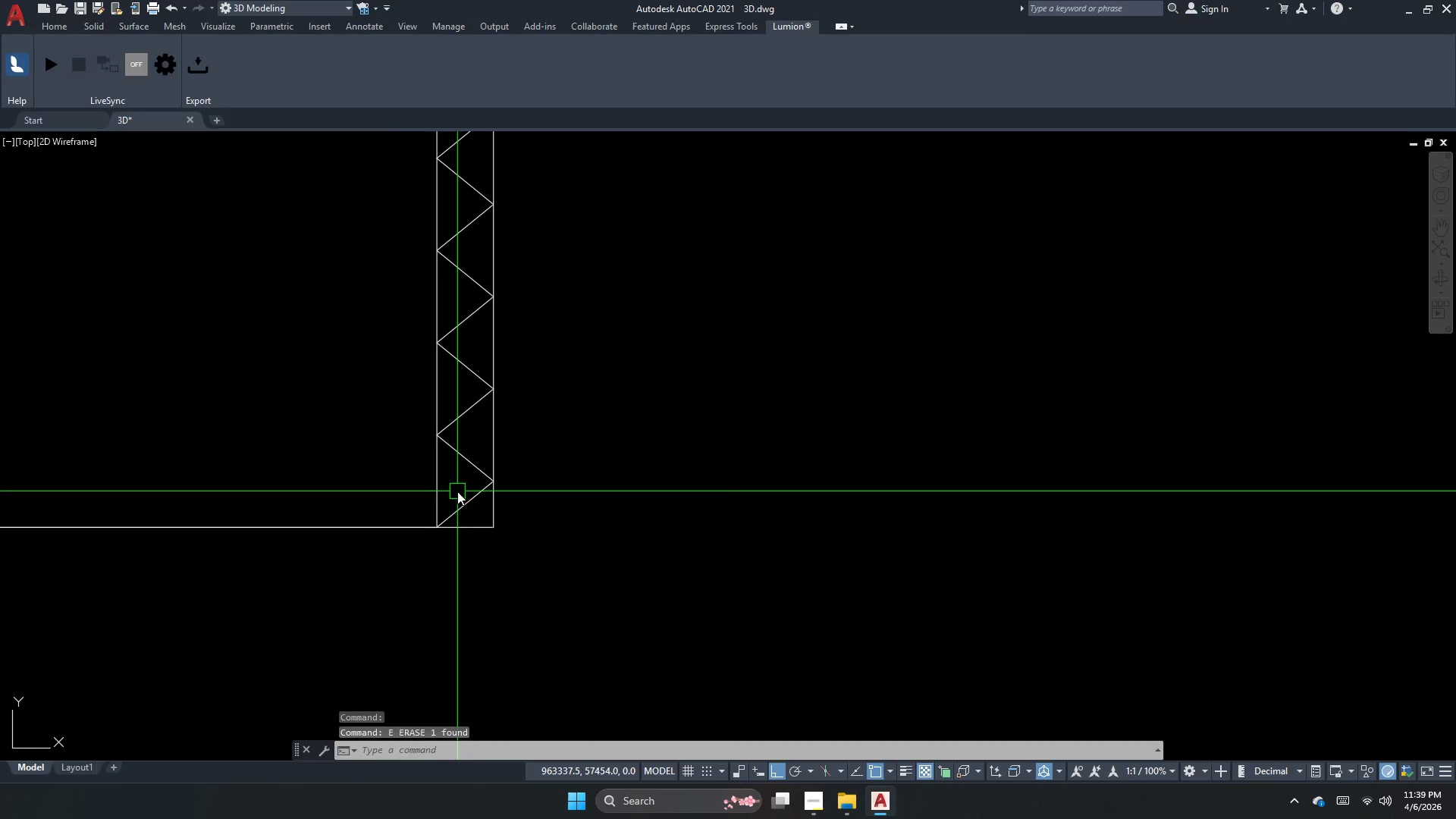 
double_click([466, 522])
 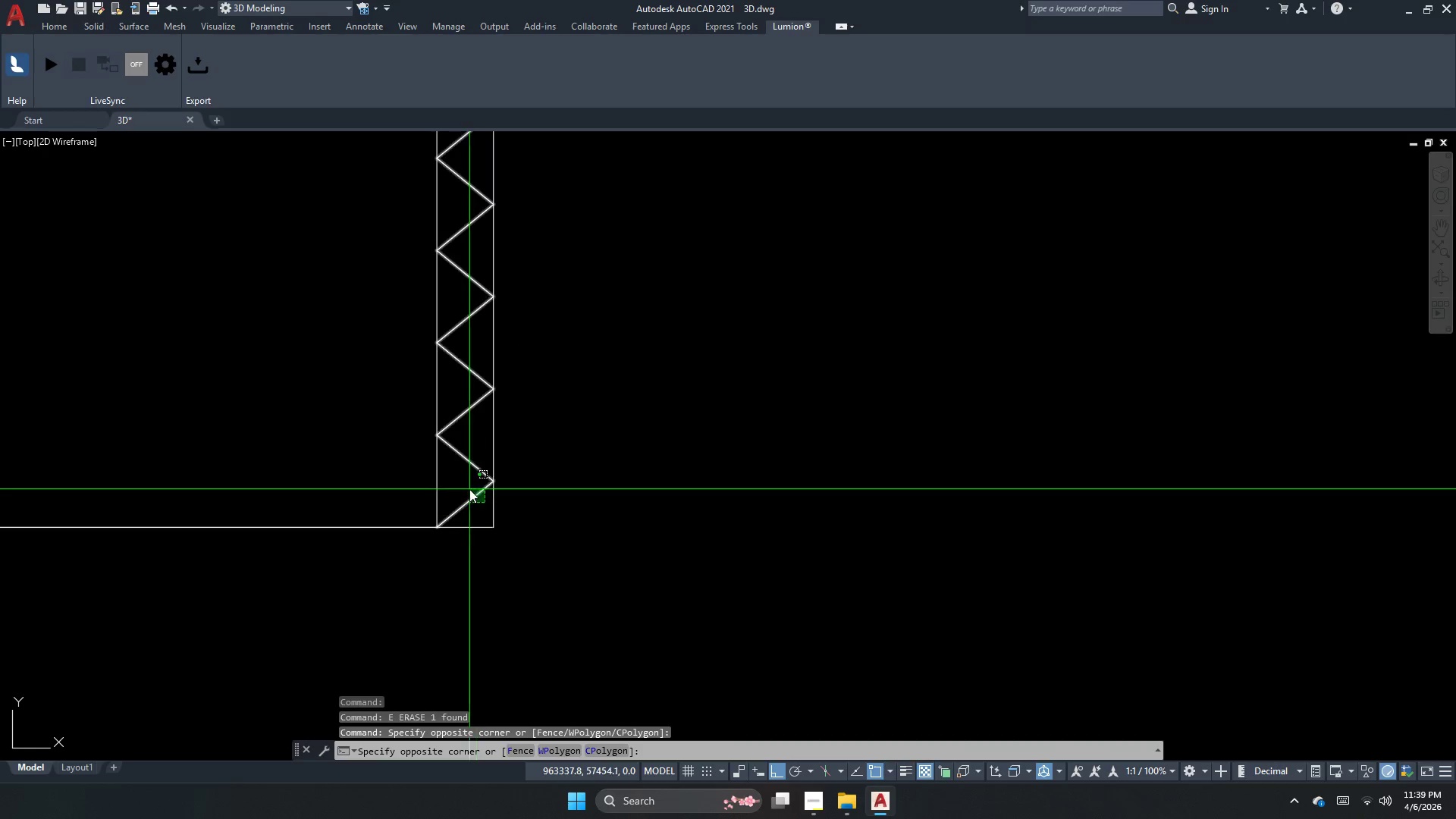 
left_click_drag(start_coordinate=[457, 457], to_coordinate=[452, 453])
 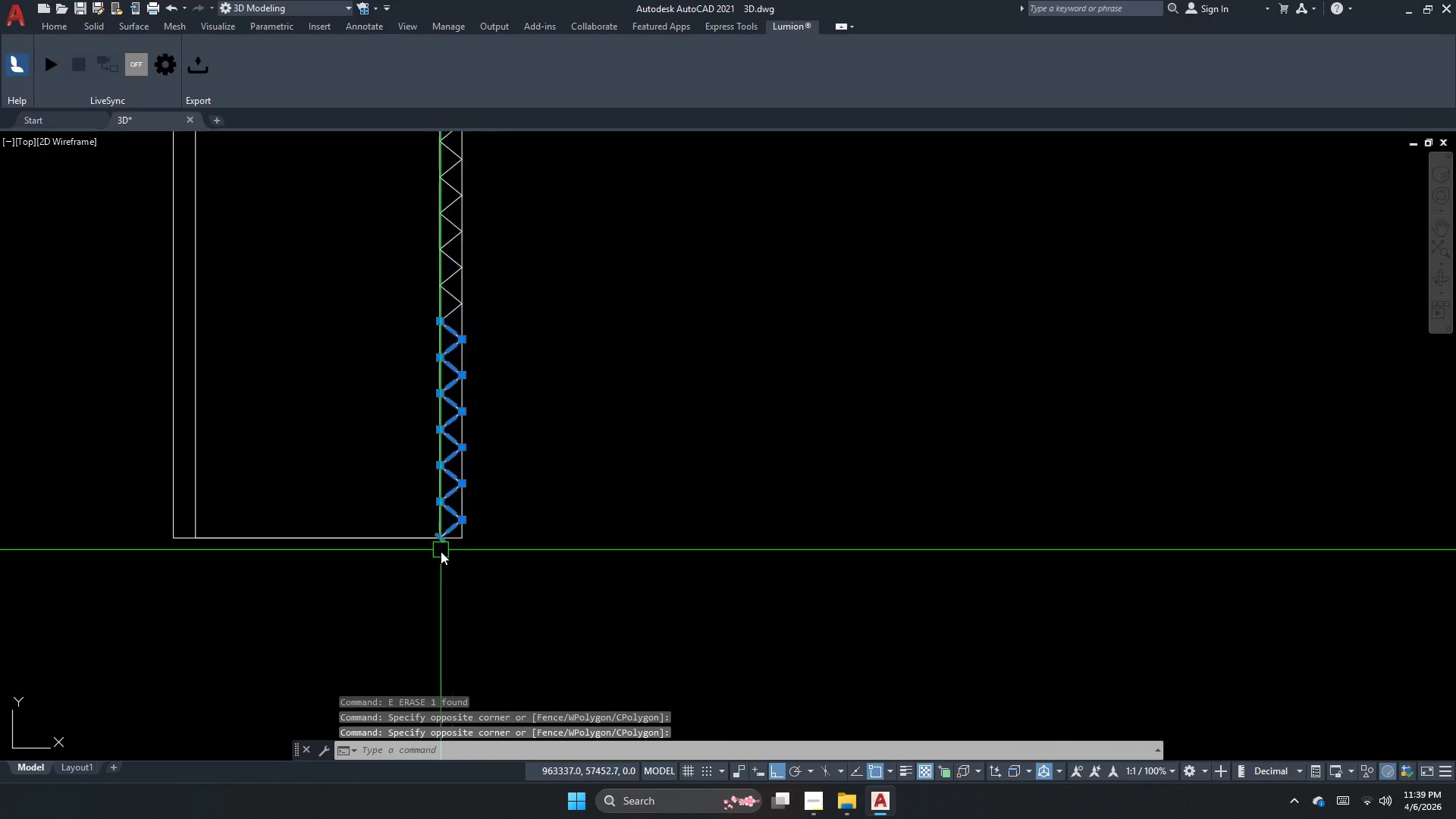 
scroll: coordinate [457, 517], scroll_direction: down, amount: 7.0
 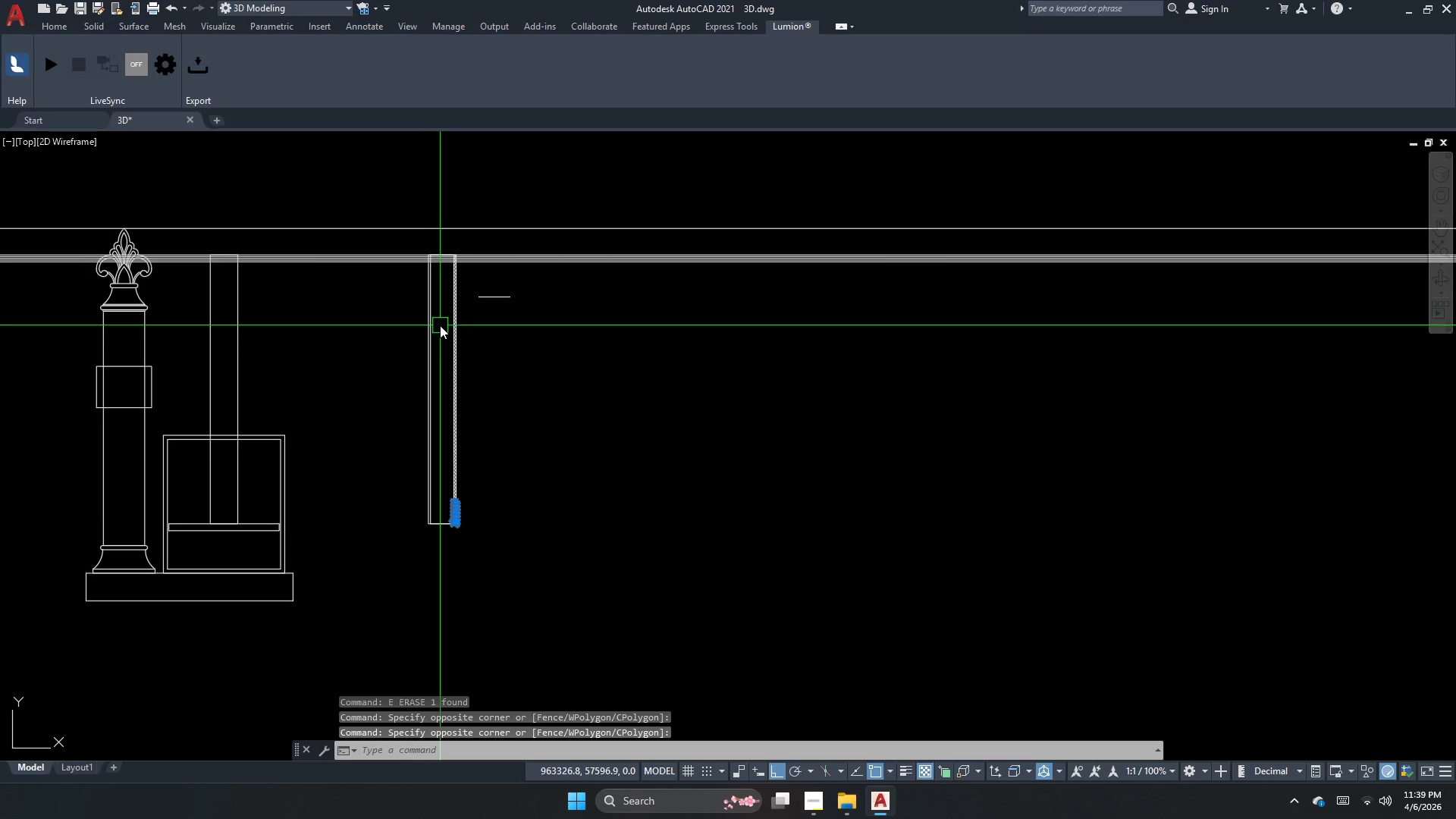 
left_click_drag(start_coordinate=[444, 306], to_coordinate=[444, 310])
 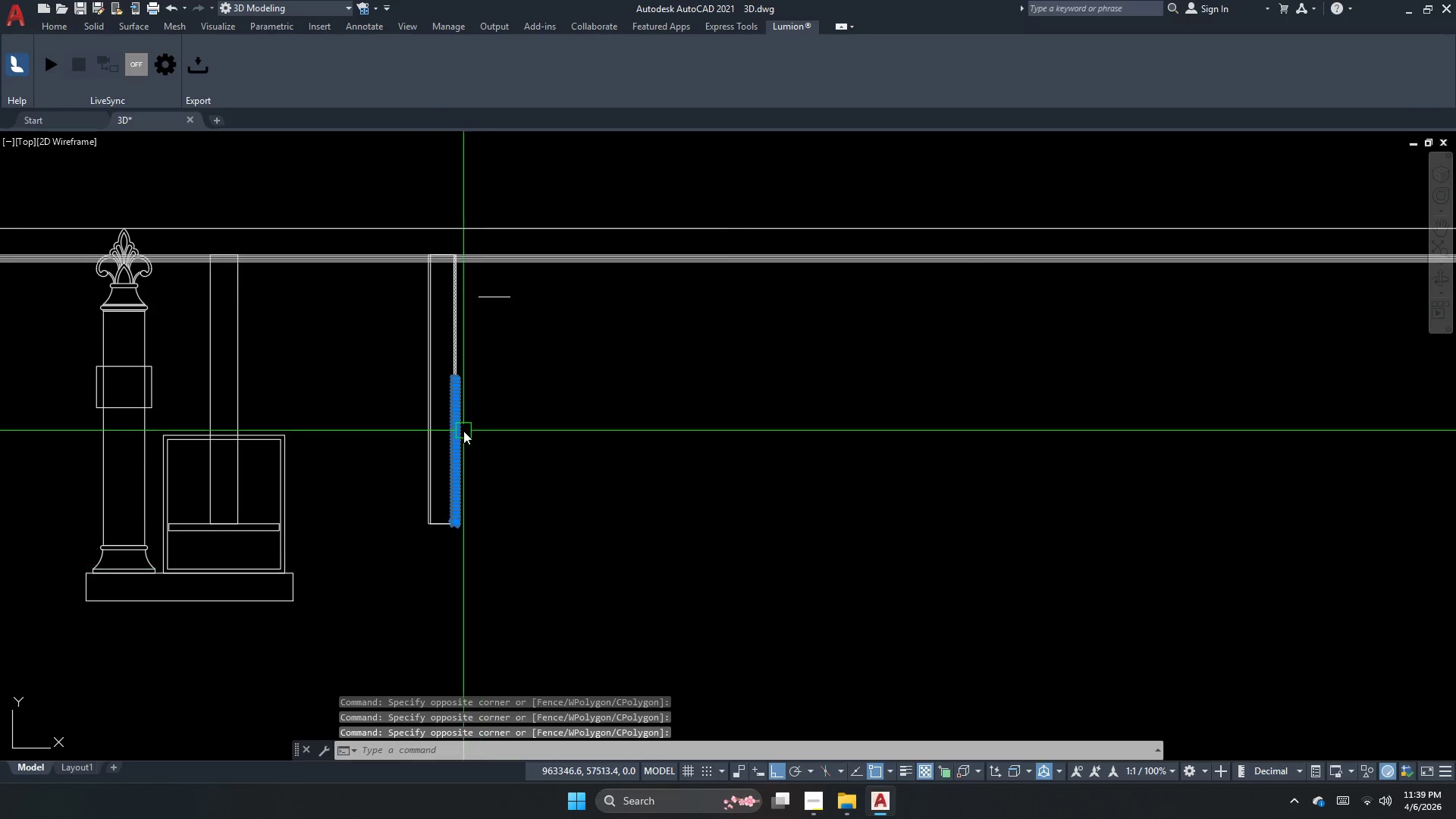 
left_click([460, 310])
 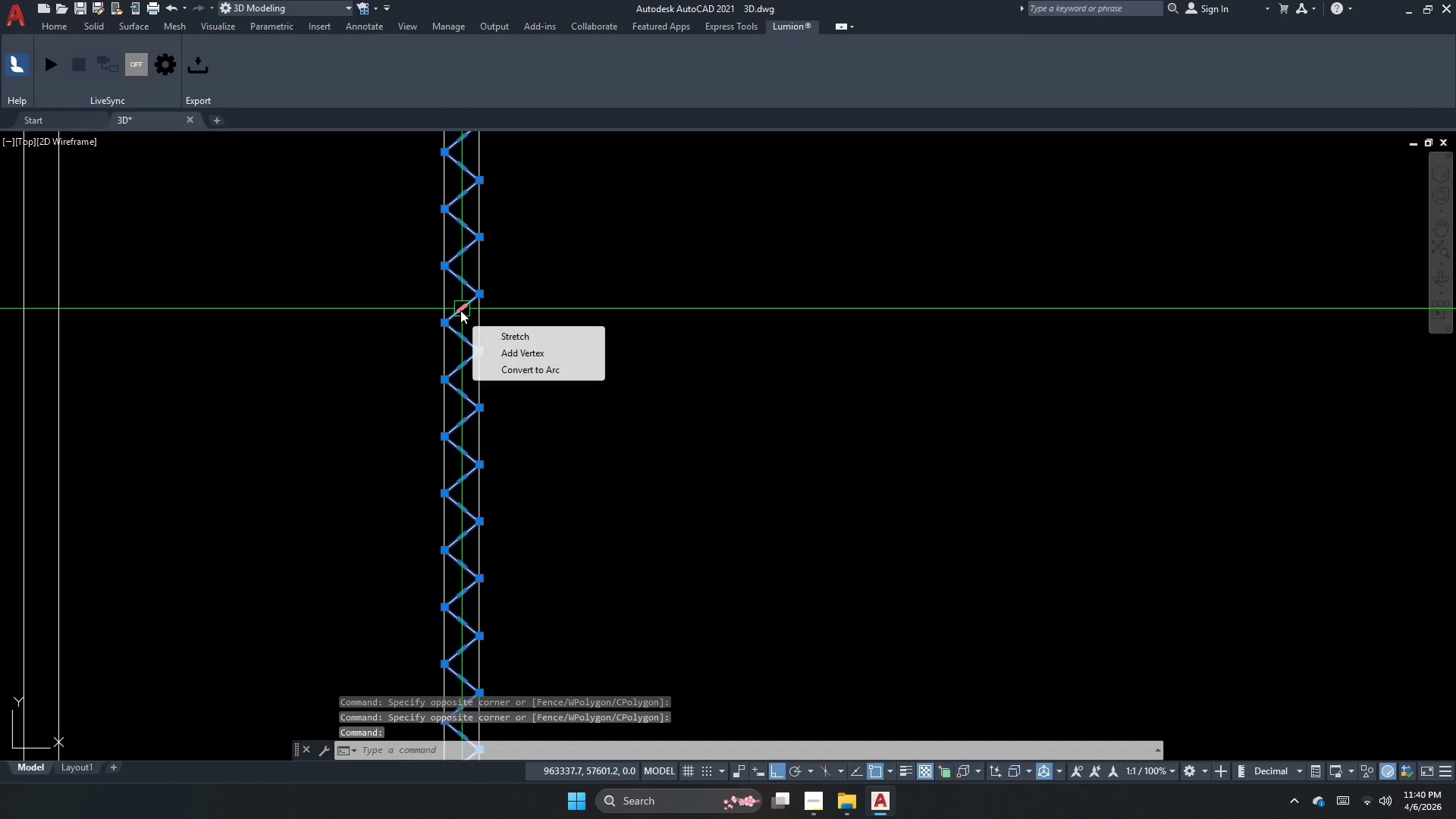 
scroll: coordinate [457, 313], scroll_direction: up, amount: 6.0
 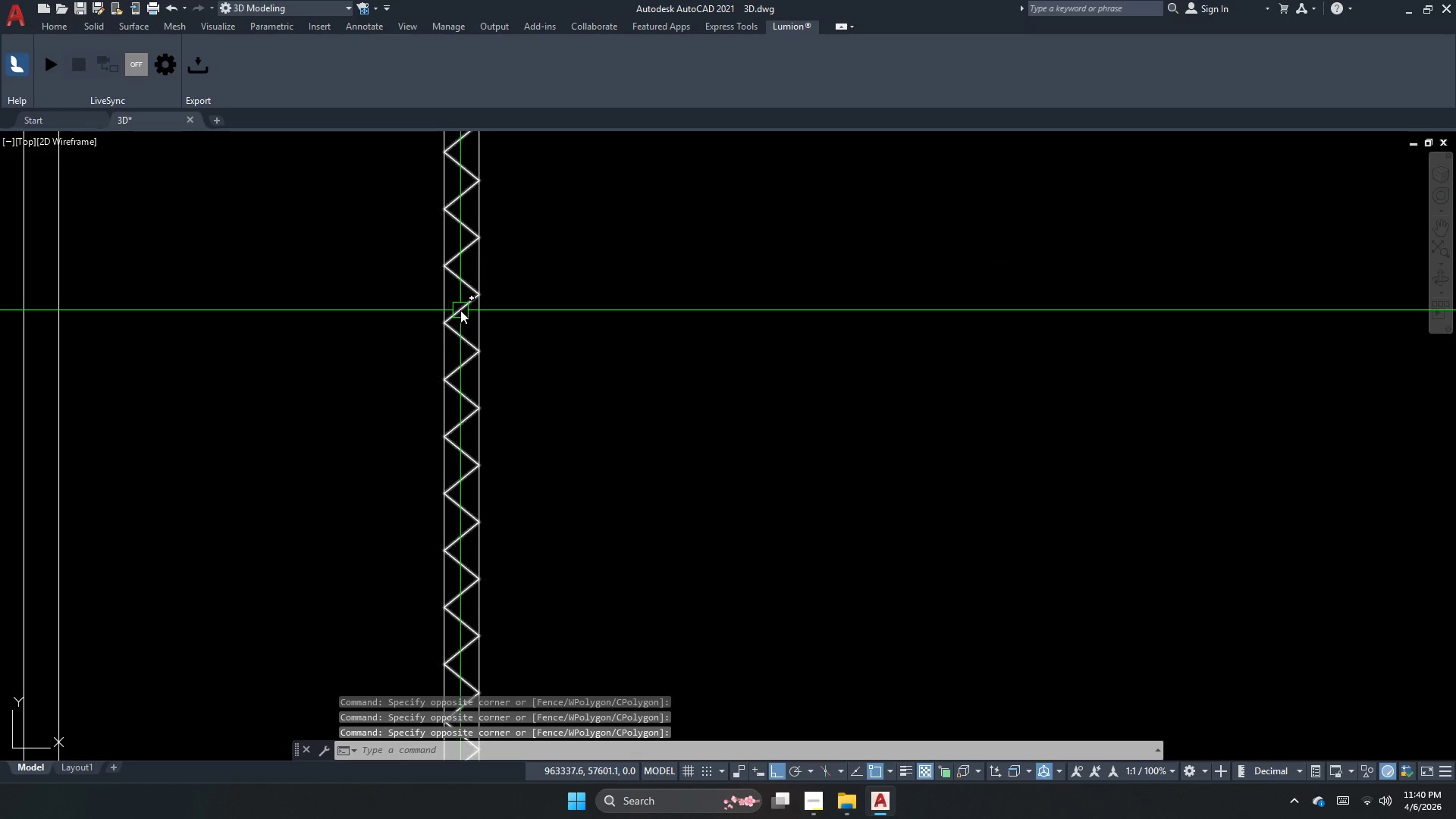 
key(J)
 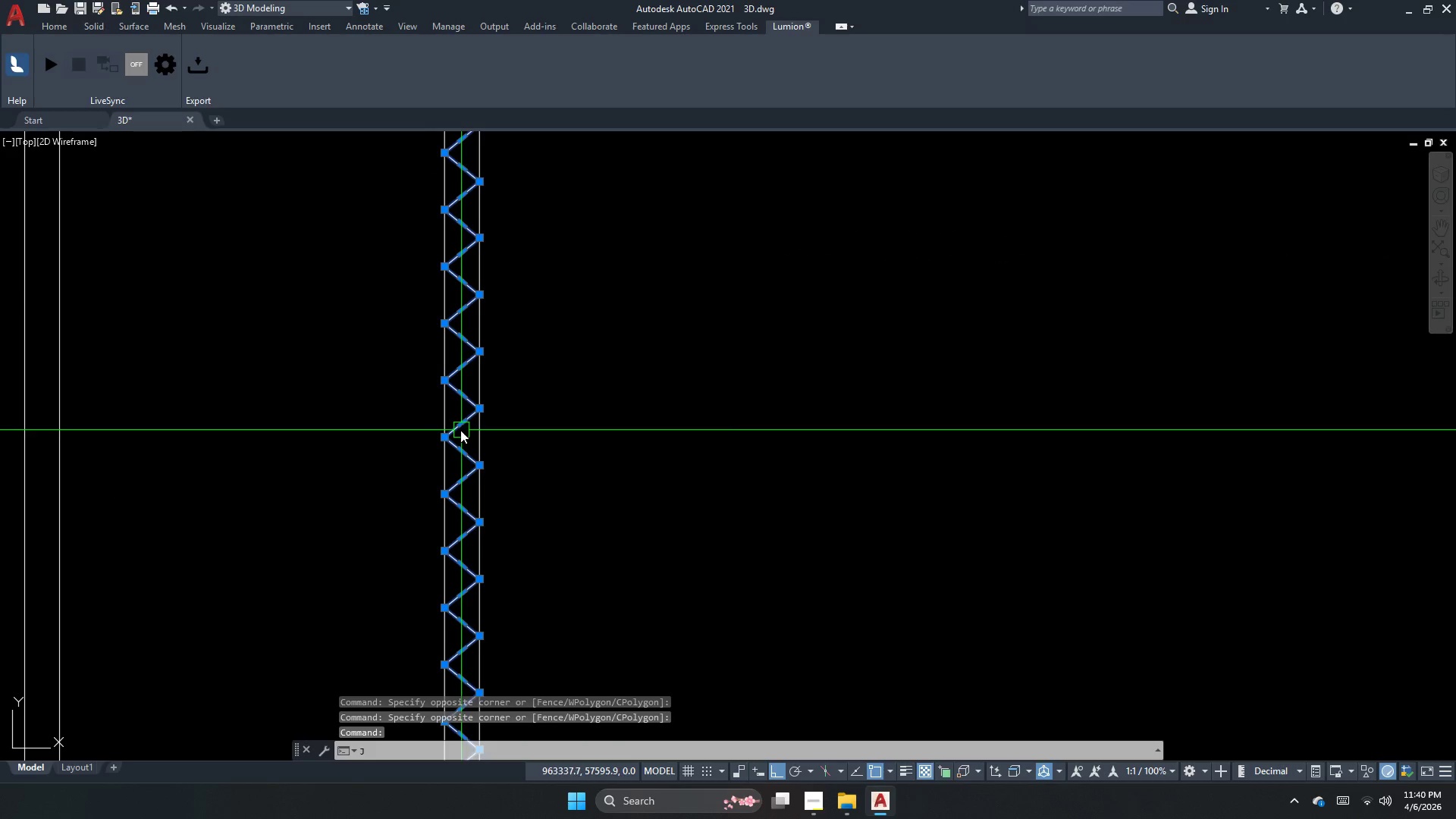 
scroll: coordinate [463, 424], scroll_direction: down, amount: 3.0
 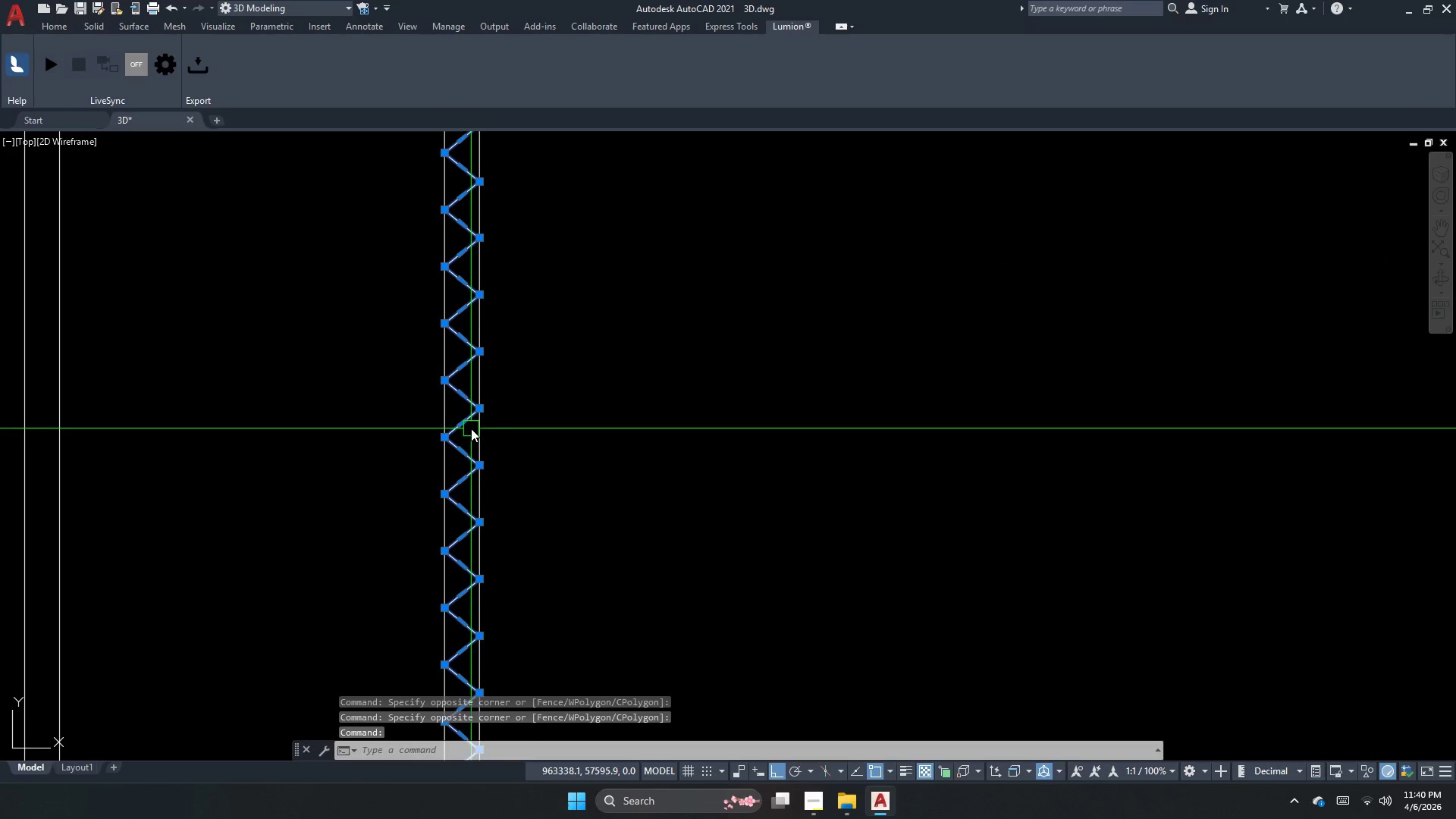 
key(Space)
 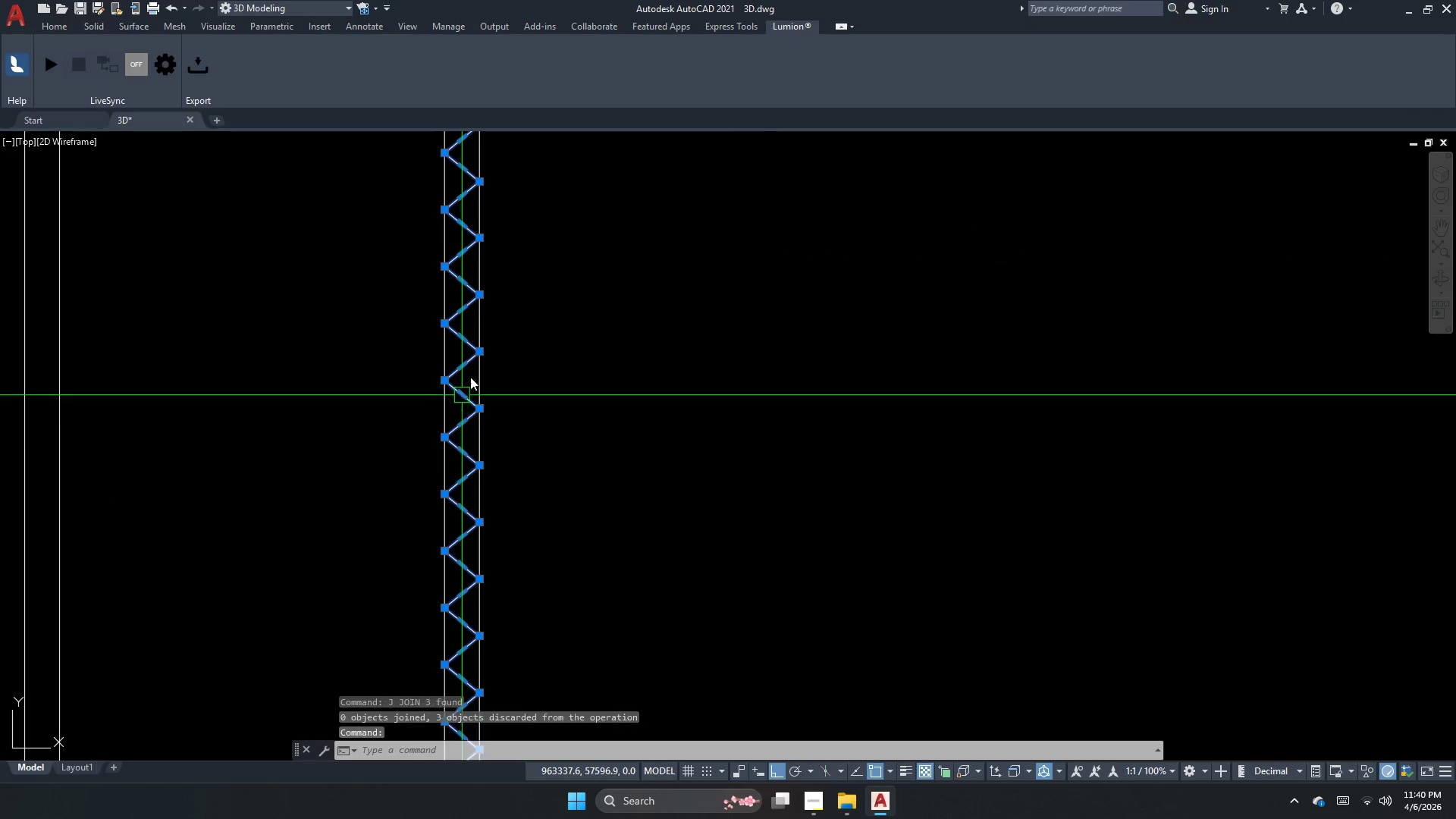 
key(Escape)
 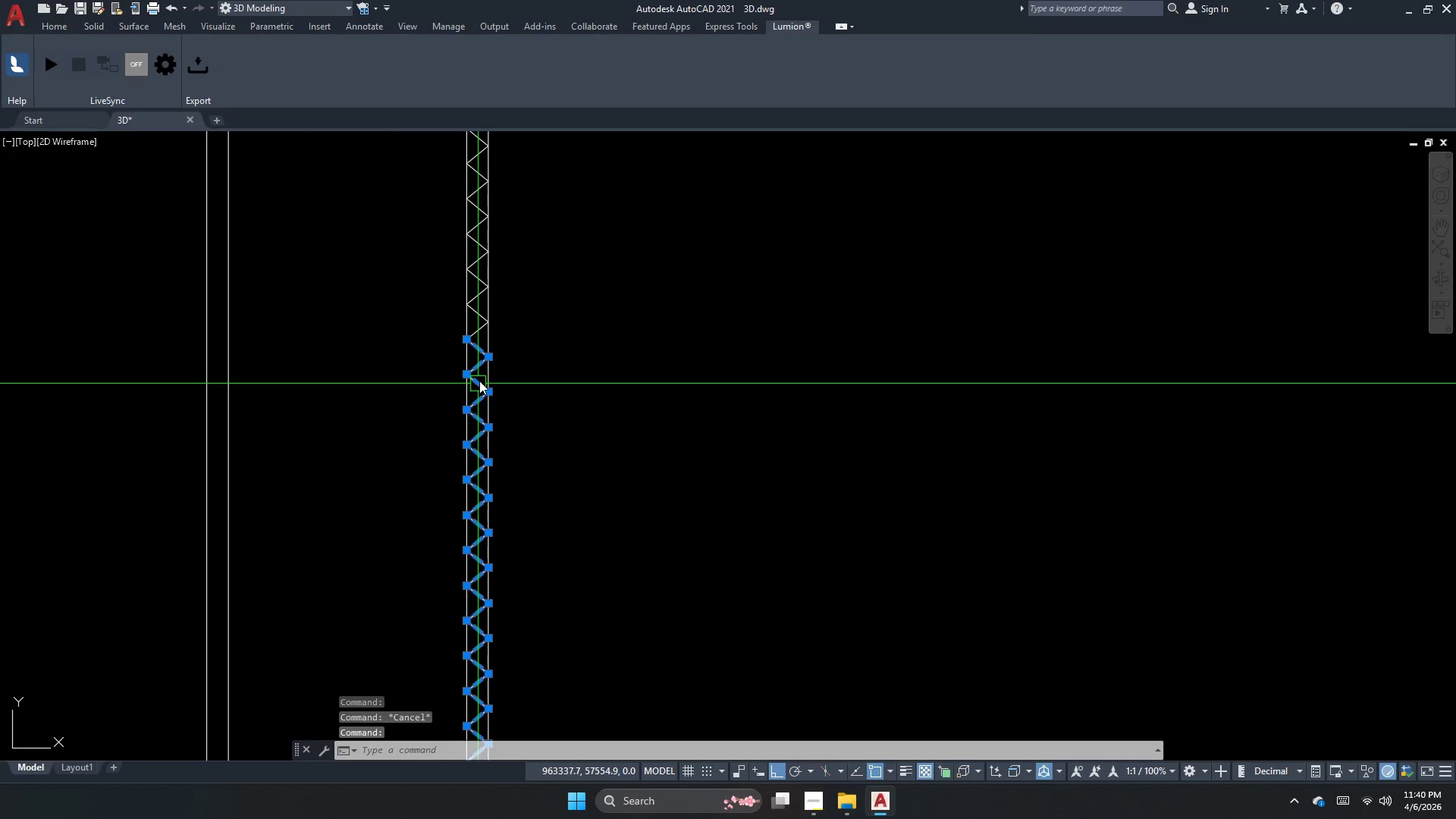 
scroll: coordinate [541, 303], scroll_direction: down, amount: 6.0
 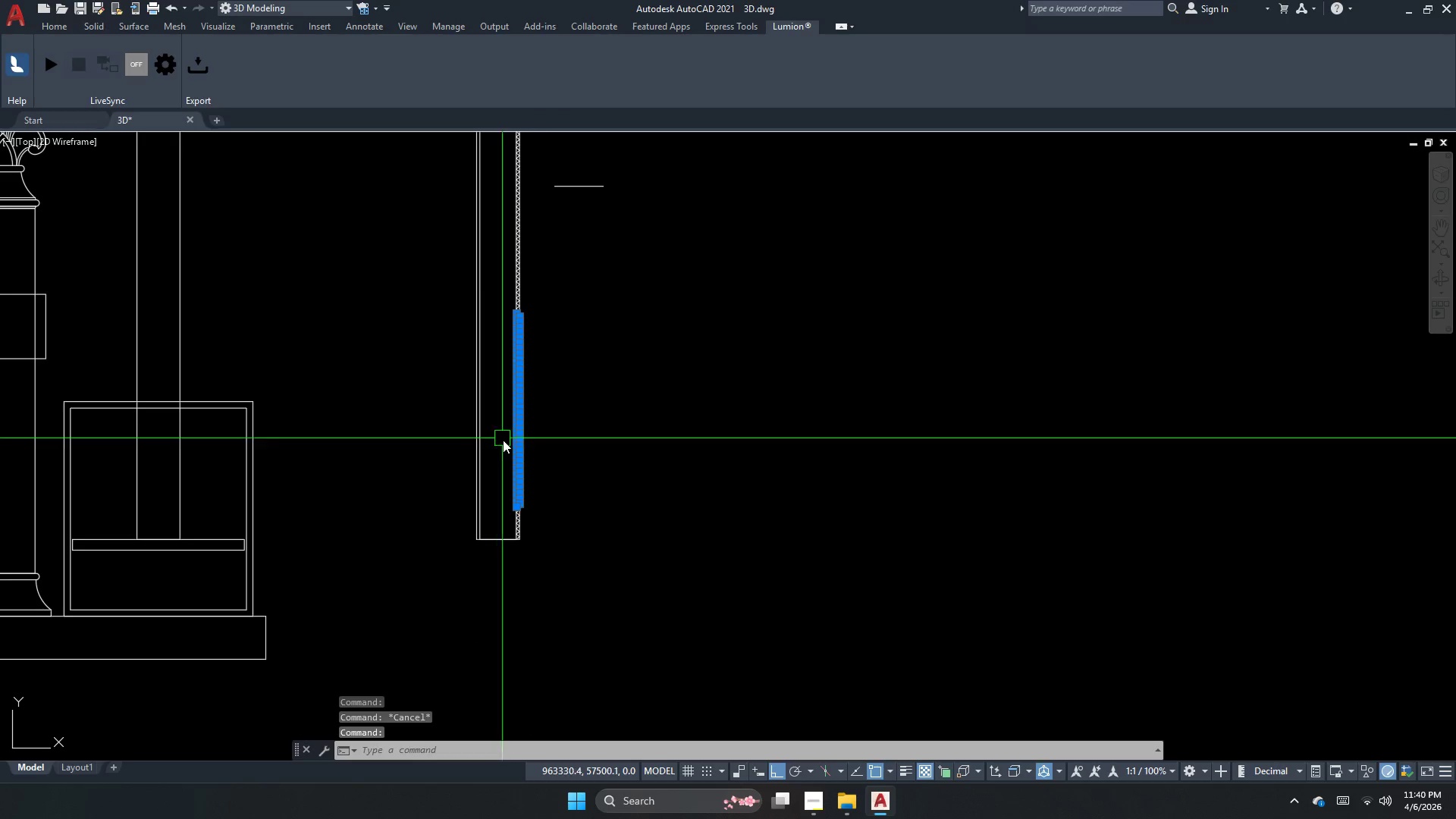 
scroll: coordinate [529, 548], scroll_direction: up, amount: 4.0
 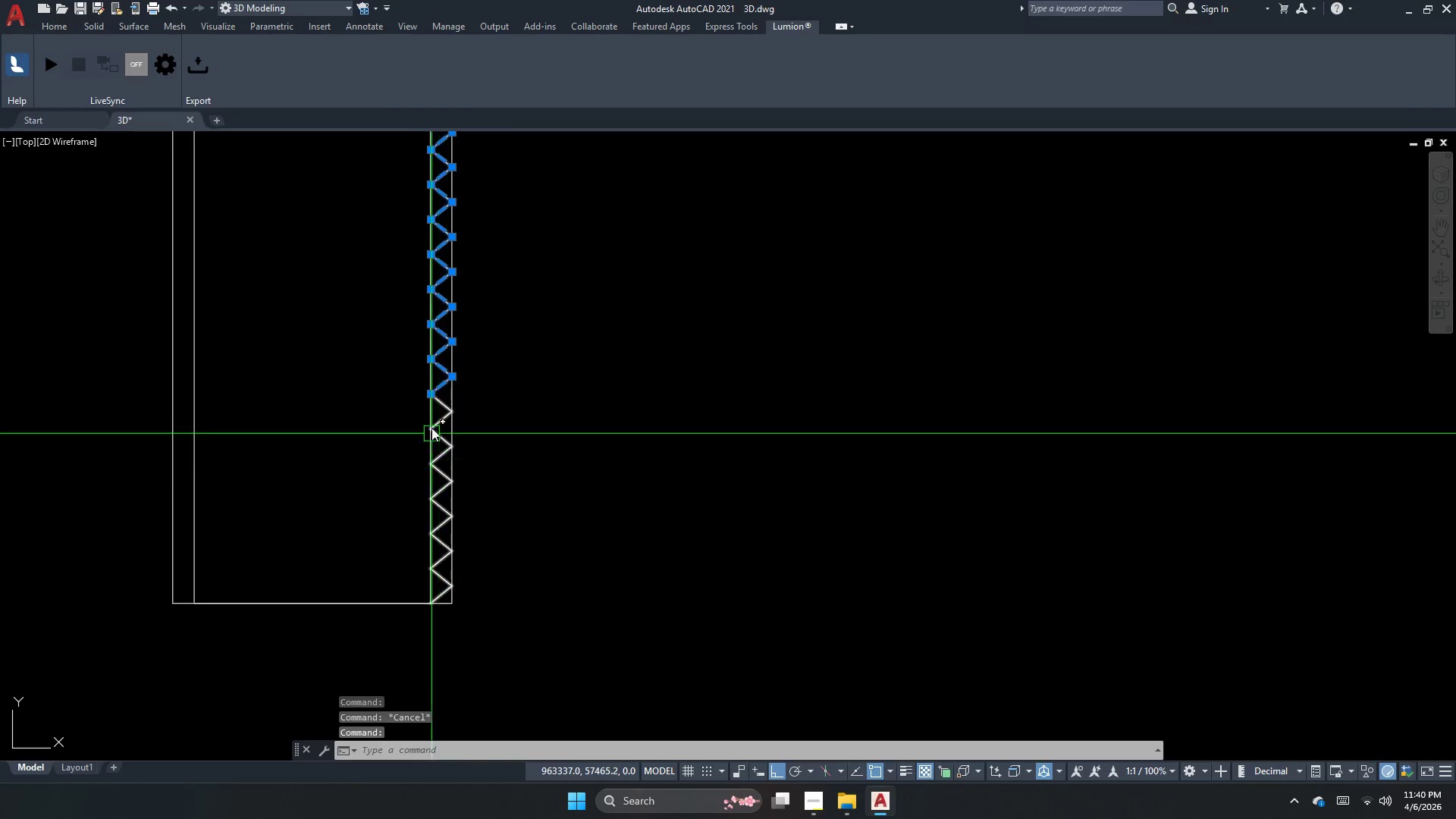 
key(Escape)
 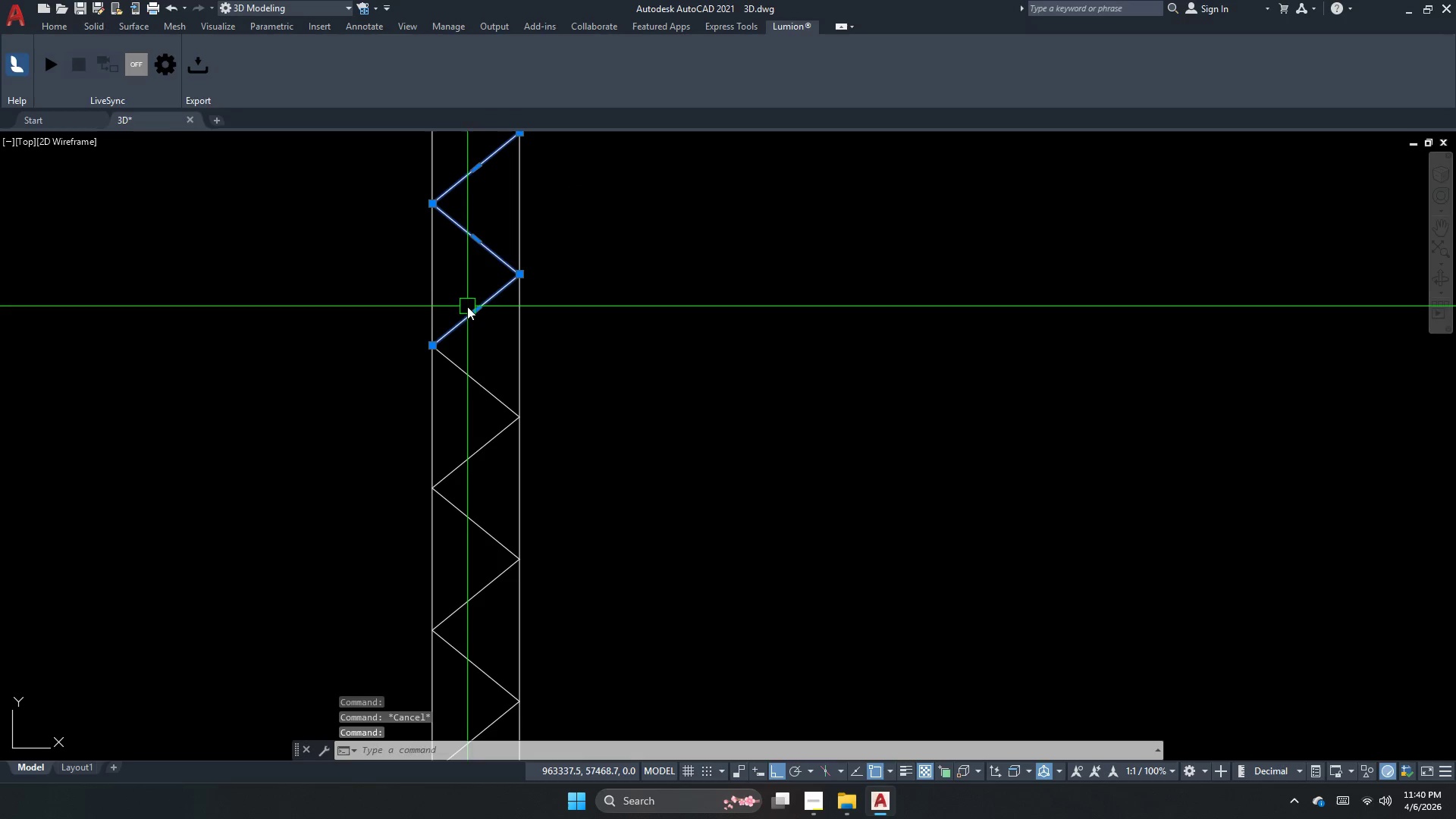 
scroll: coordinate [429, 408], scroll_direction: up, amount: 3.0
 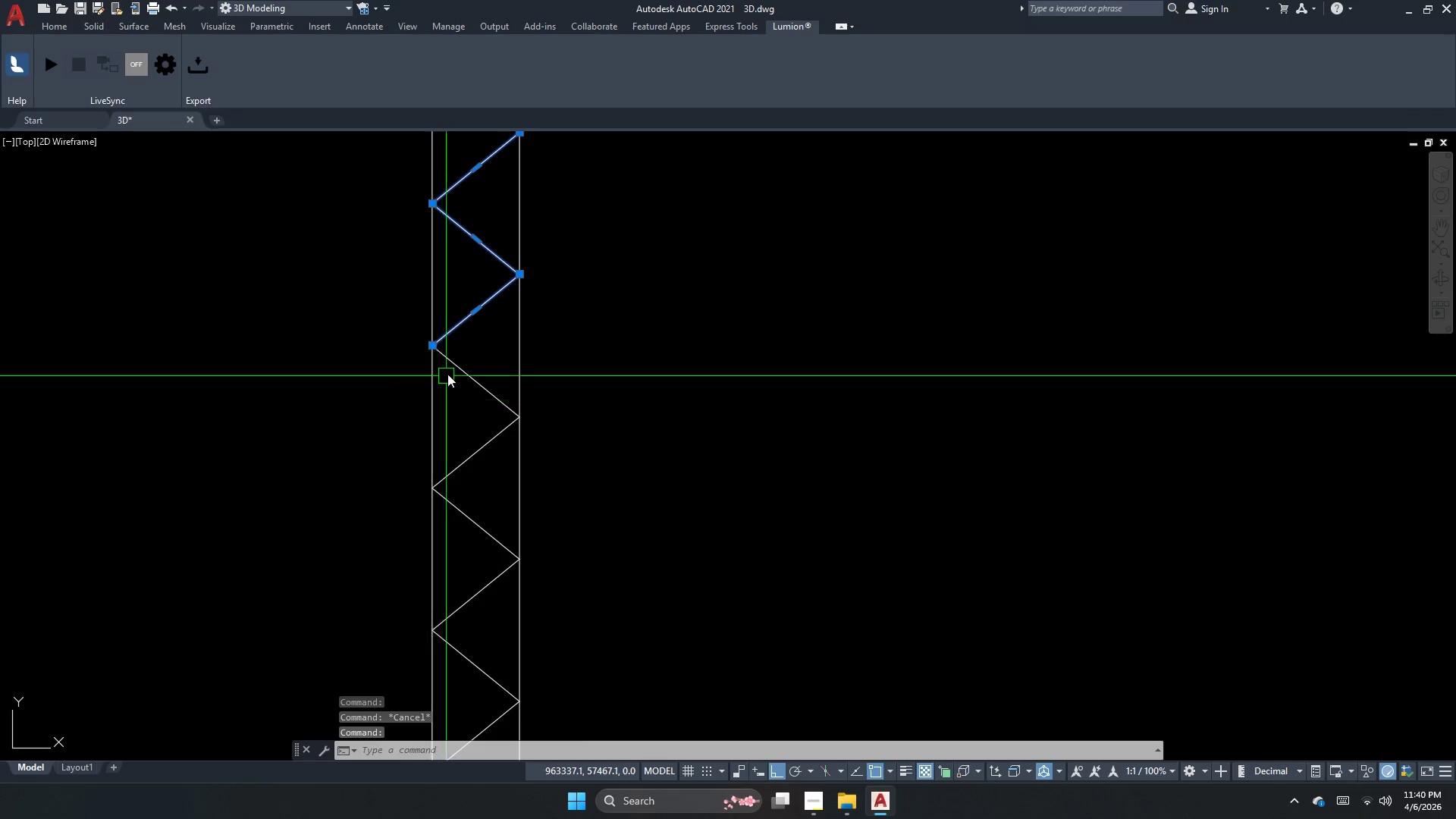 
key(E)
 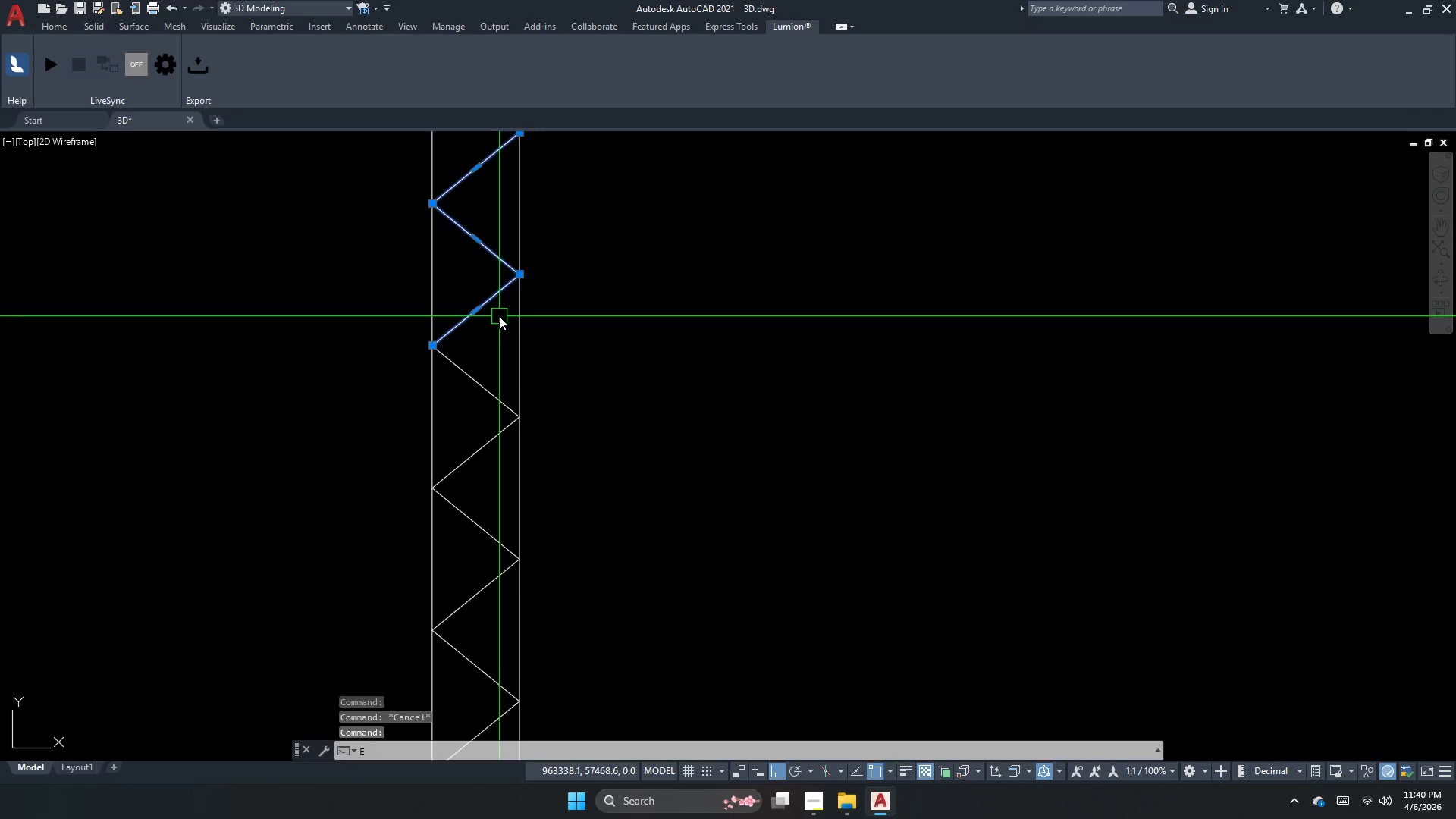 
key(Space)
 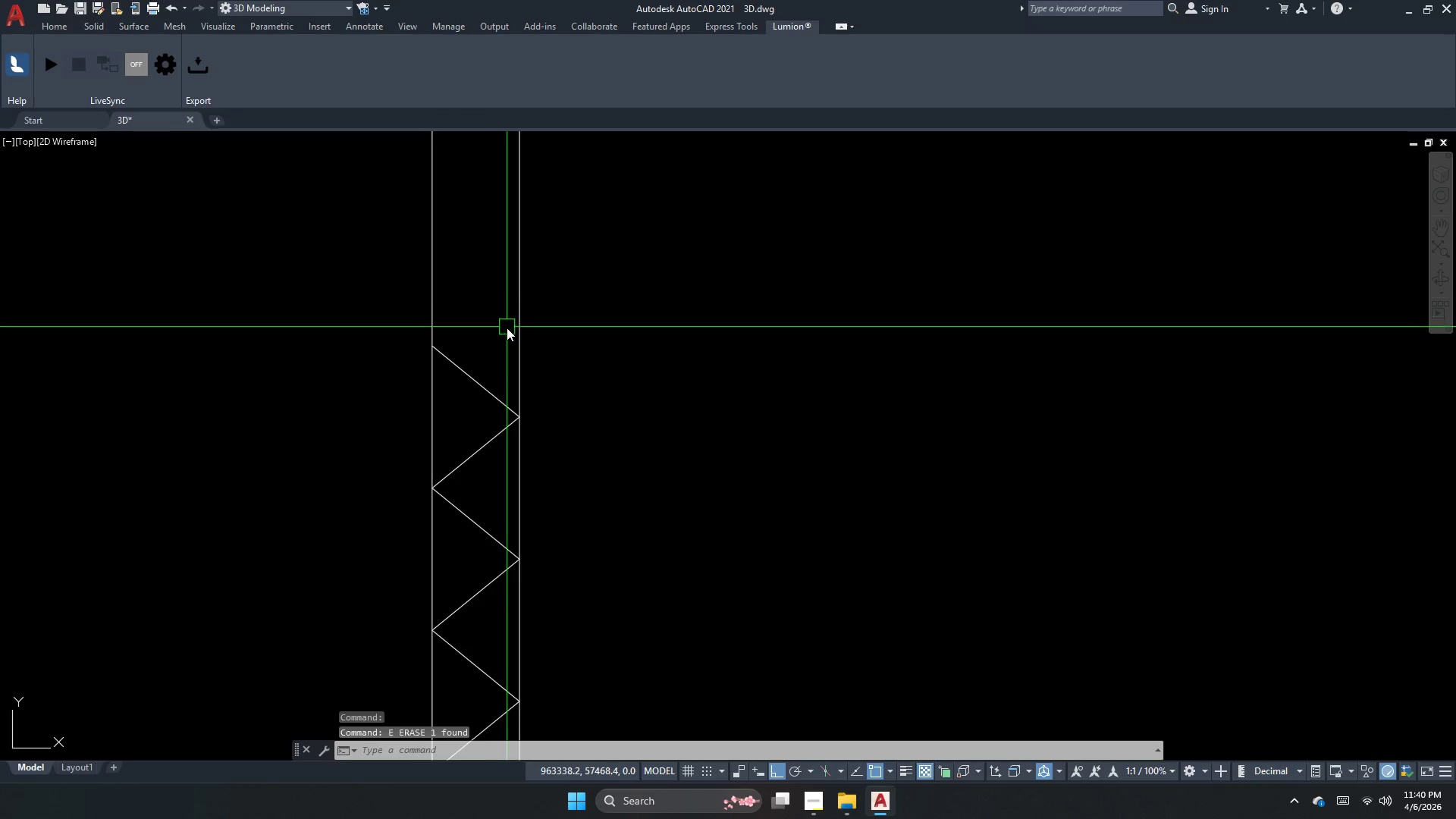 
key(Control+ControlLeft)
 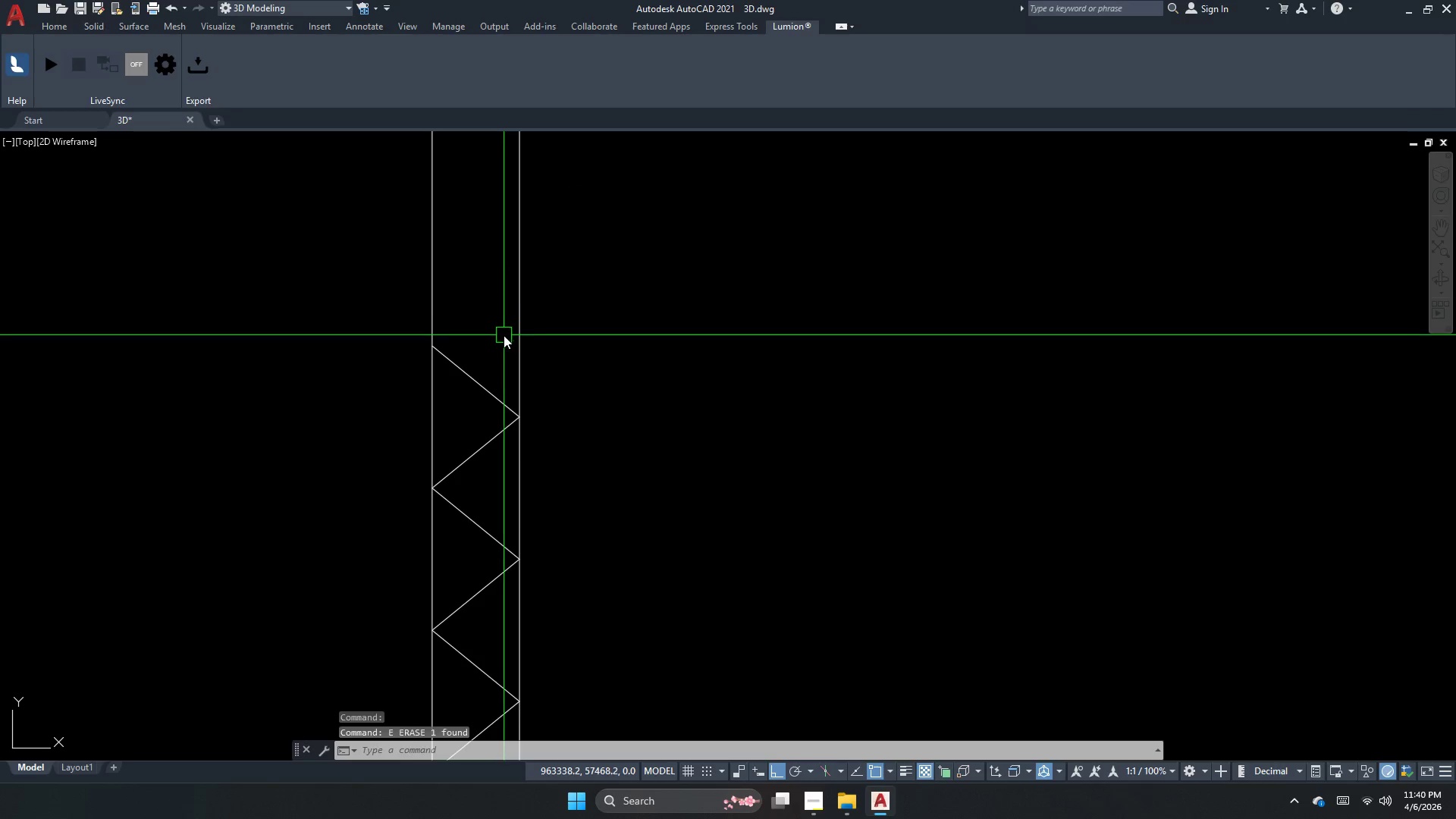 
key(Control+Z)
 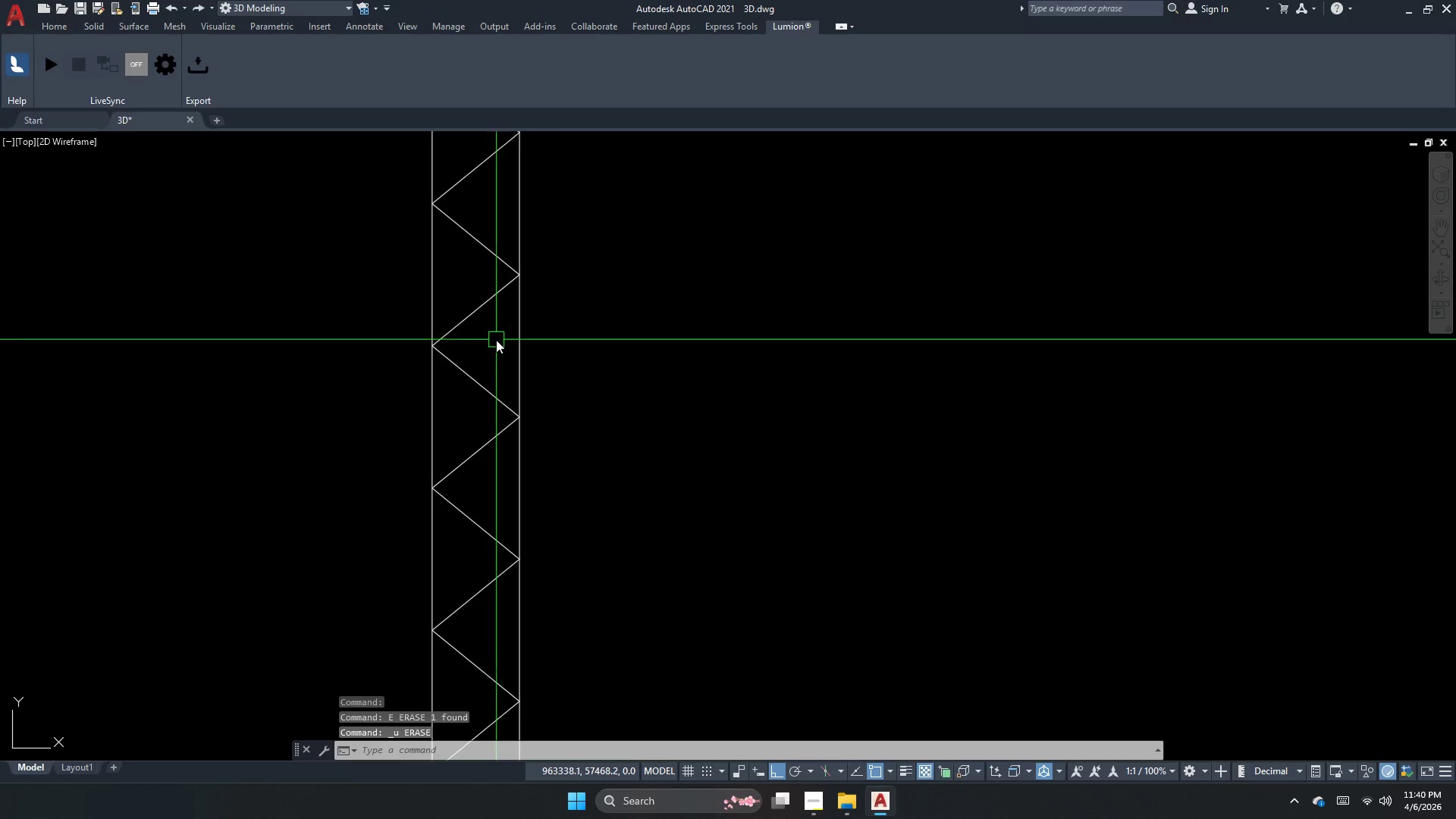 
key(Escape)
 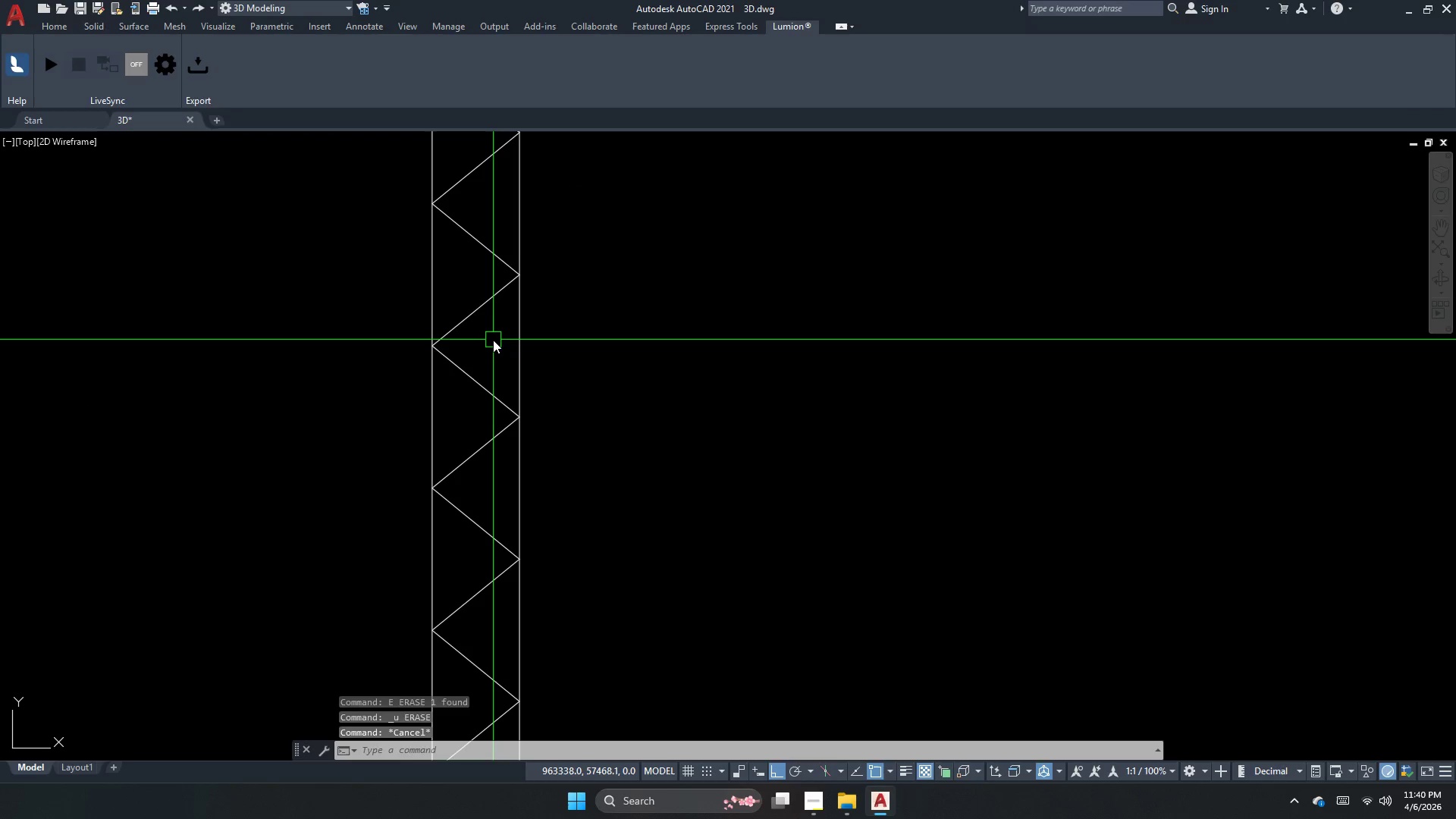 
key(Escape)
 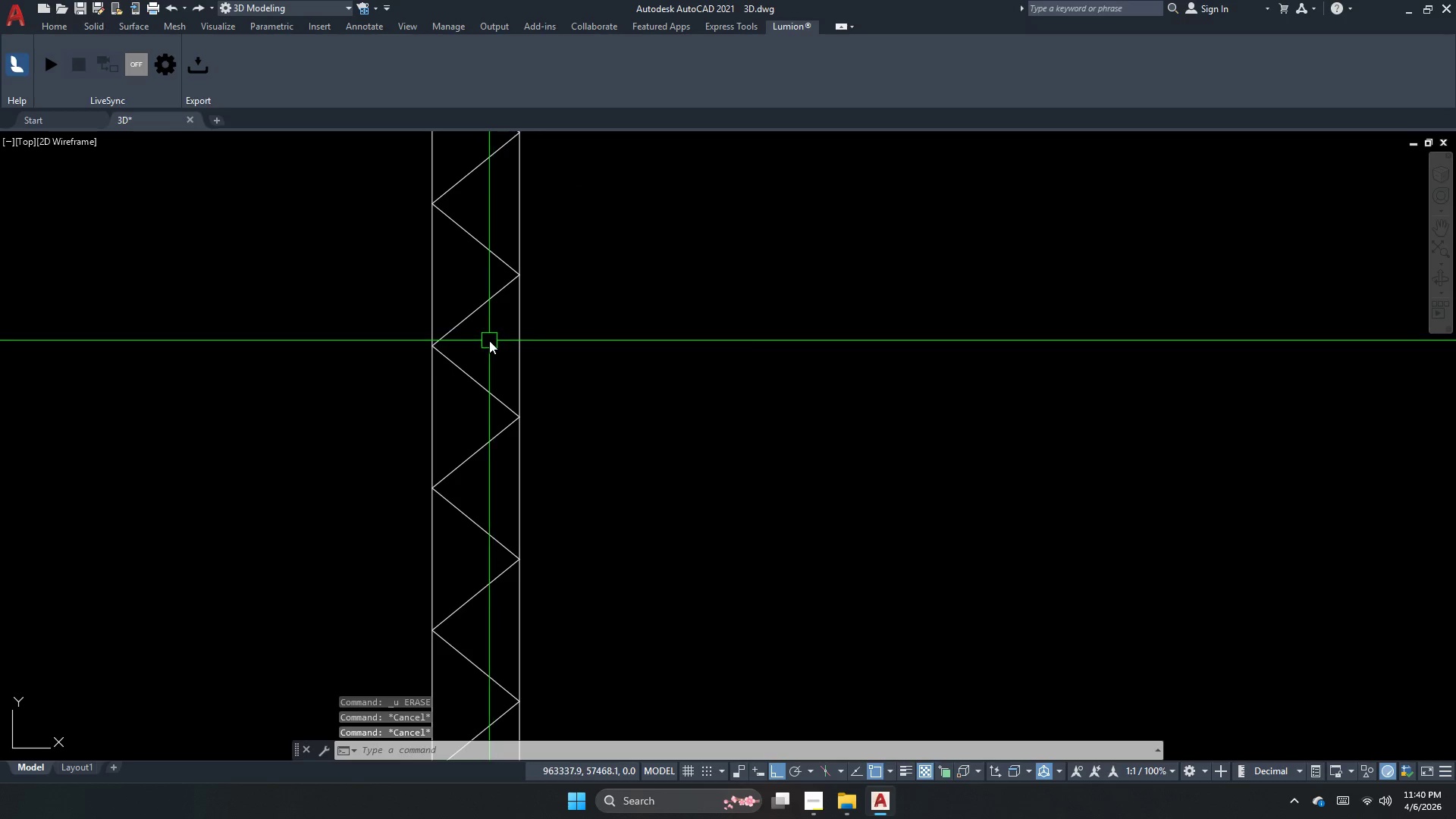 
key(F)
 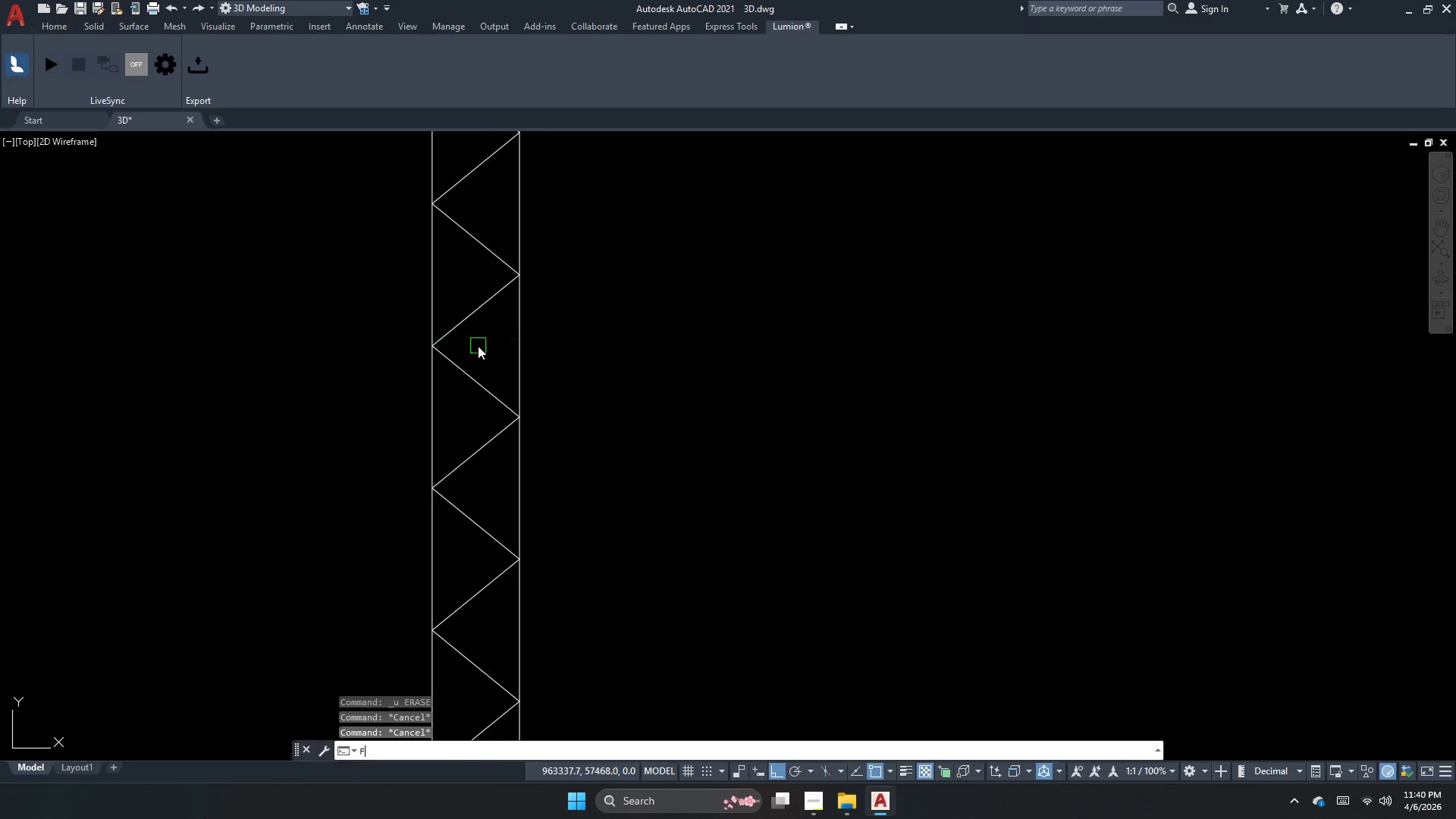 
key(Space)
 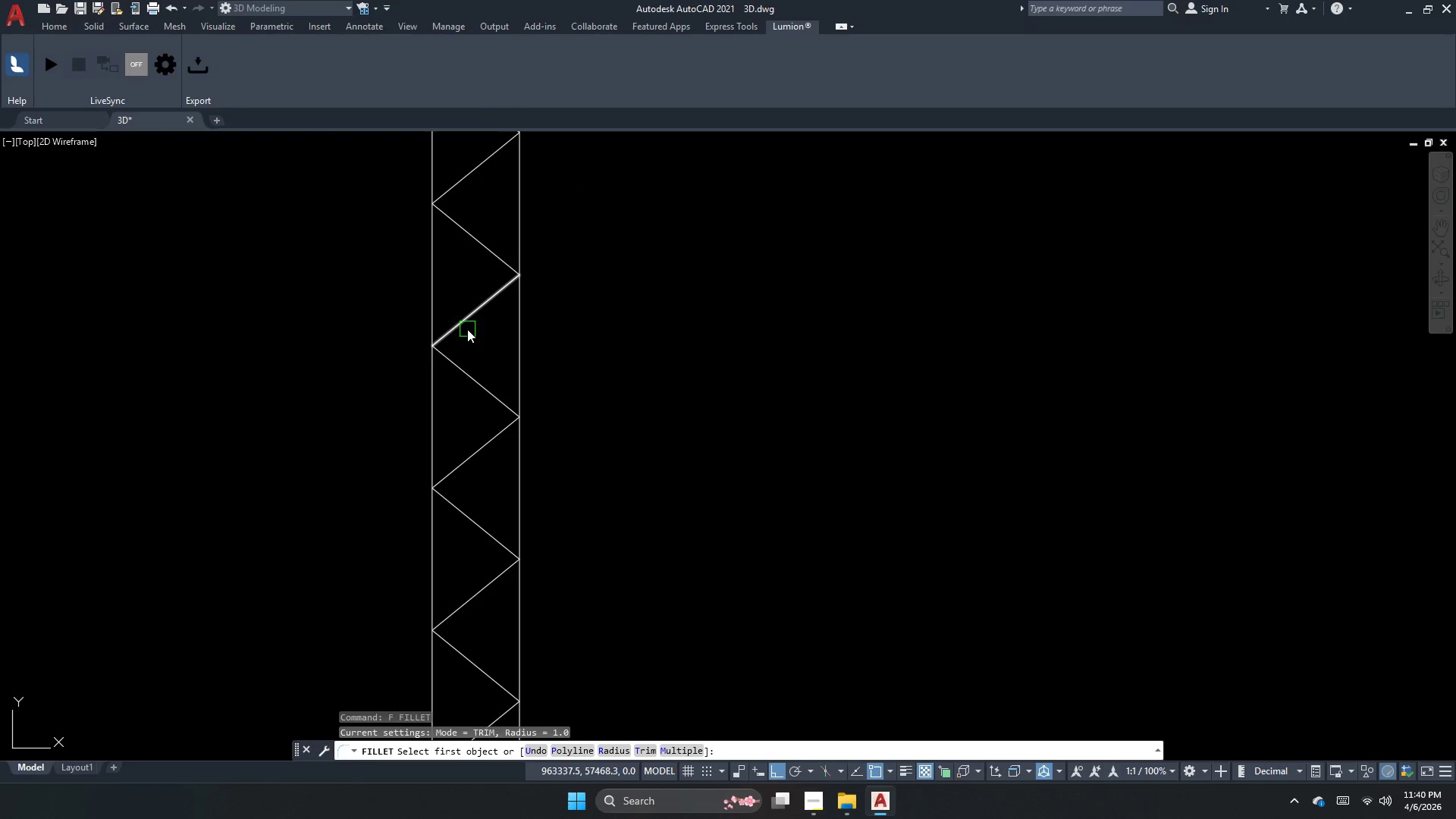 
key(Escape)
 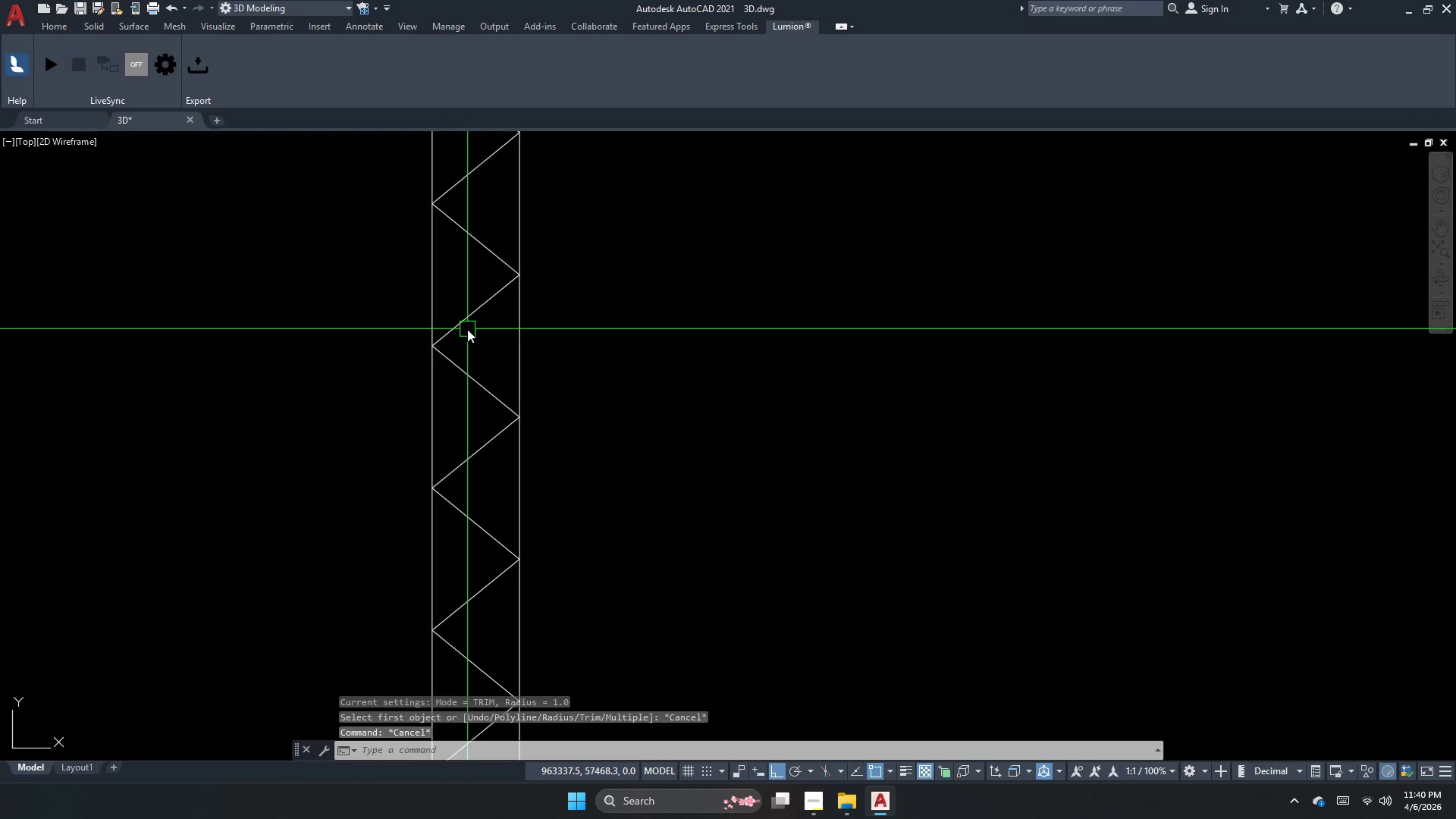 
key(Escape)
 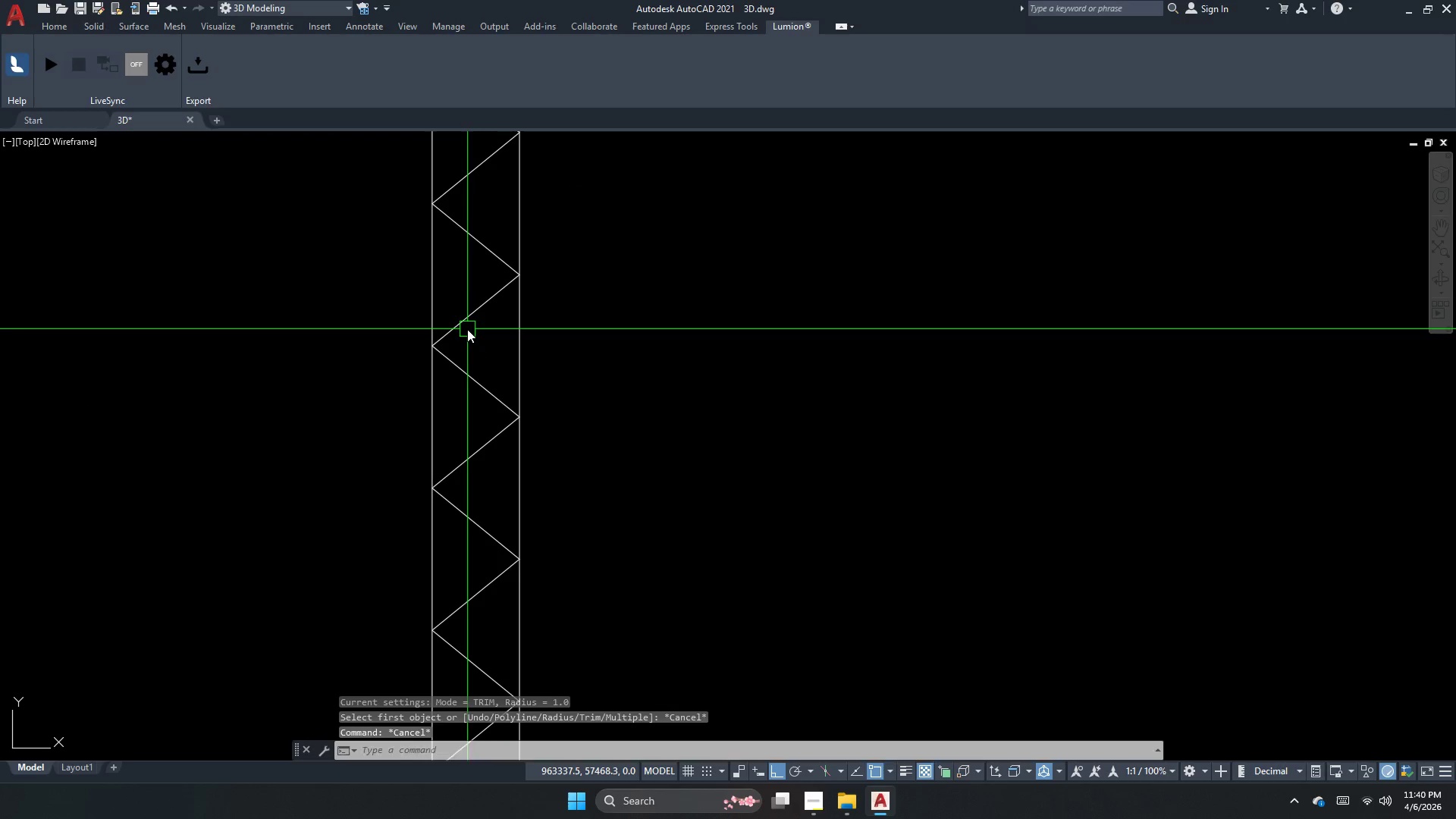 
key(F)
 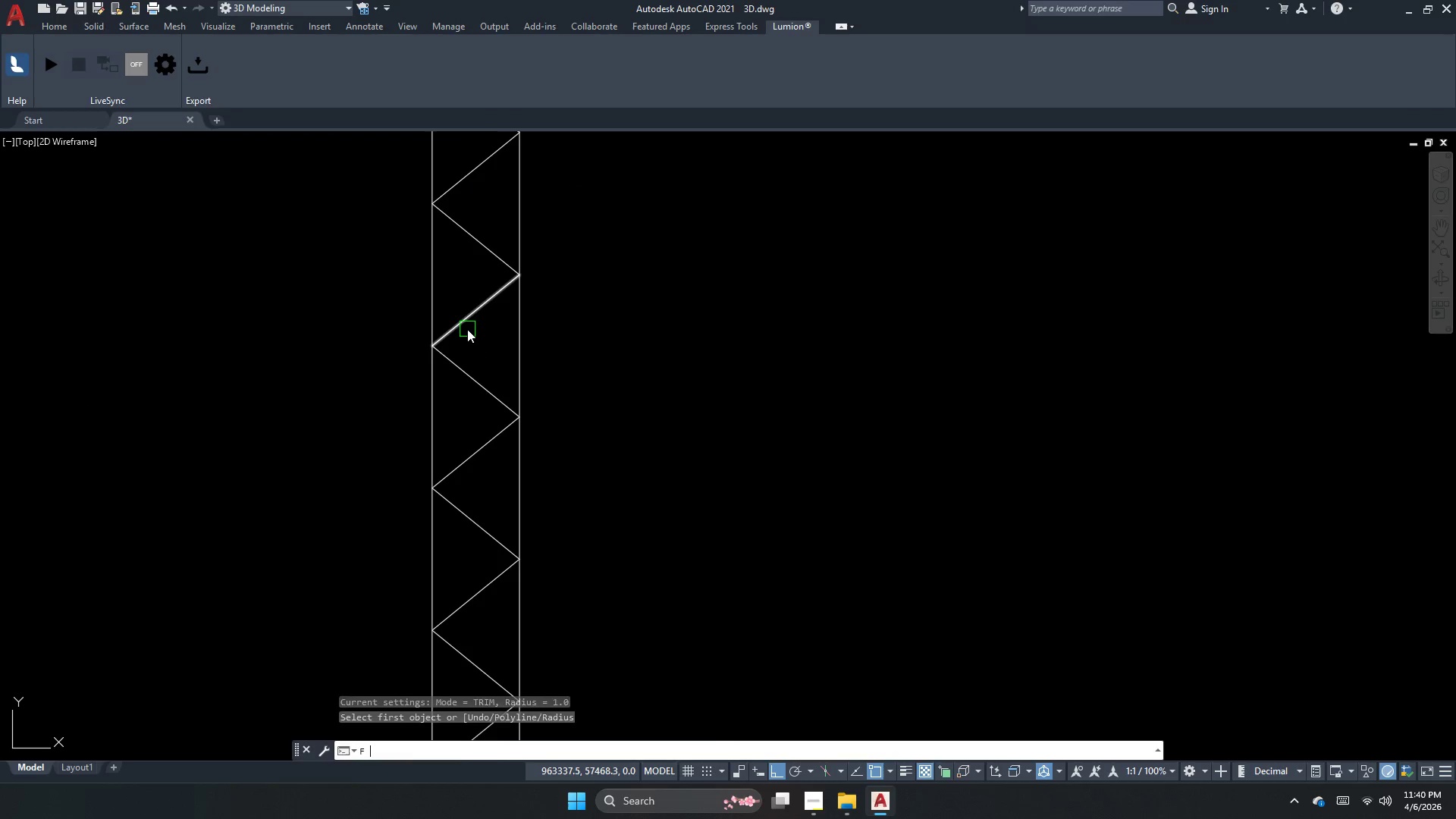 
key(Space)
 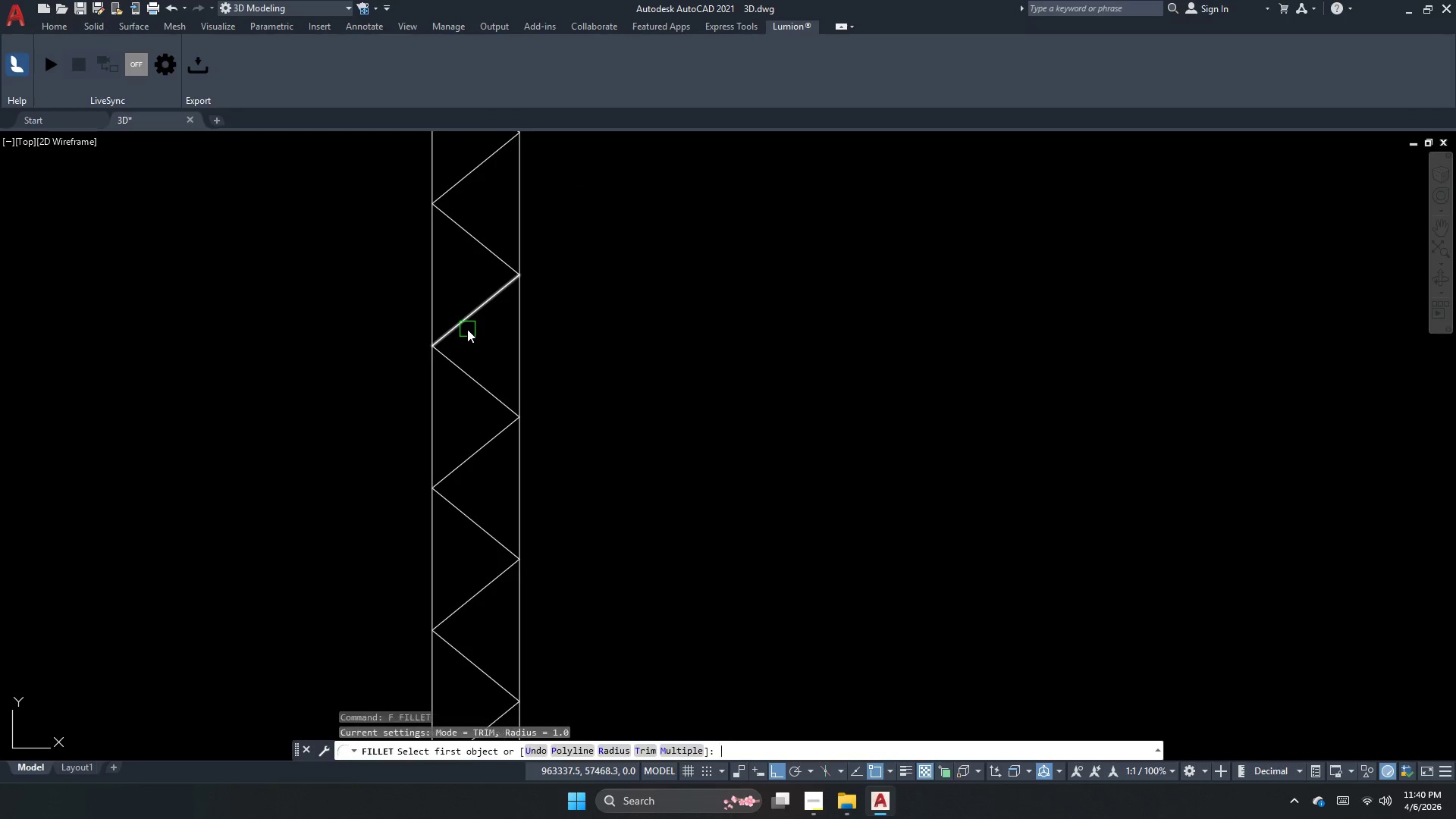 
key(R)
 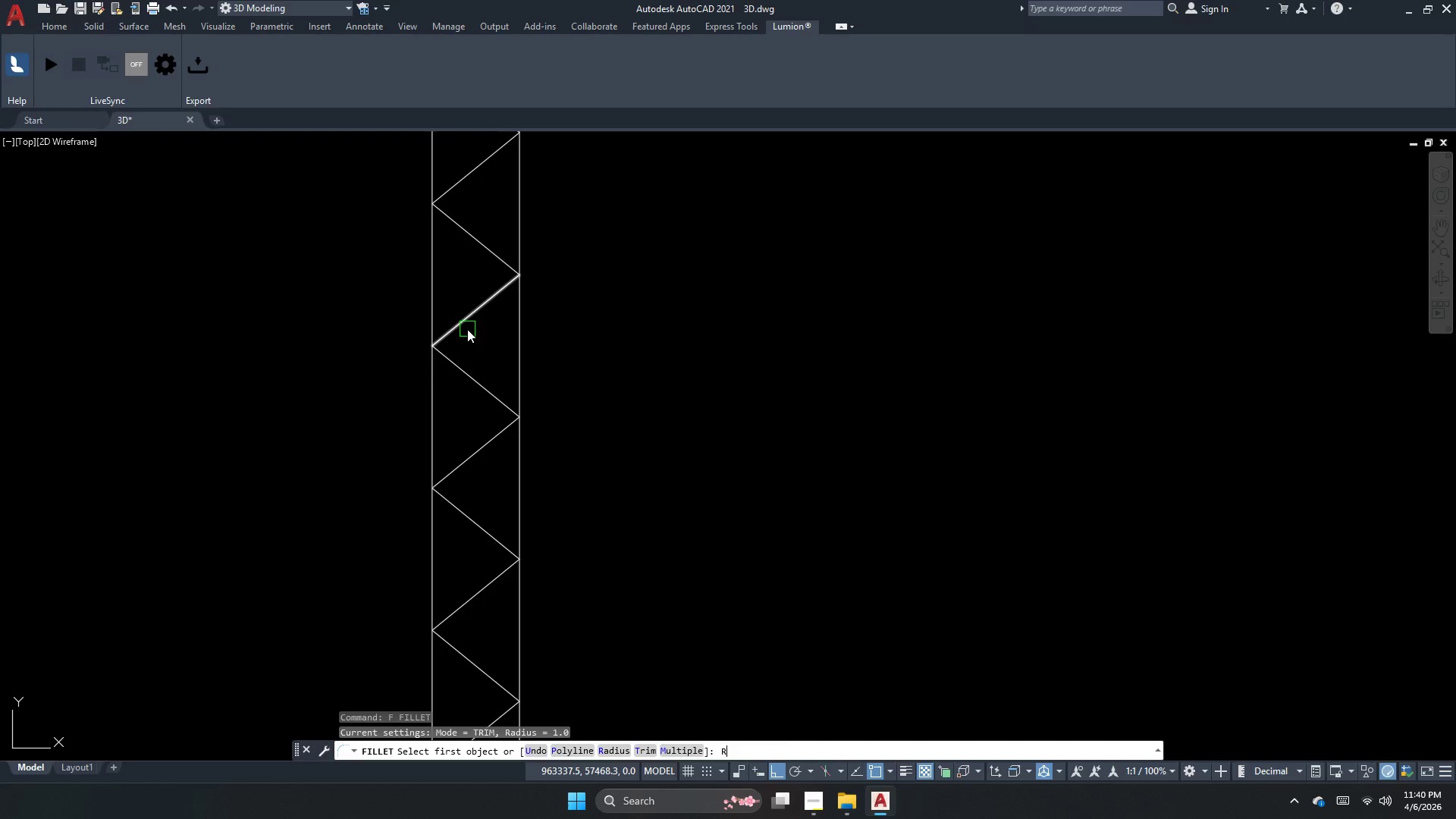 
key(Space)
 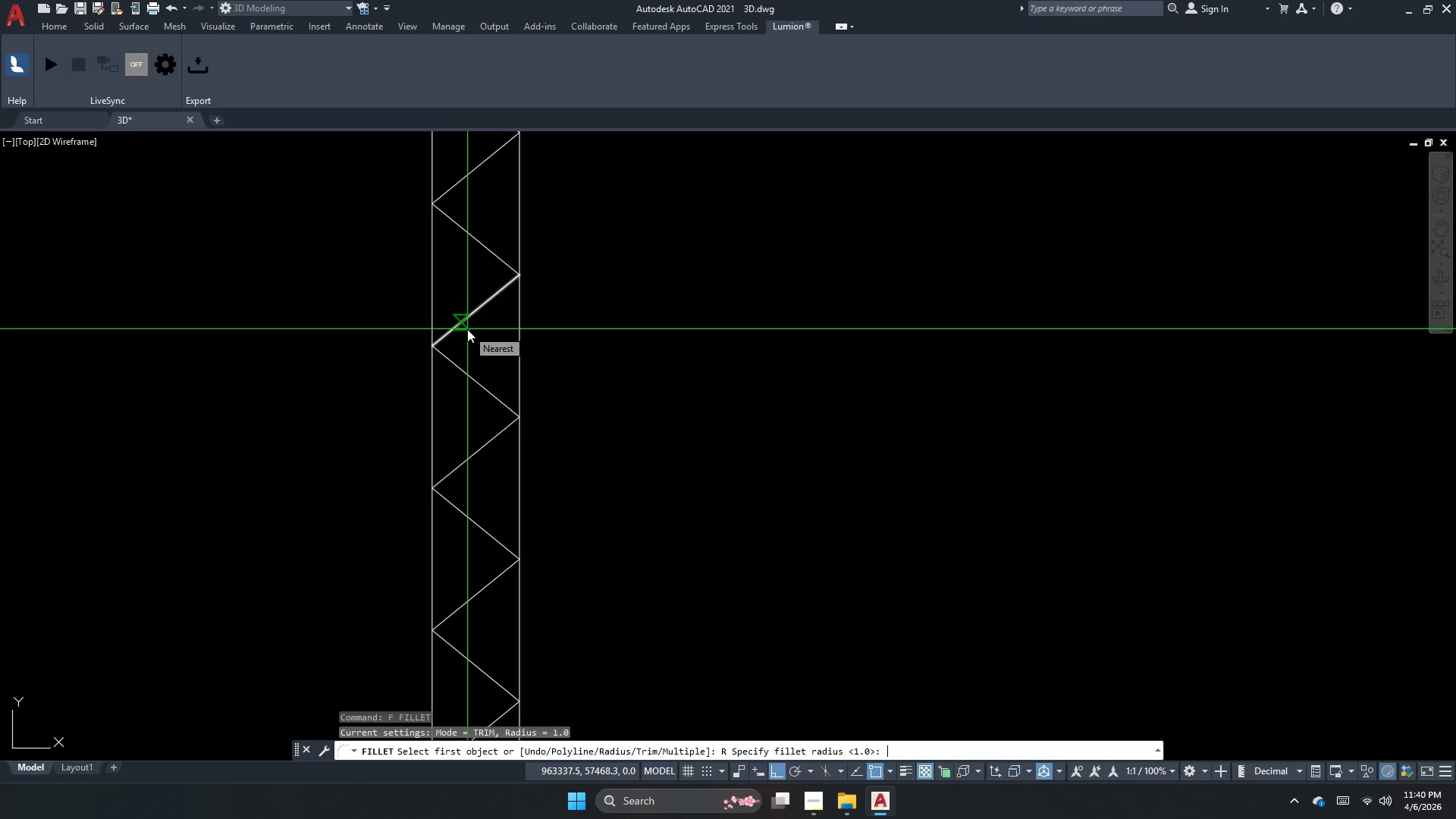 
key(Numpad0)
 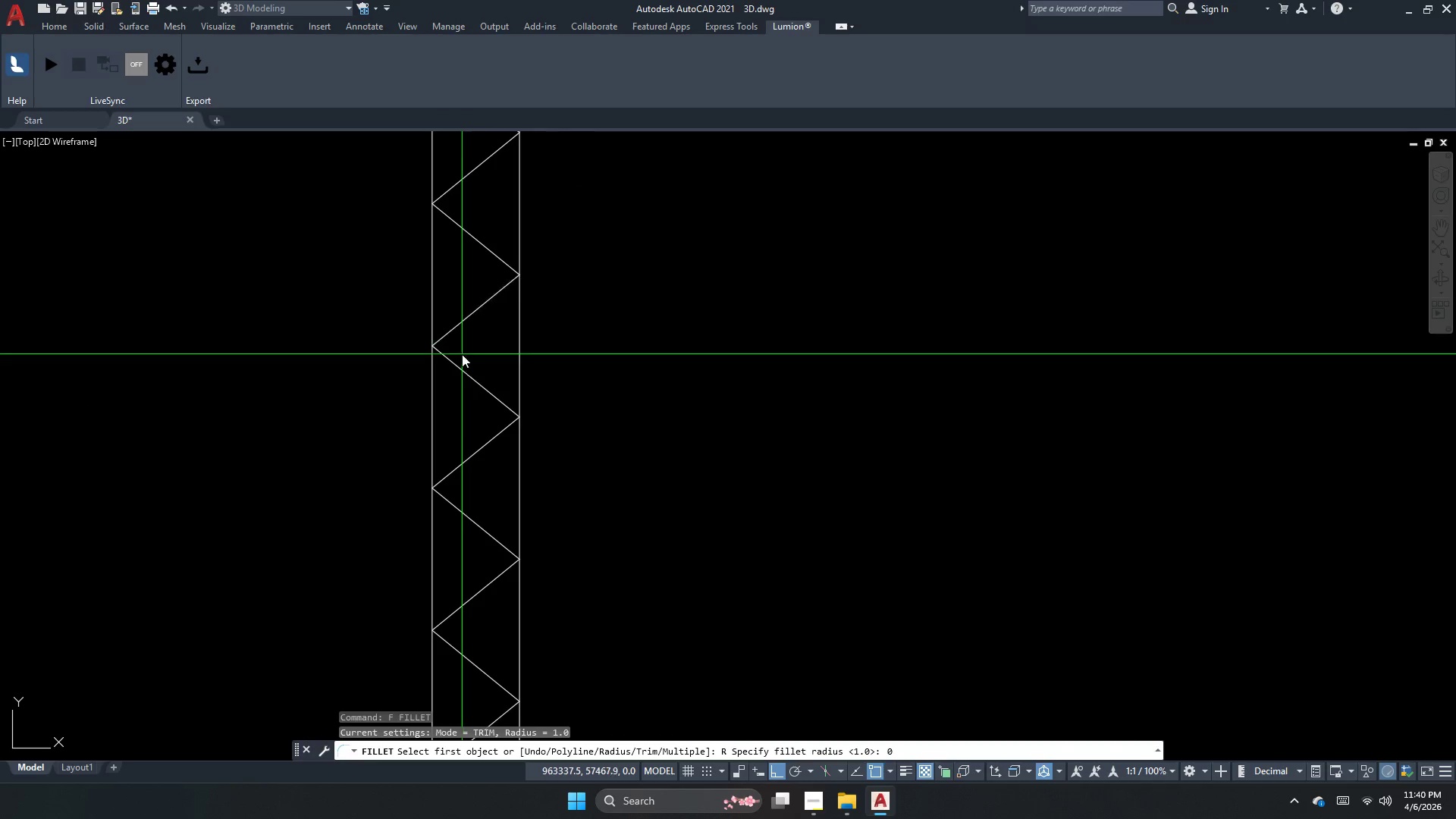 
key(NumpadEnter)
 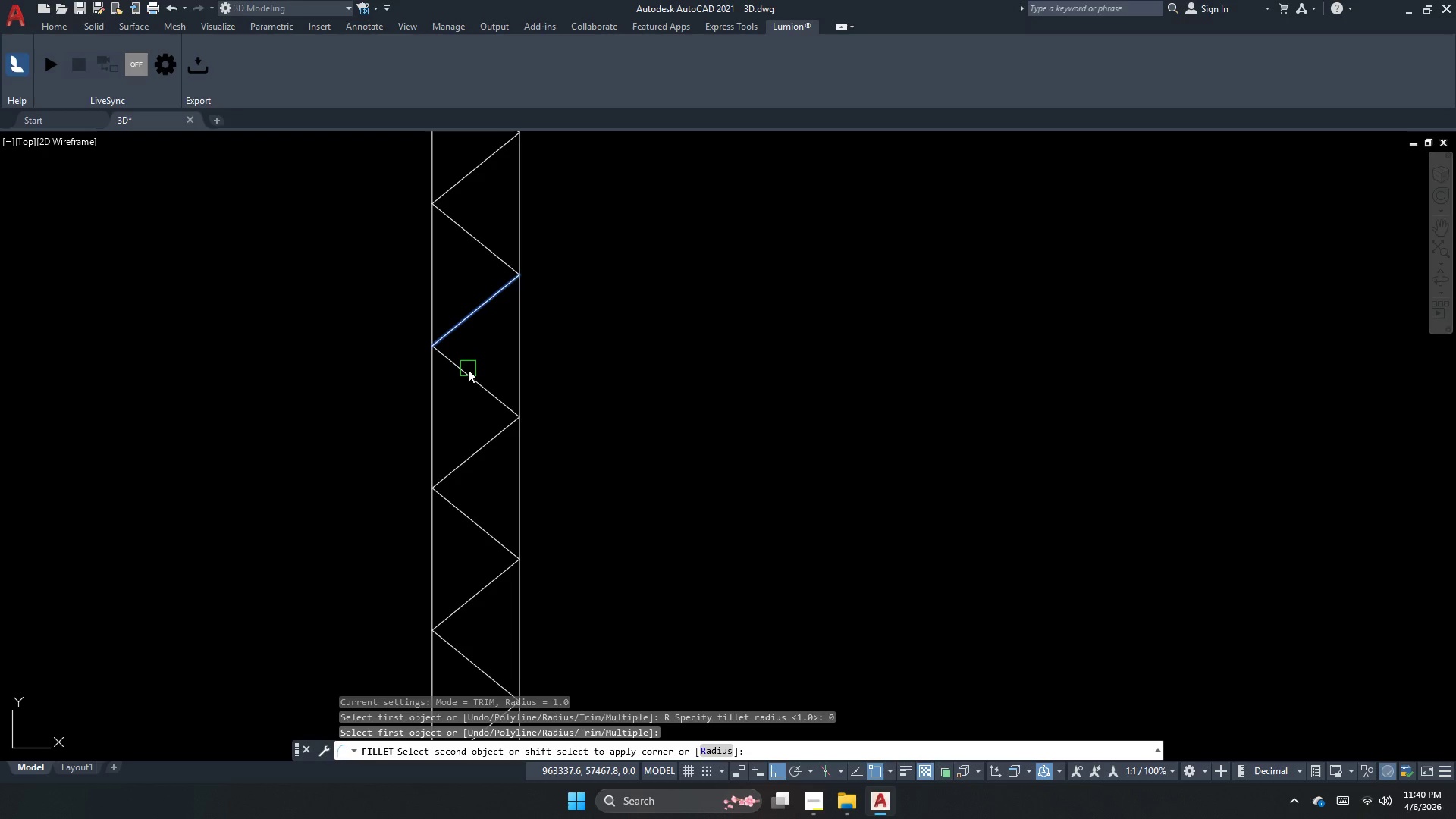 
left_click_drag(start_coordinate=[468, 372], to_coordinate=[468, 375])
 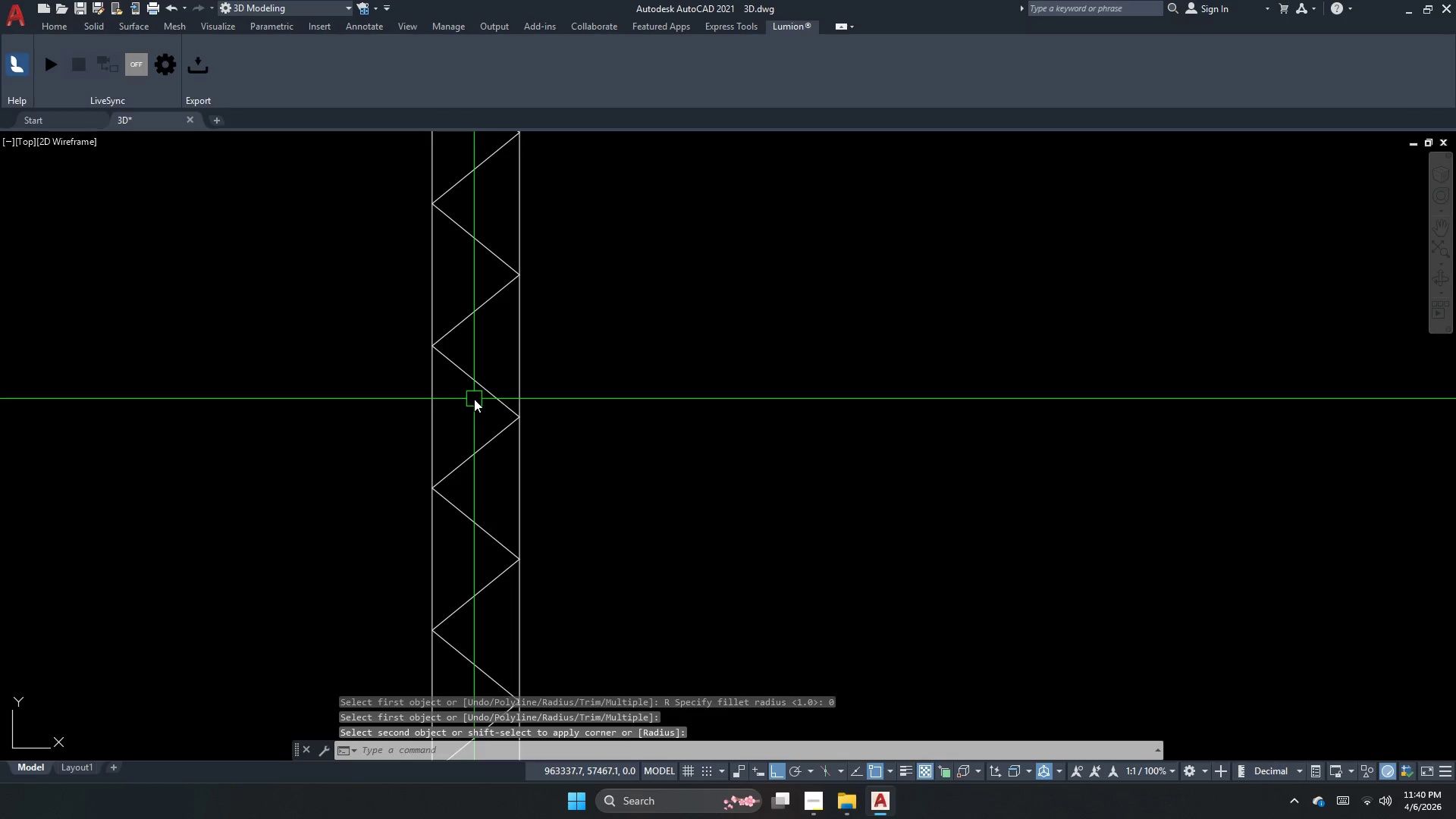 
double_click([474, 399])
 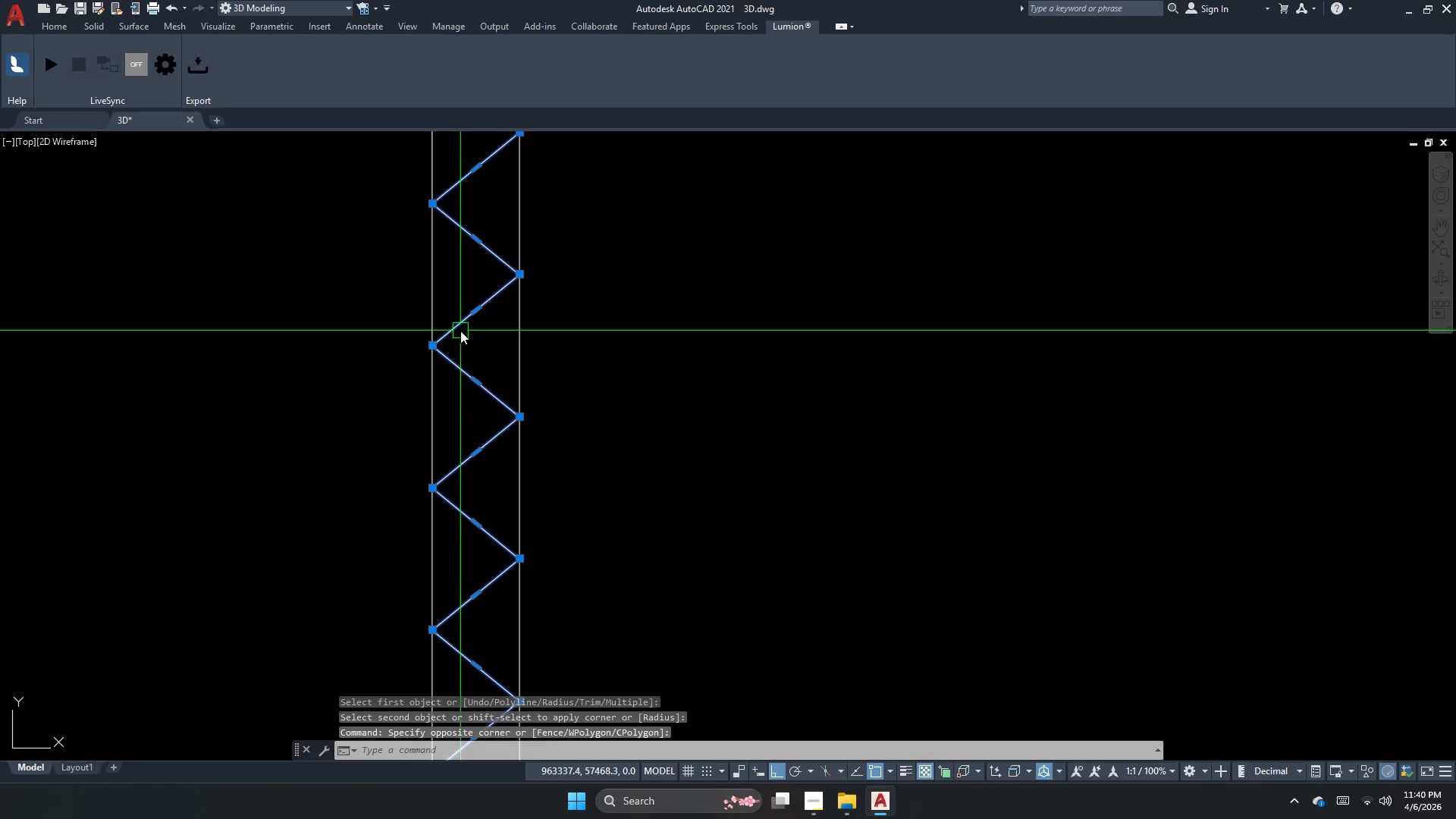 
scroll: coordinate [541, 423], scroll_direction: down, amount: 4.0
 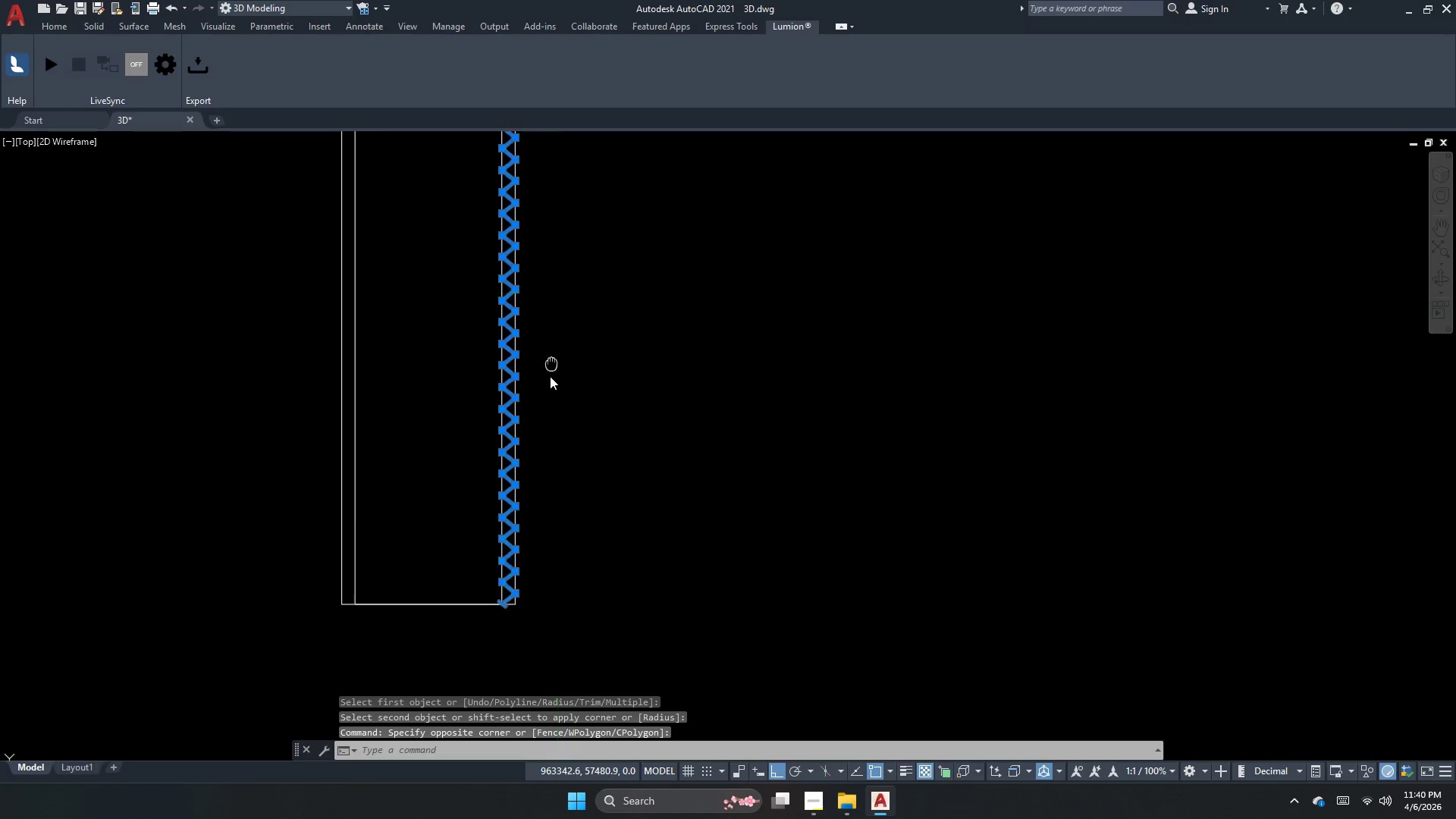 
key(Escape)
 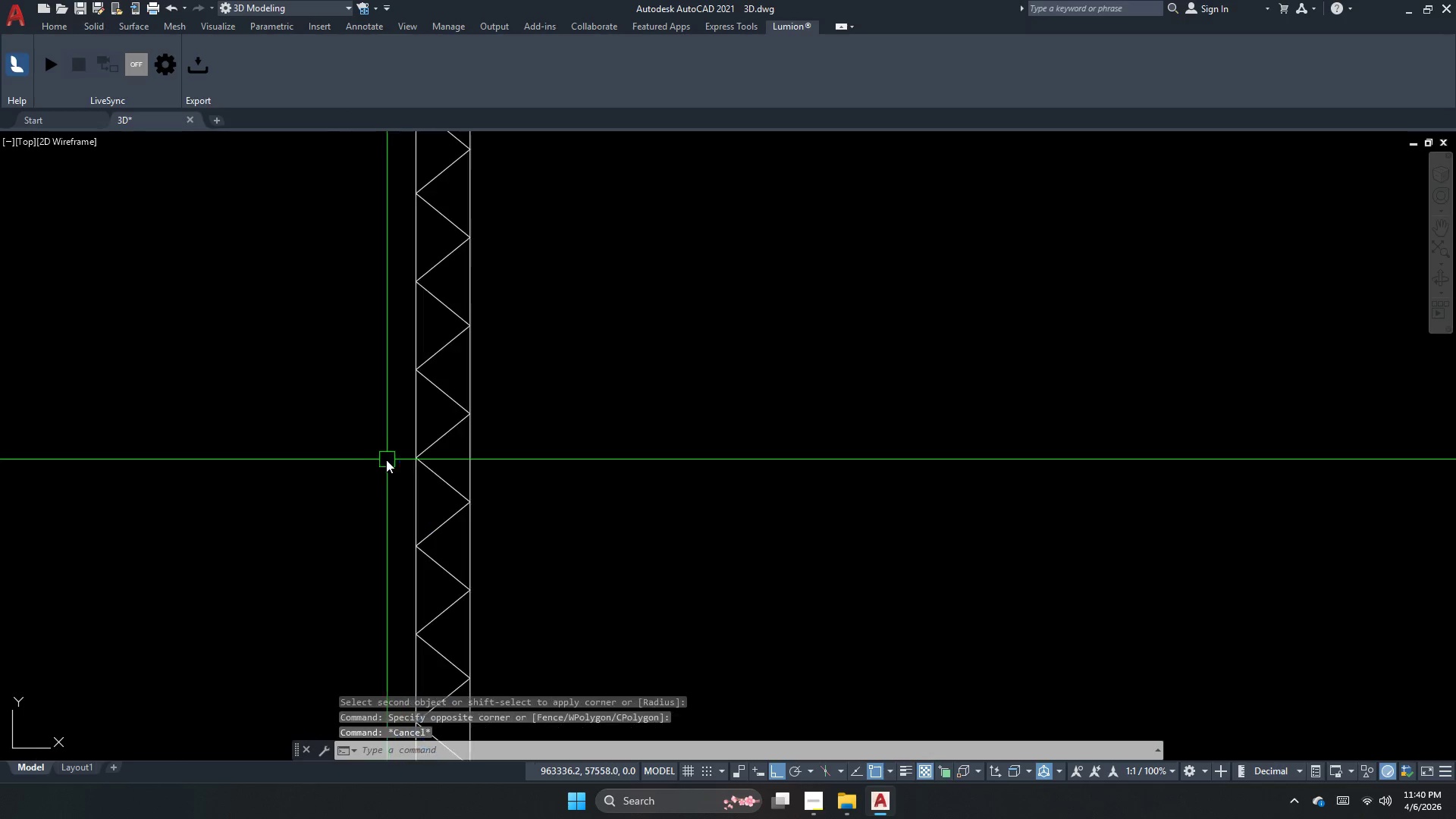 
scroll: coordinate [450, 294], scroll_direction: up, amount: 4.0
 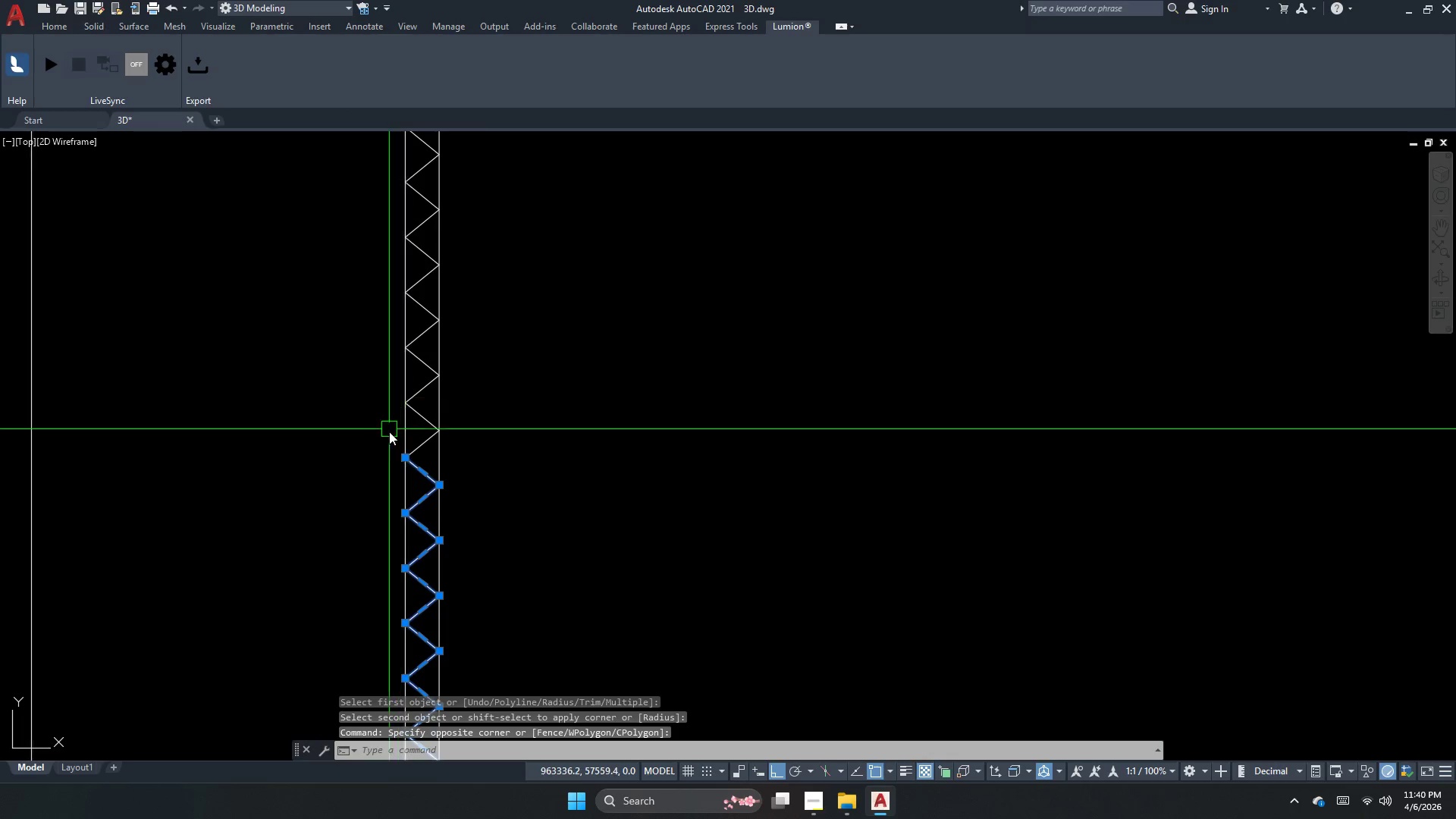 
key(Space)
 